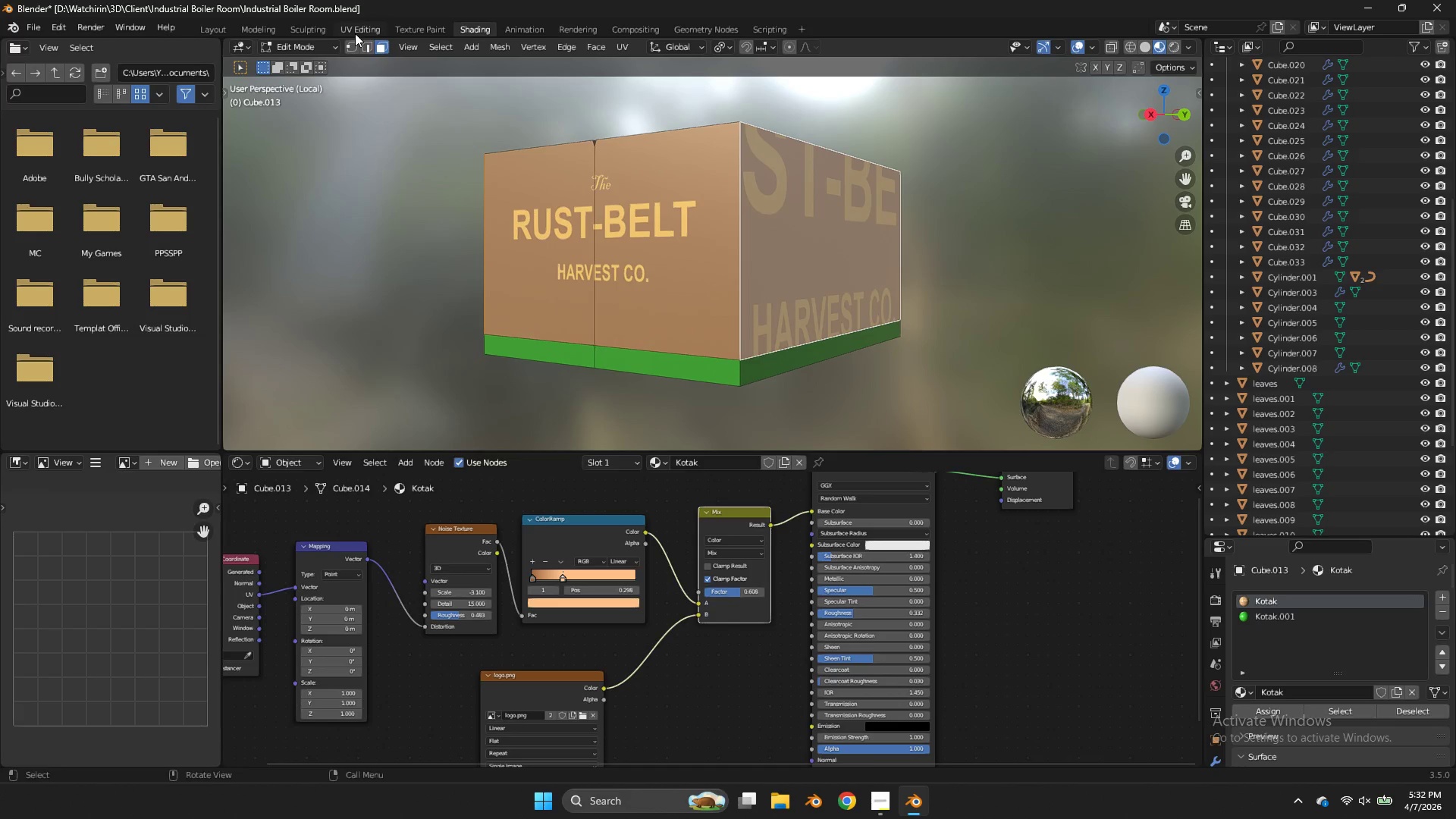 
left_click([362, 33])
 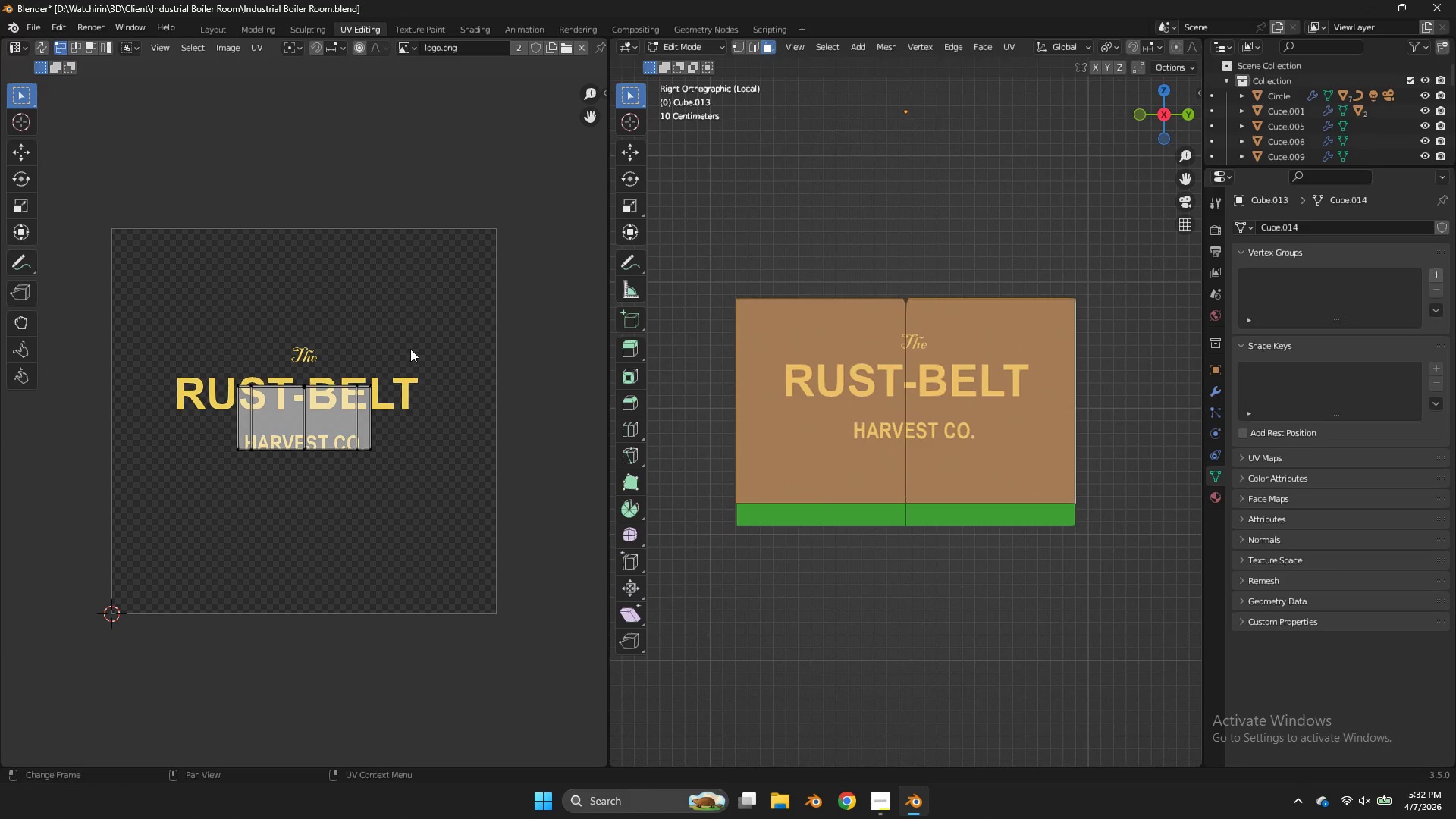 
type(as)
 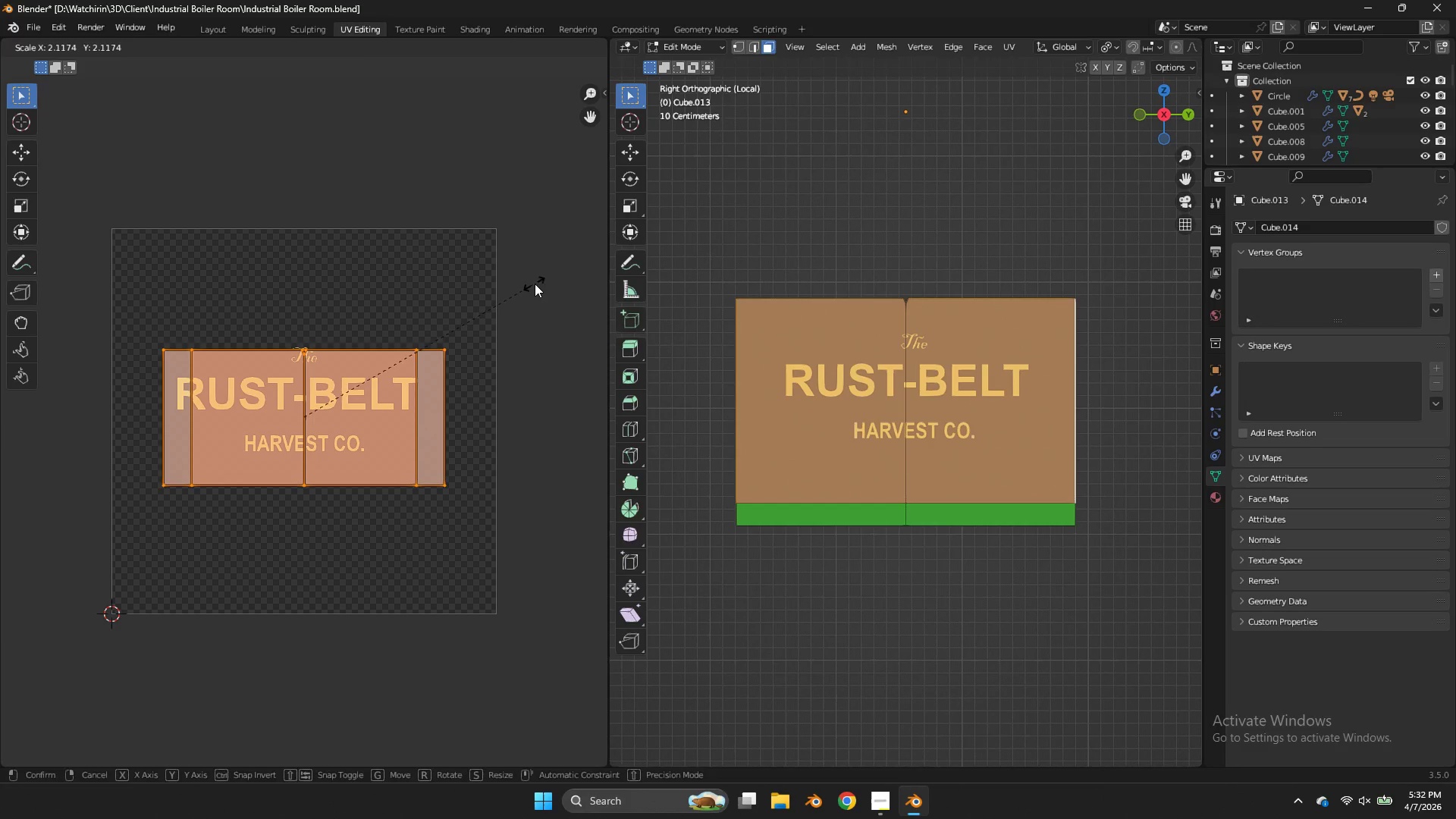 
left_click_drag(start_coordinate=[535, 284], to_coordinate=[538, 284])
 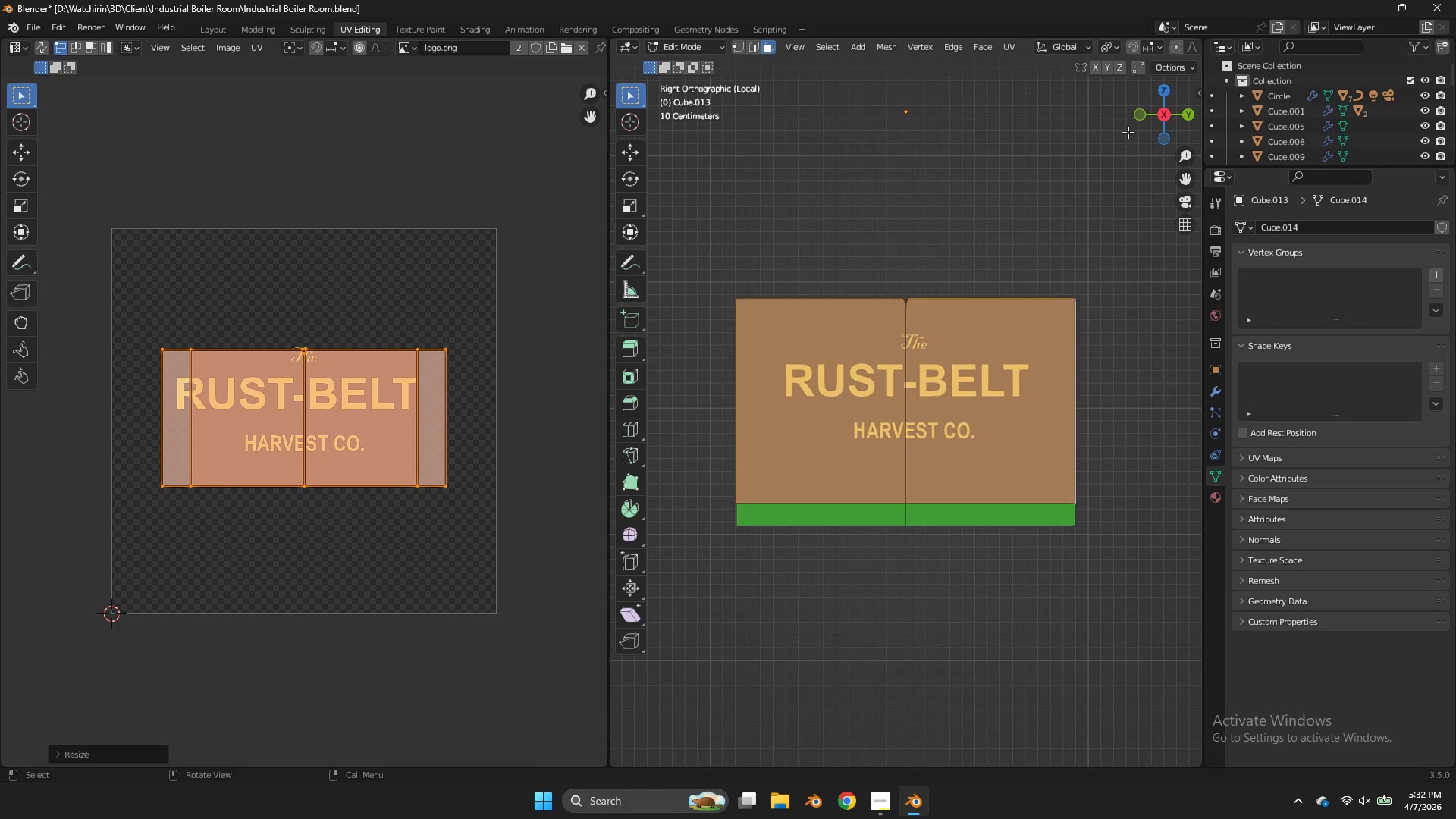 
left_click_drag(start_coordinate=[1135, 129], to_coordinate=[1163, 131])
 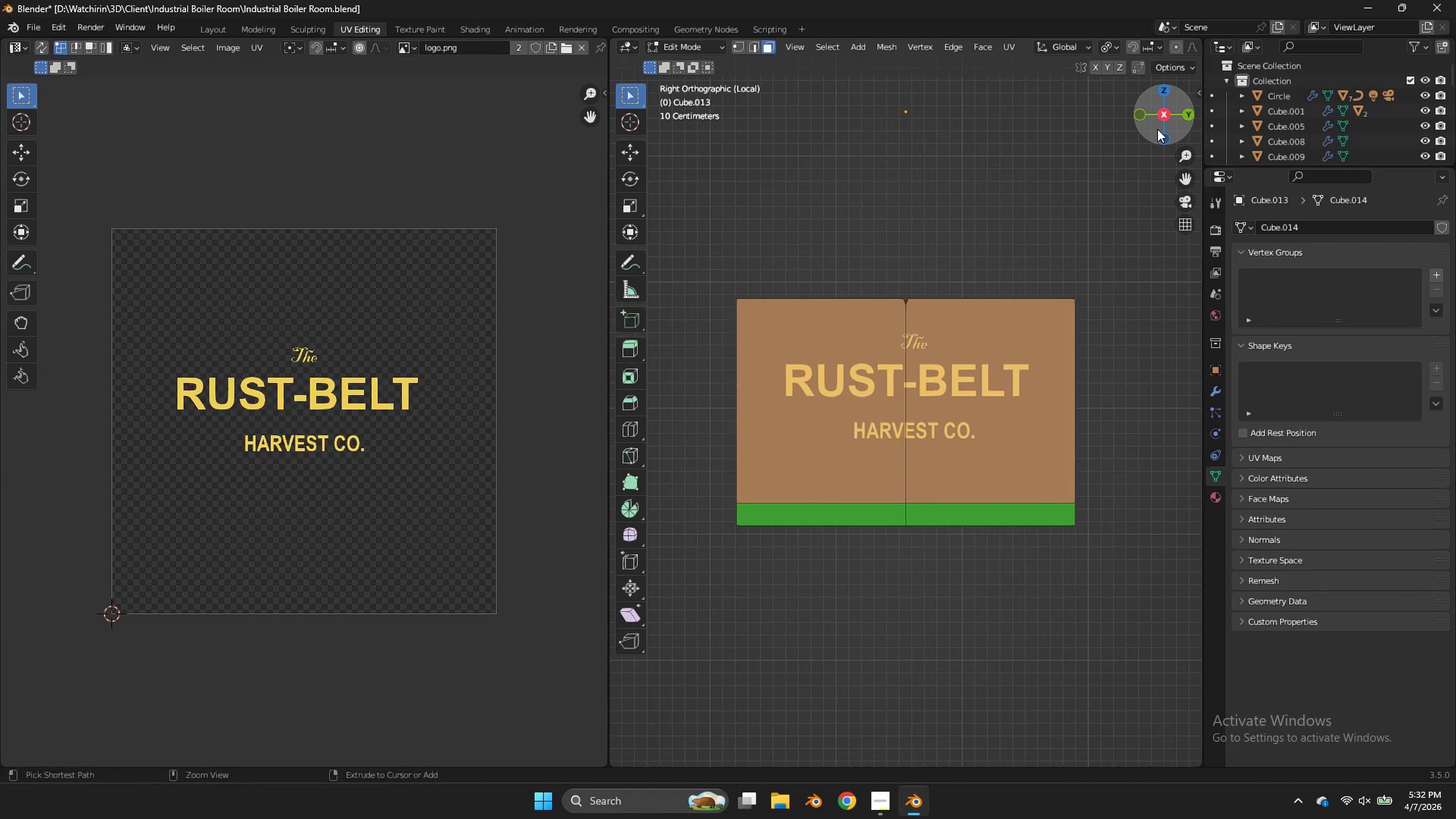 
key(Control+ControlLeft)
 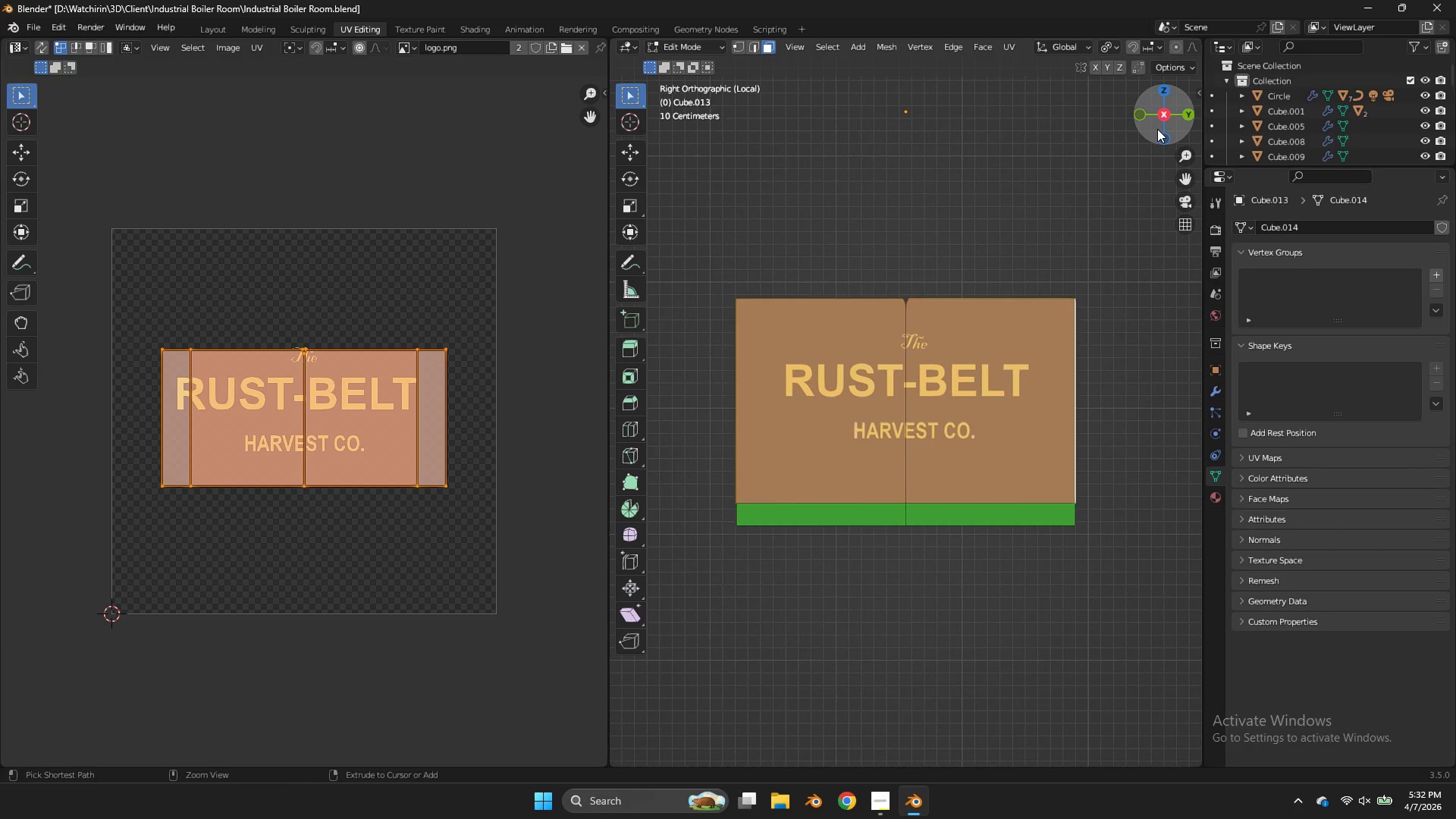 
key(Control+Z)
 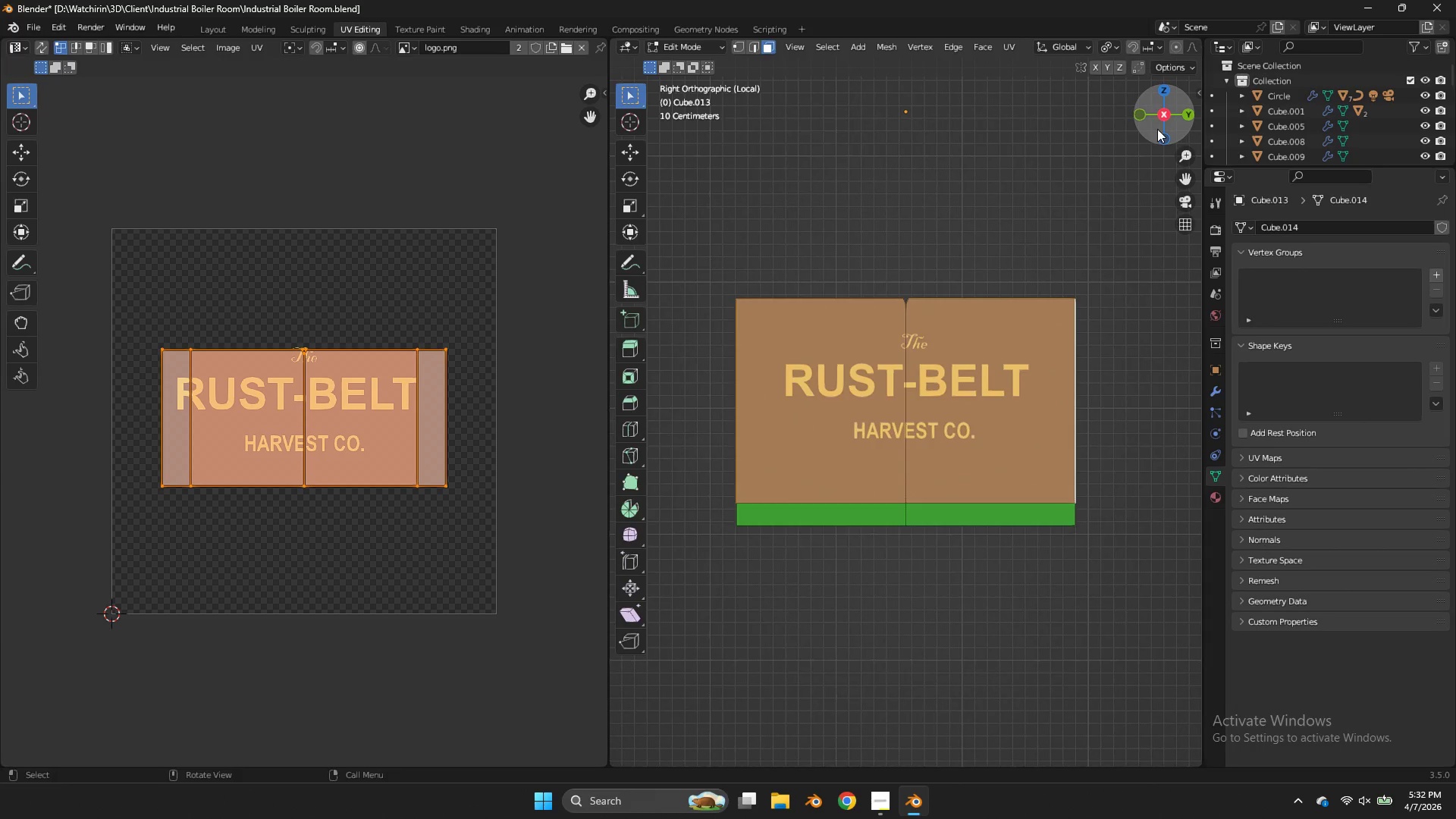 
left_click_drag(start_coordinate=[1157, 129], to_coordinate=[715, 140])
 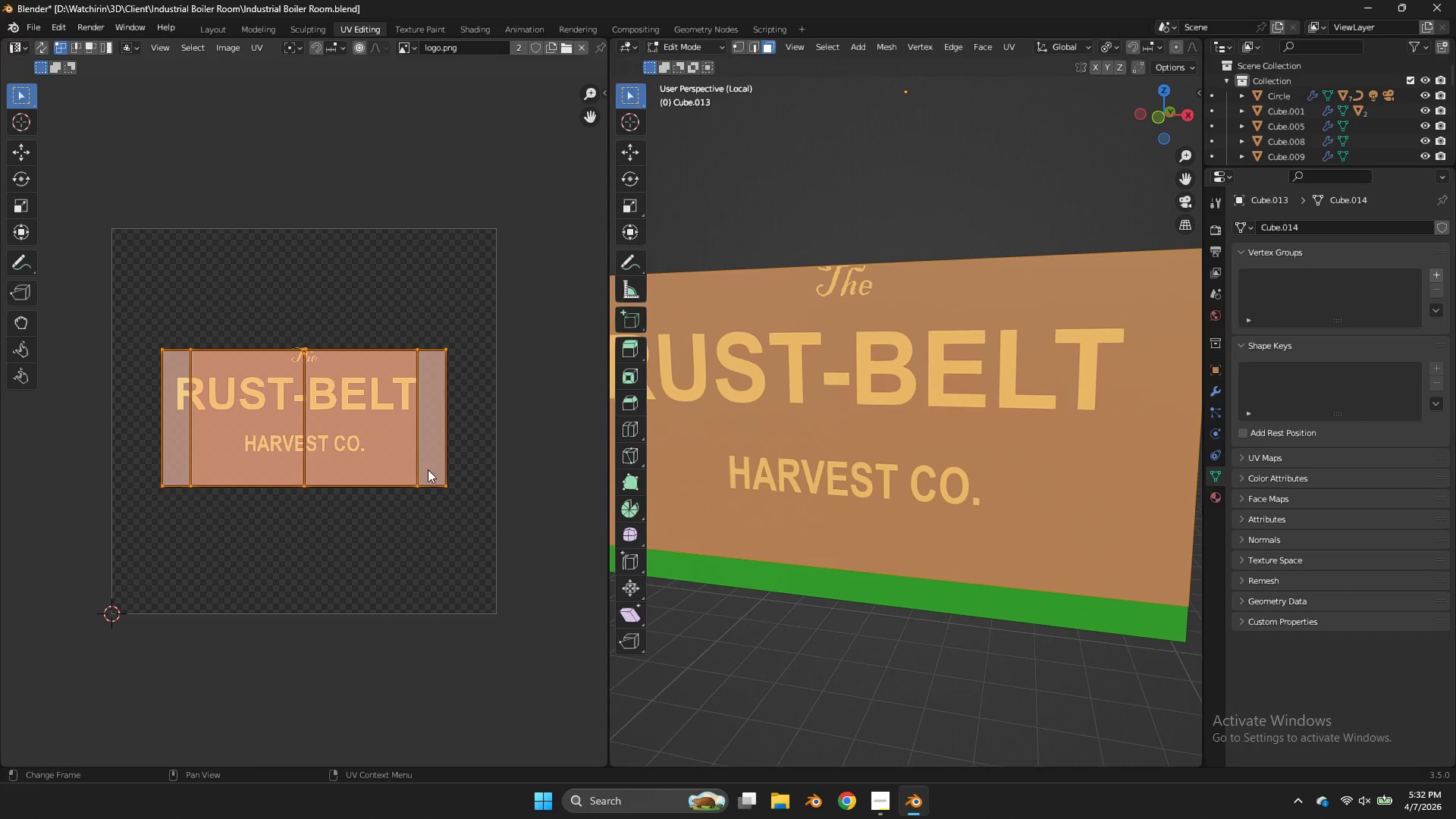 
key(S)
 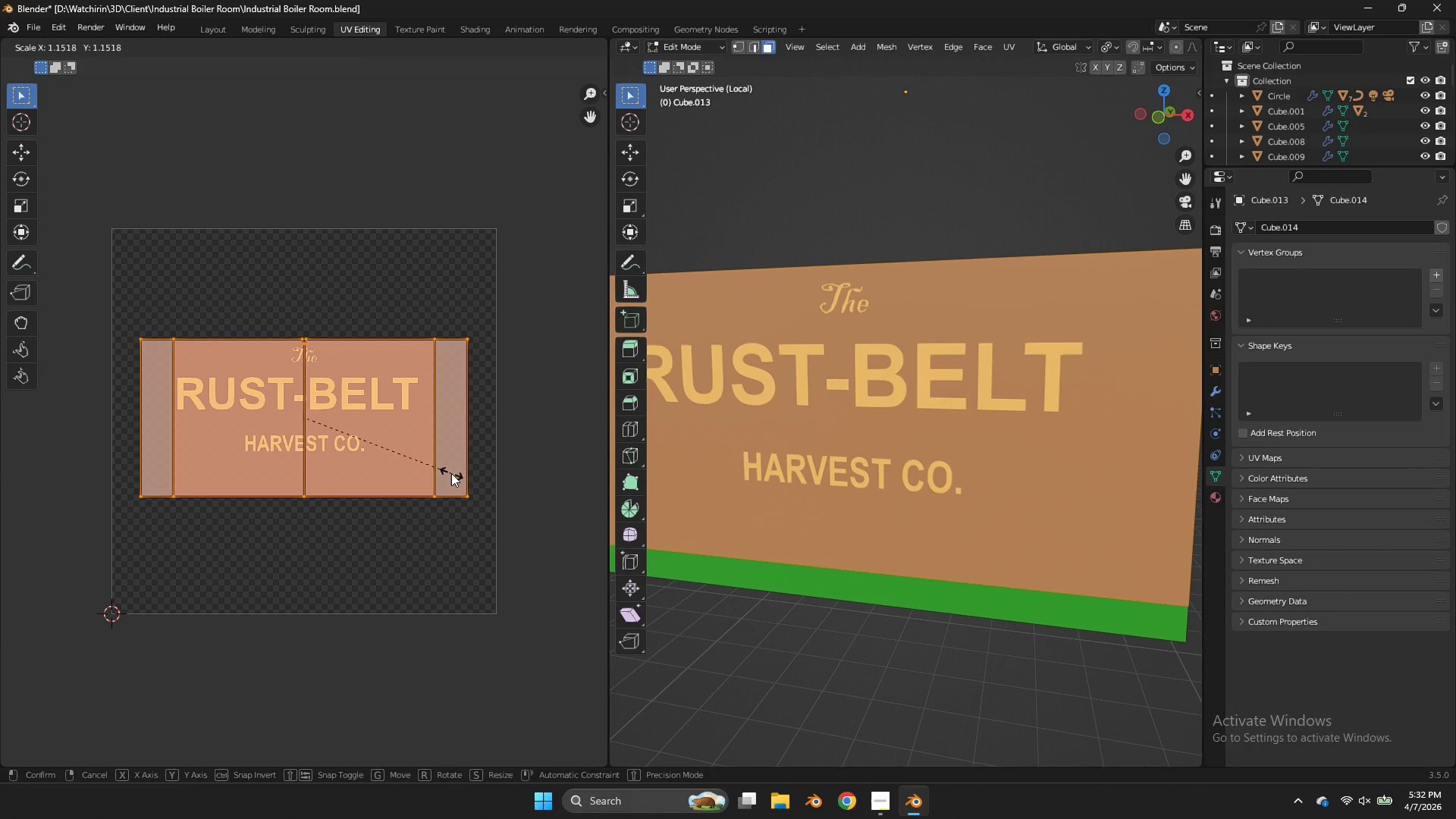 
left_click([451, 473])
 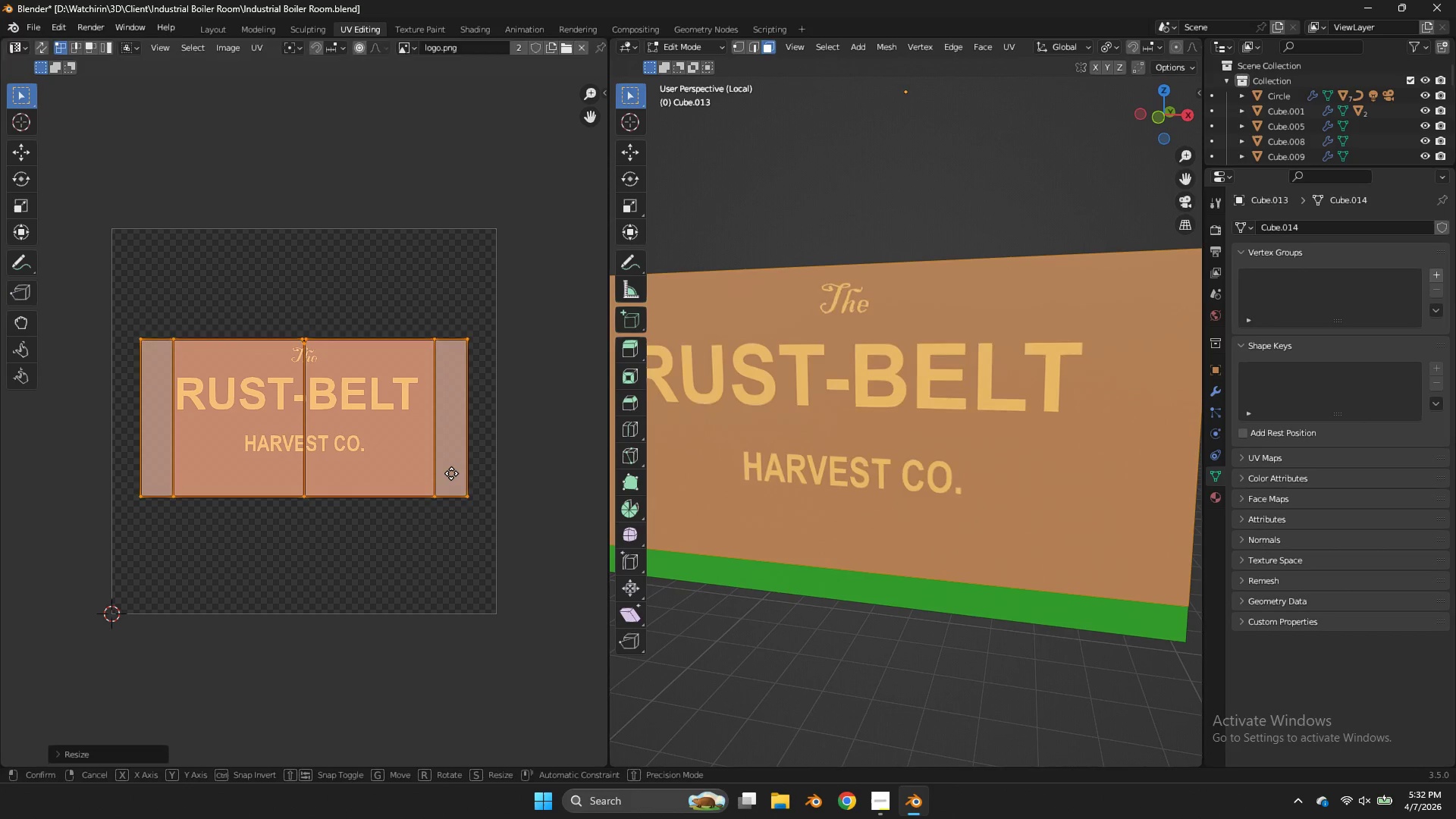 
key(G)
 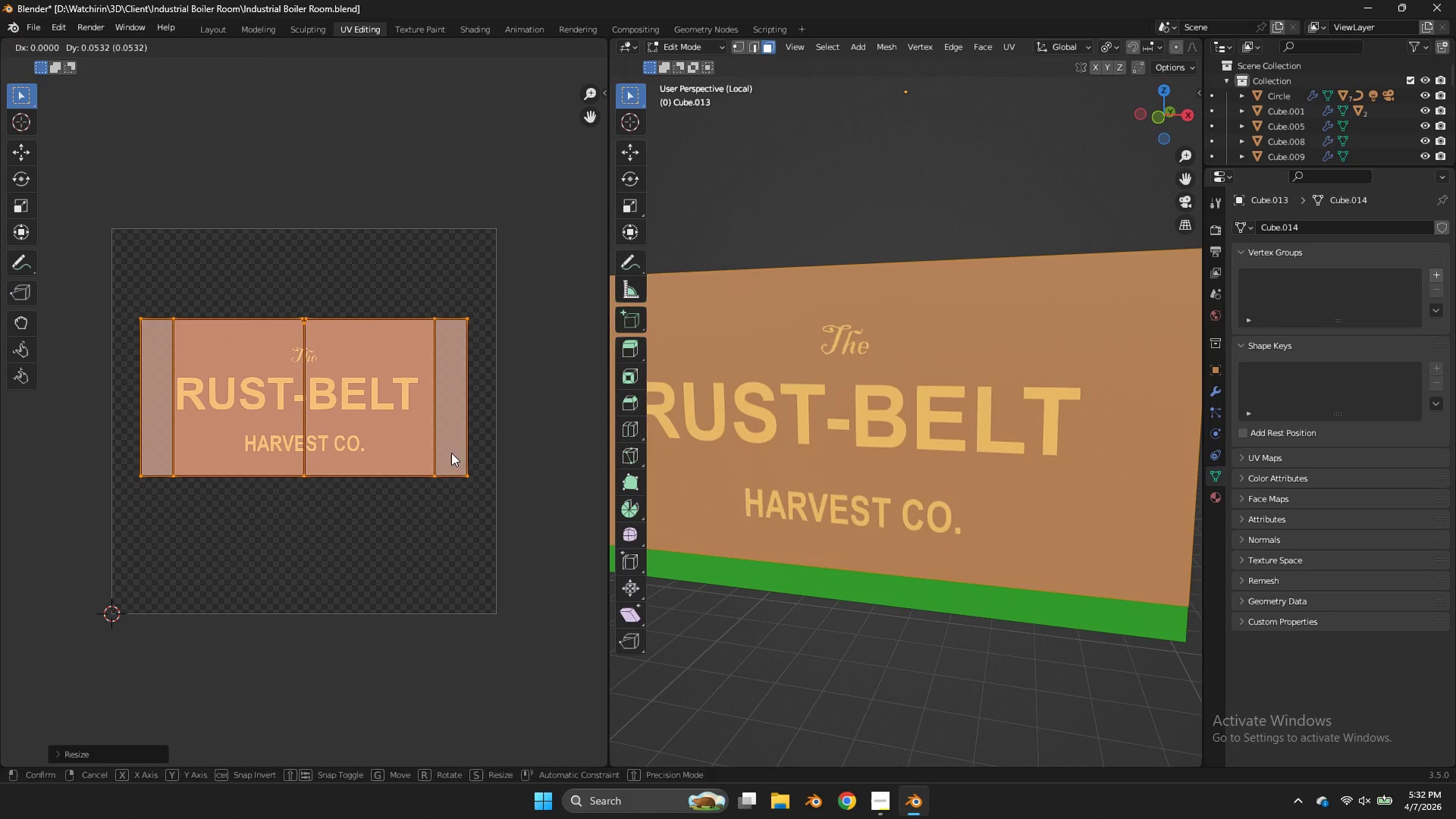 
left_click([451, 453])
 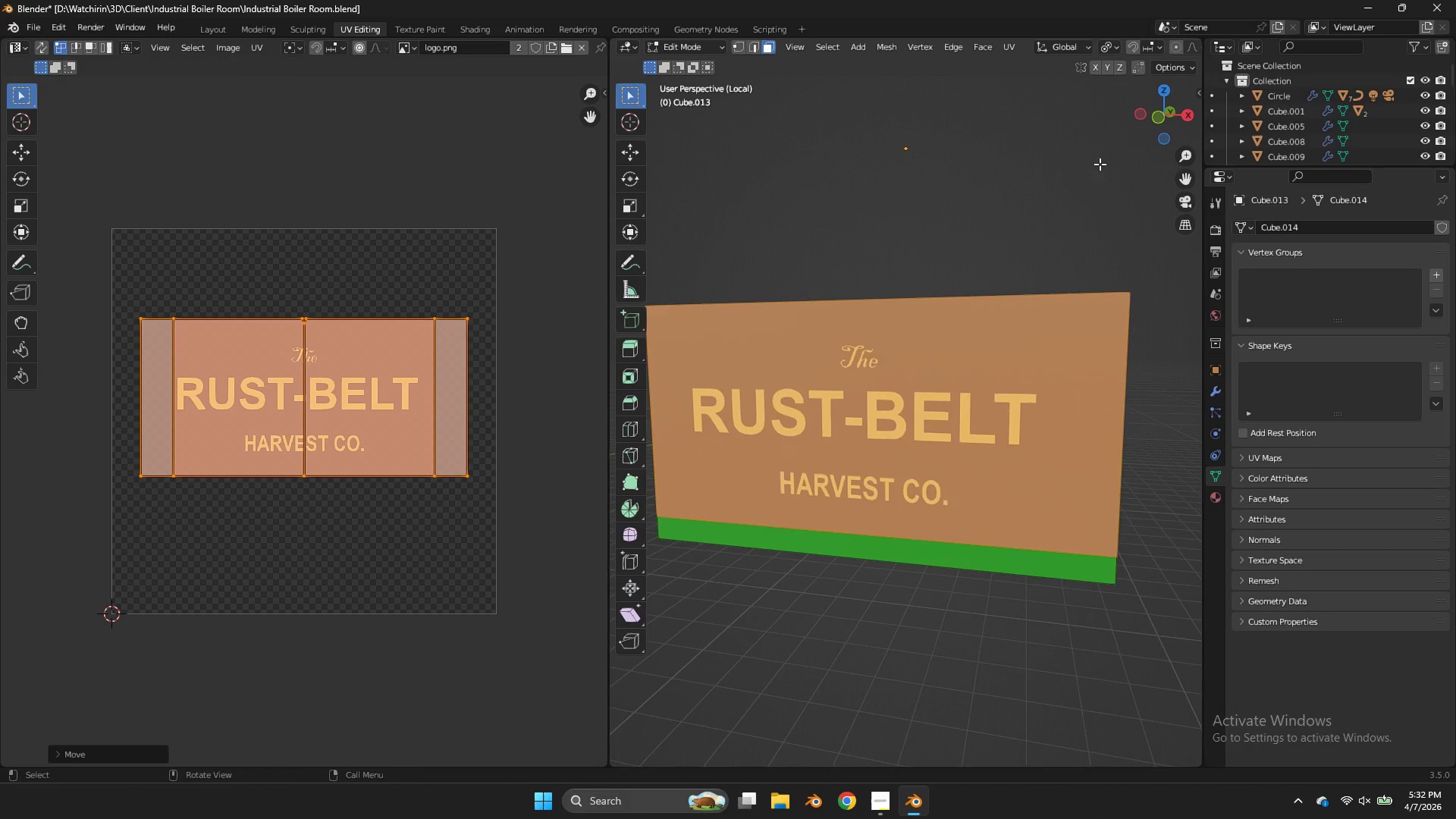 
scroll: coordinate [1100, 164], scroll_direction: down, amount: 2.0
 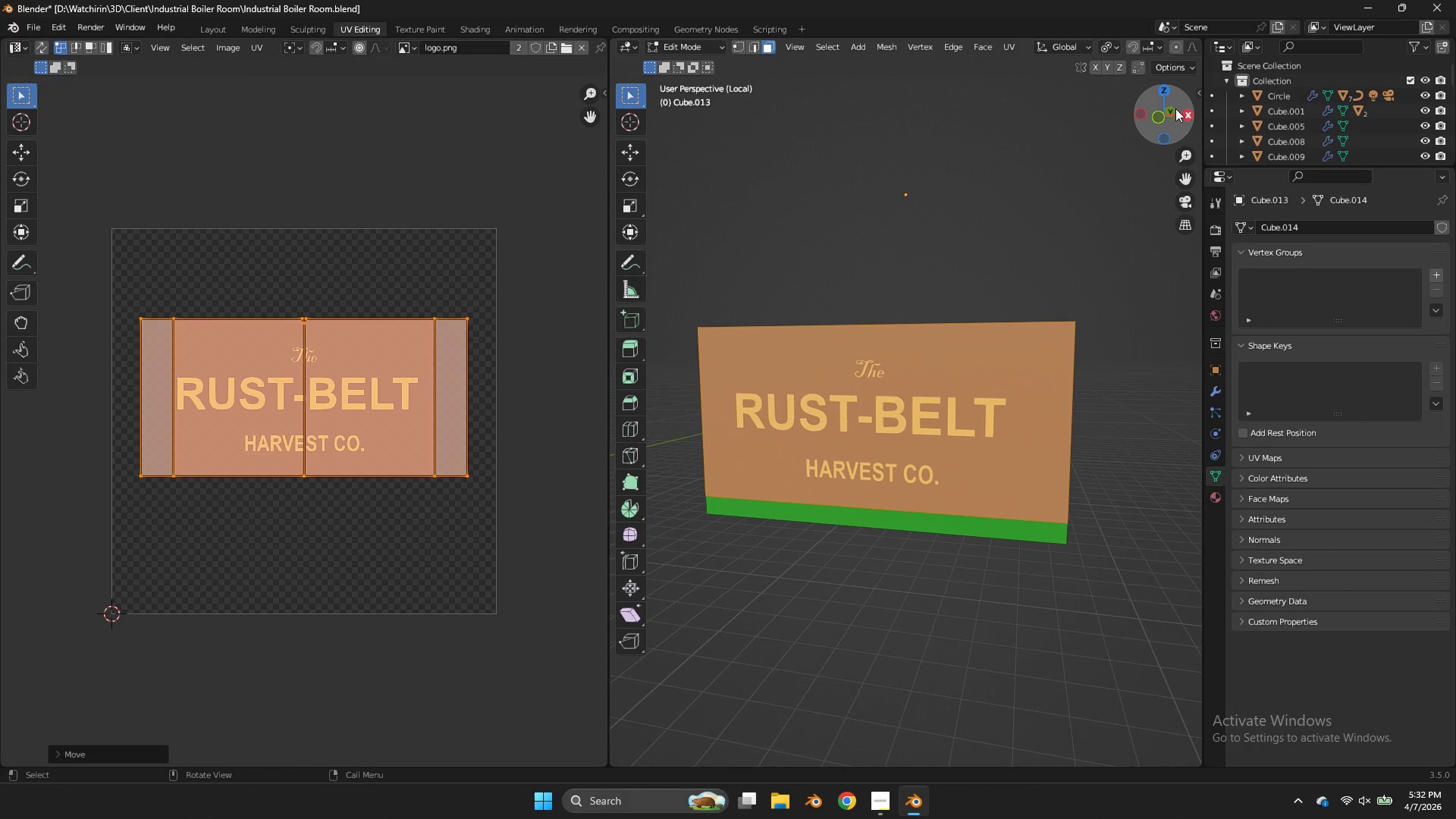 
left_click_drag(start_coordinate=[1169, 110], to_coordinate=[842, 105])
 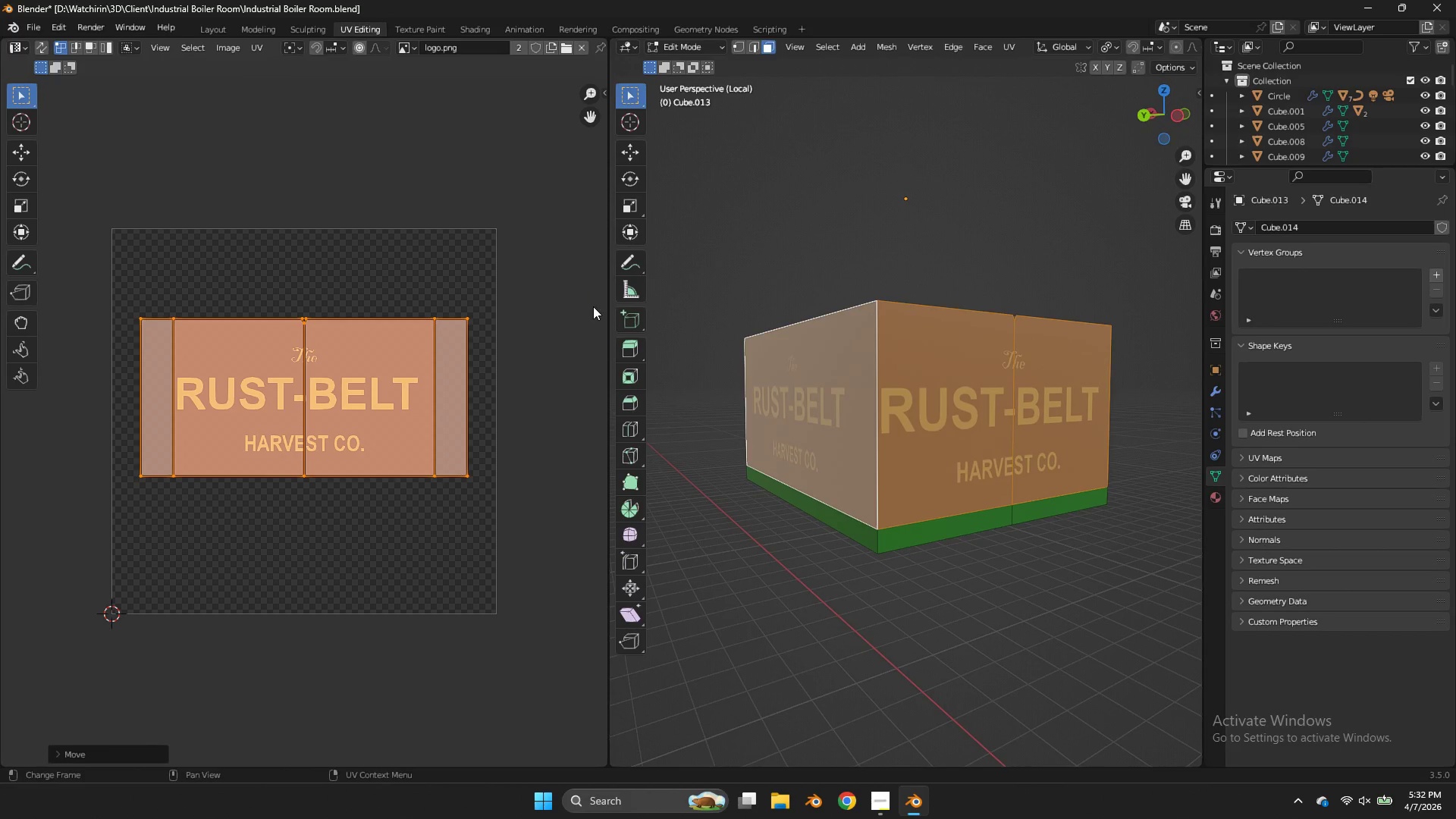 
key(G)
 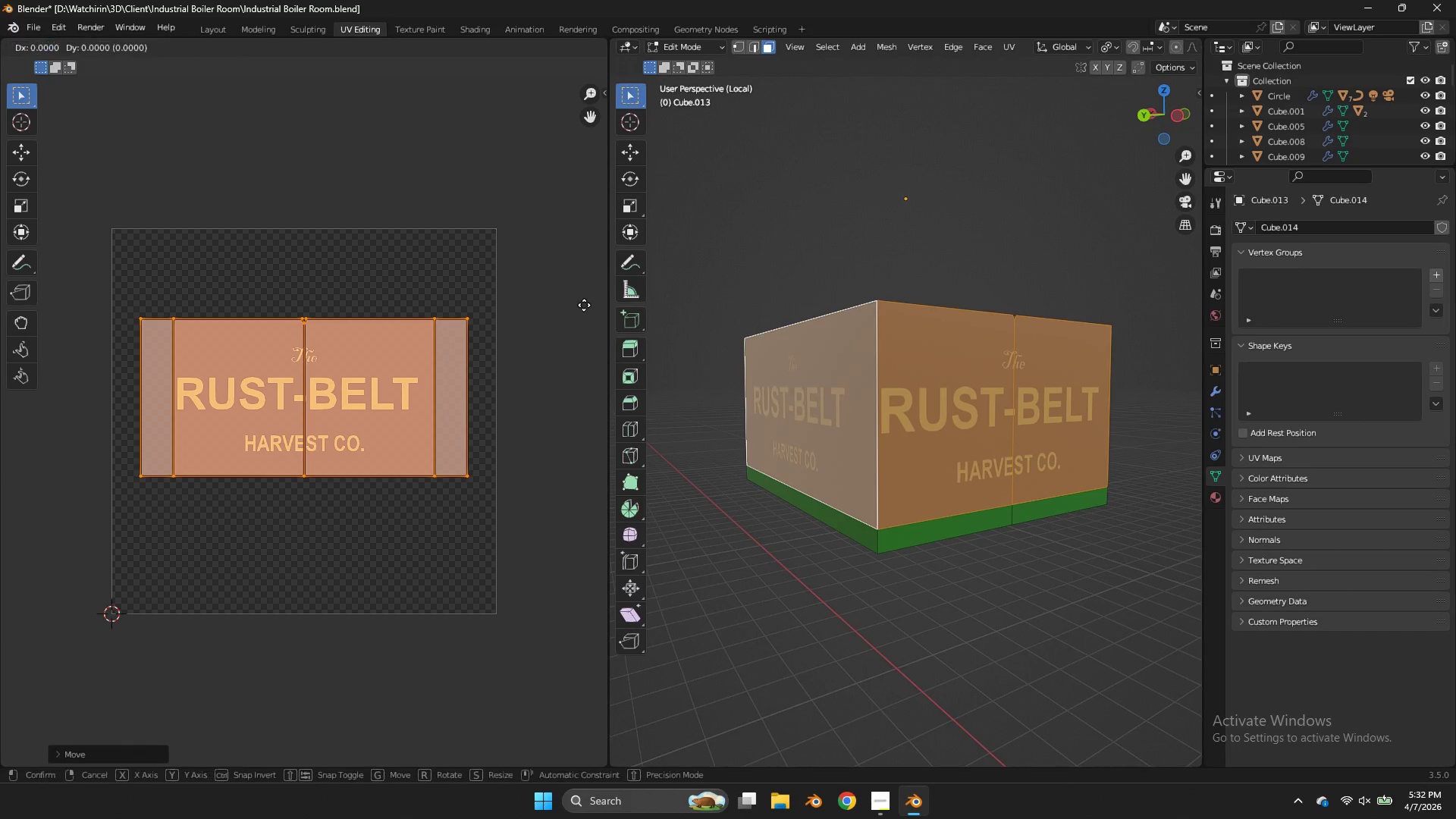 
hold_key(key=ShiftLeft, duration=1.27)
left_click([513, 306])
 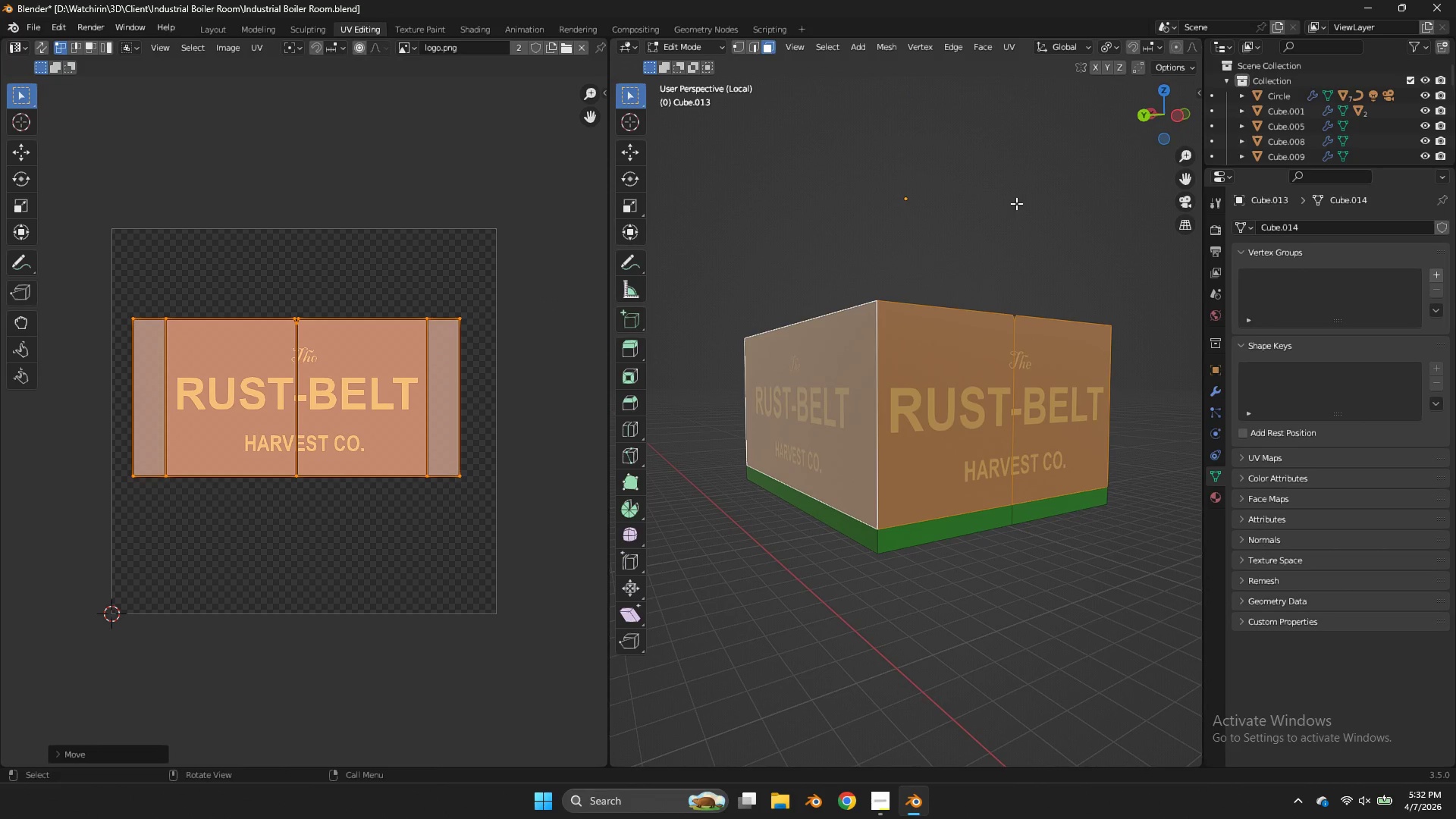 
key(Control+ControlLeft)
 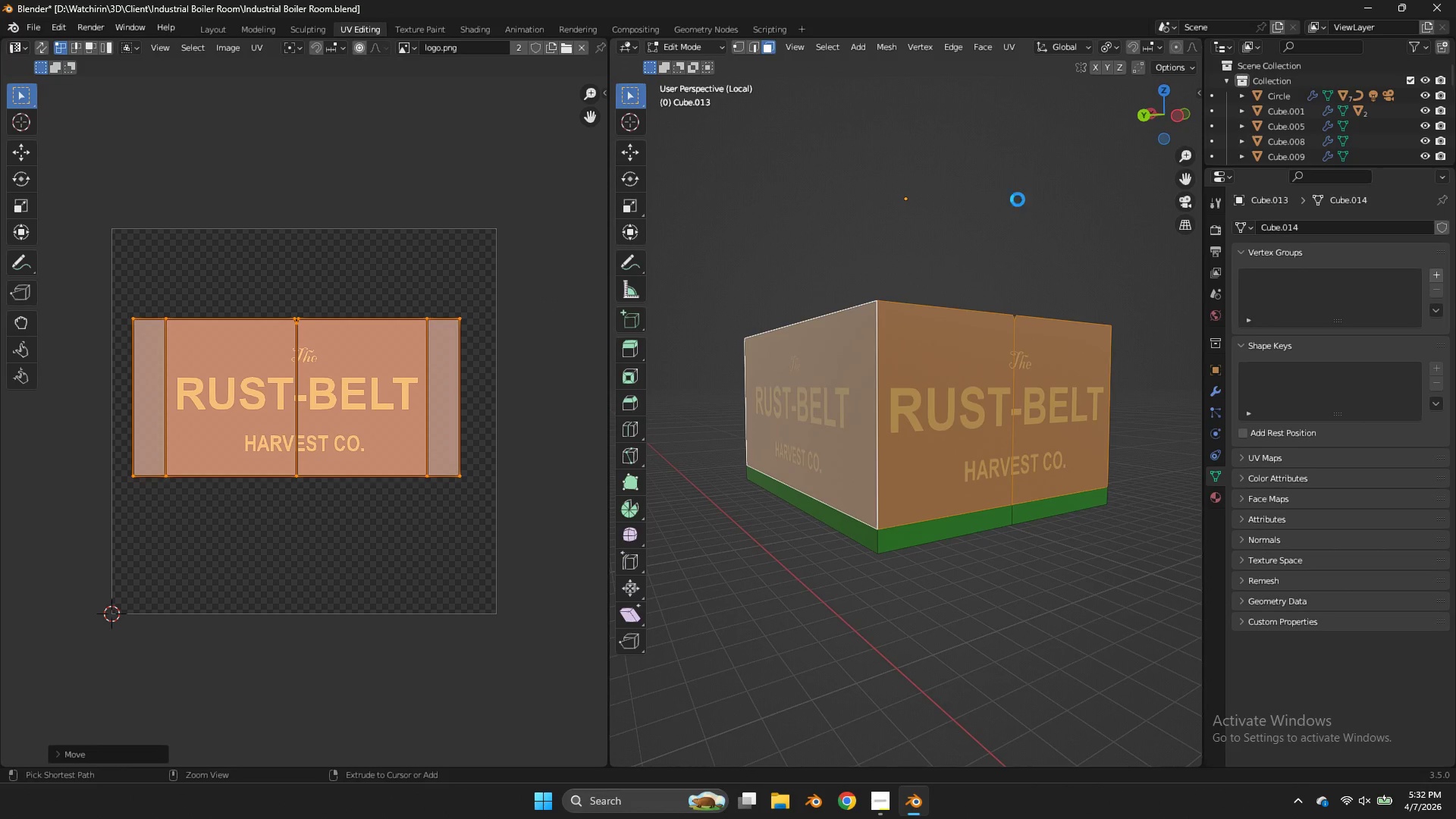 
key(Control+S)
 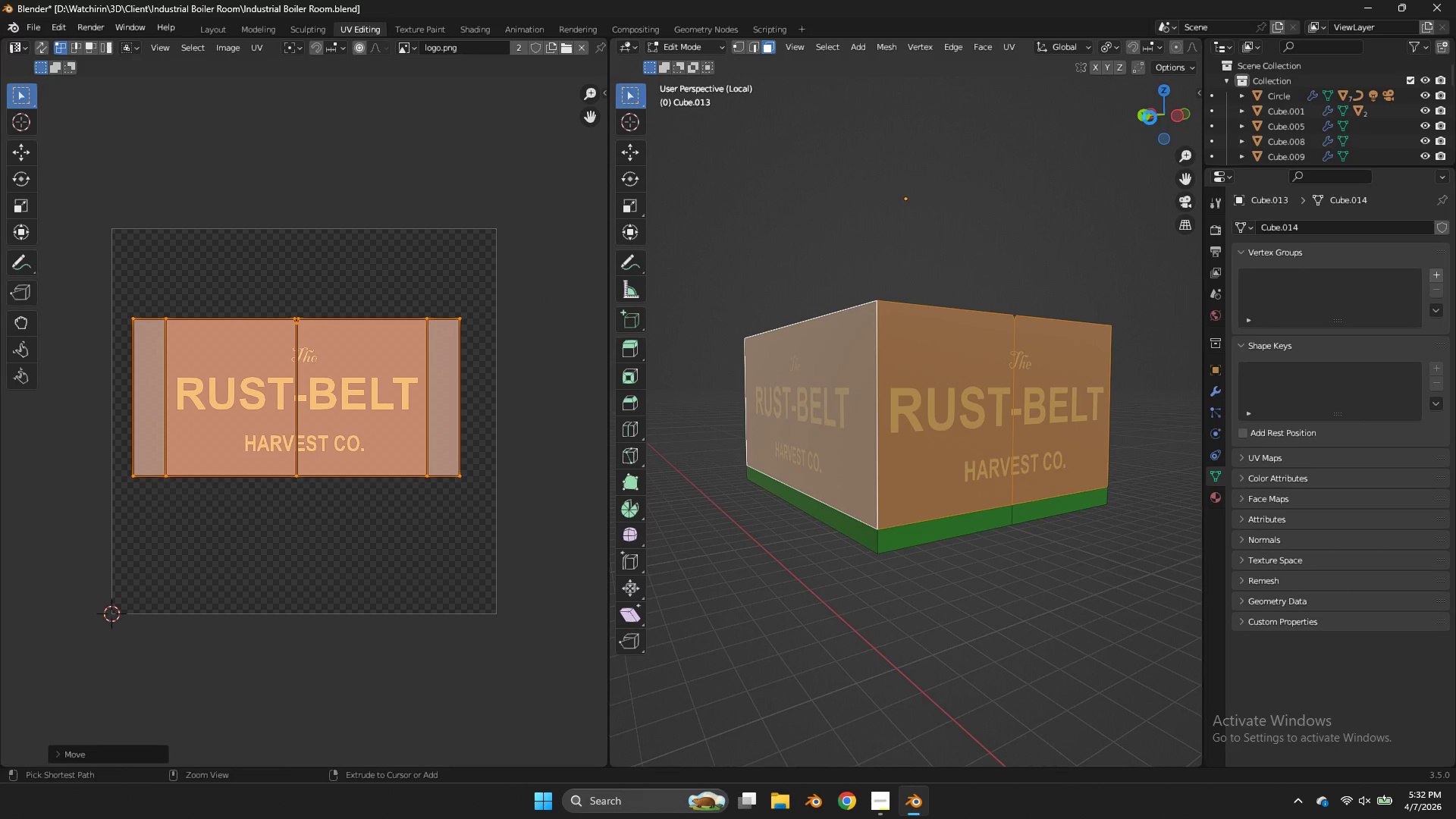 
left_click_drag(start_coordinate=[1153, 118], to_coordinate=[1161, 114])
 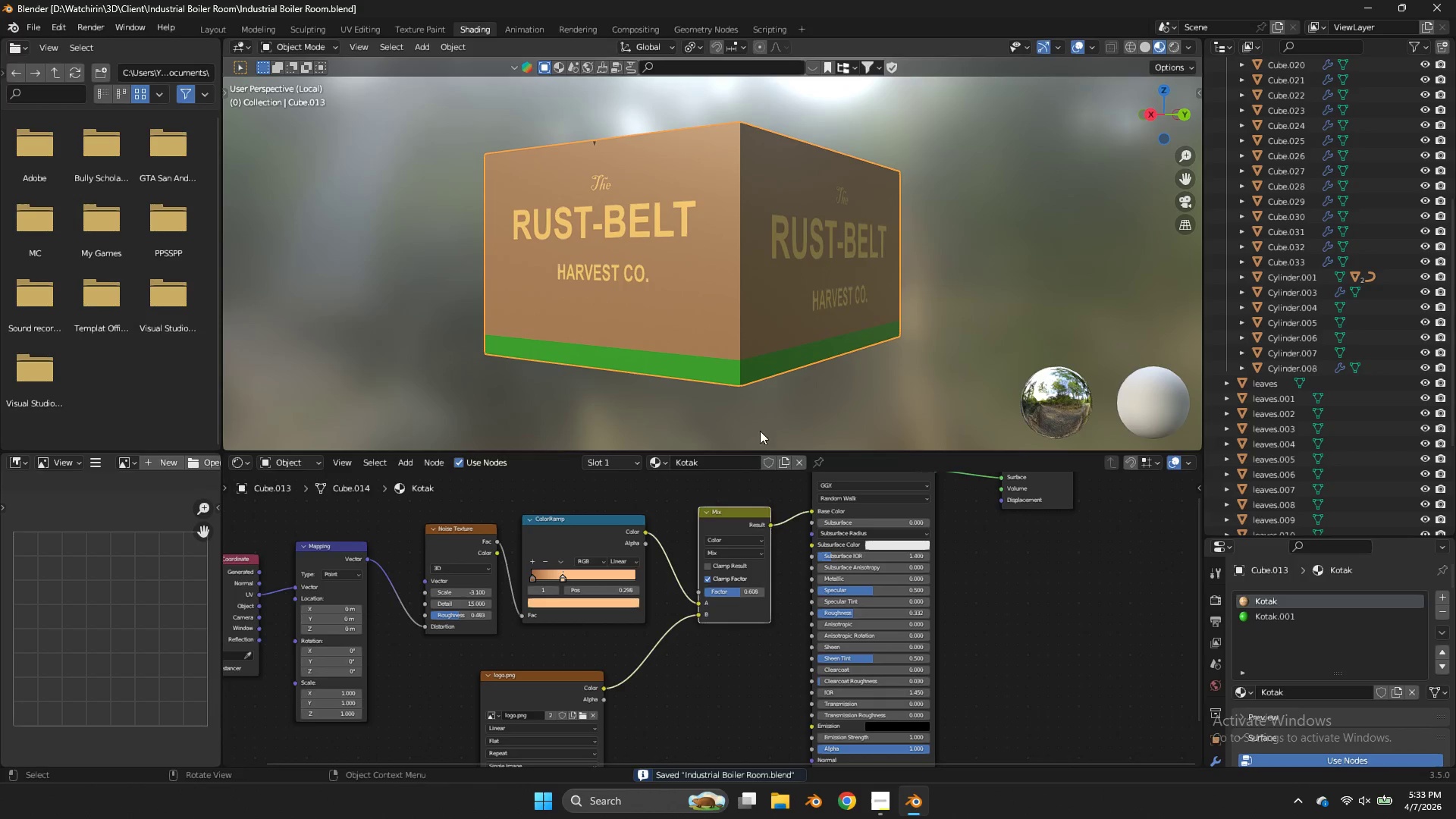 
wait(6.22)
 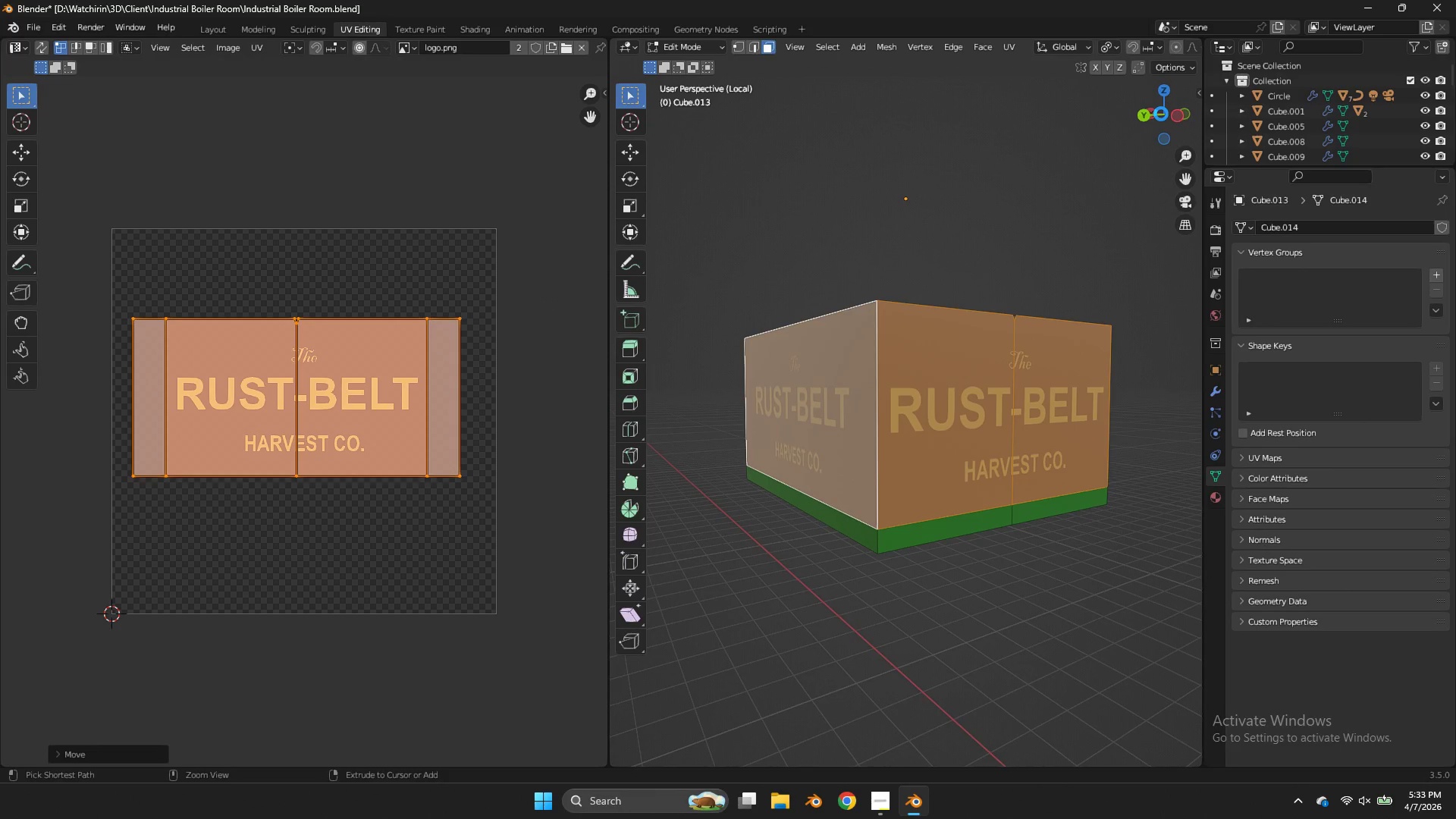 
left_click_drag(start_coordinate=[567, 574], to_coordinate=[592, 579])
 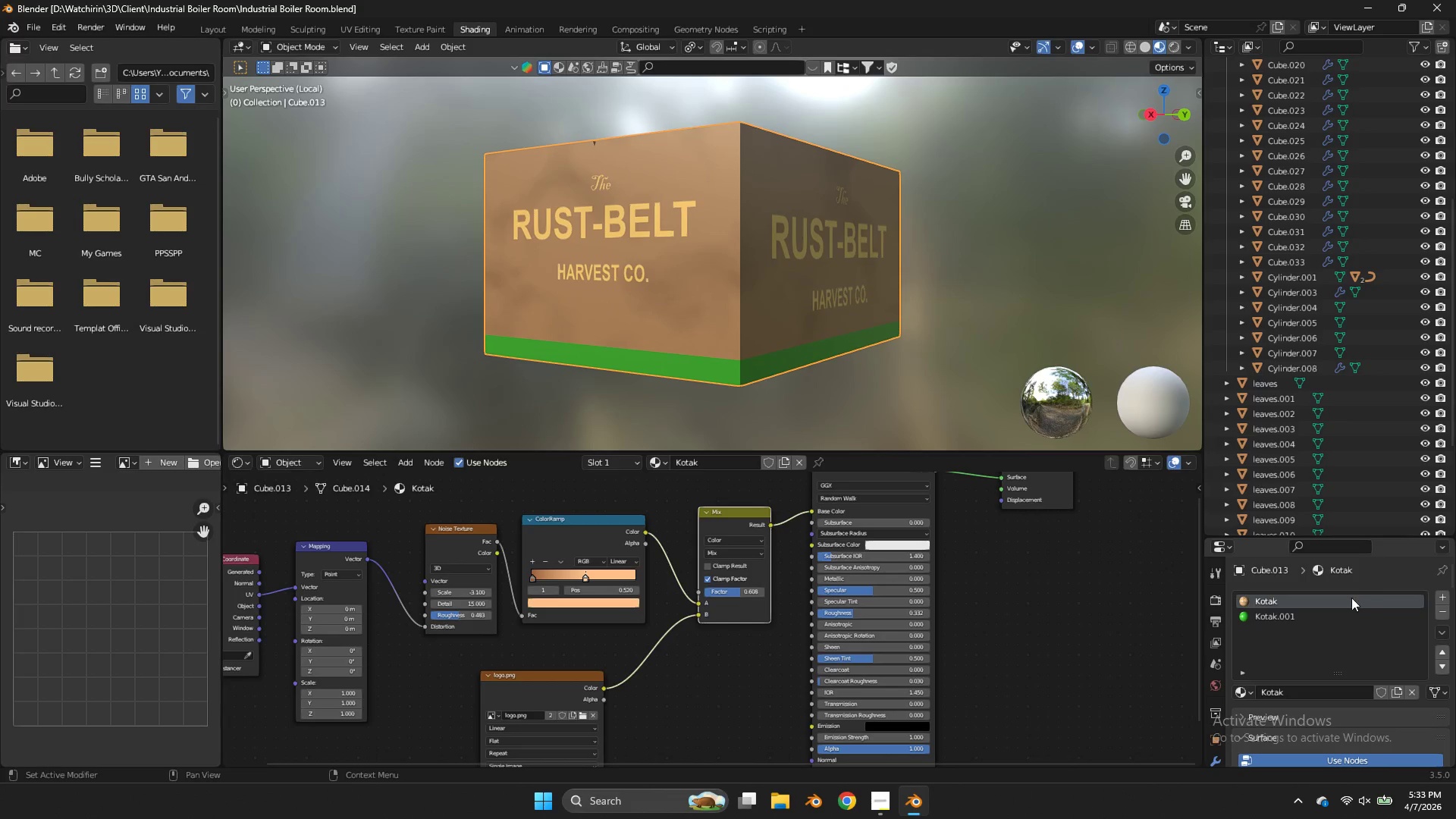 
left_click([1336, 611])
 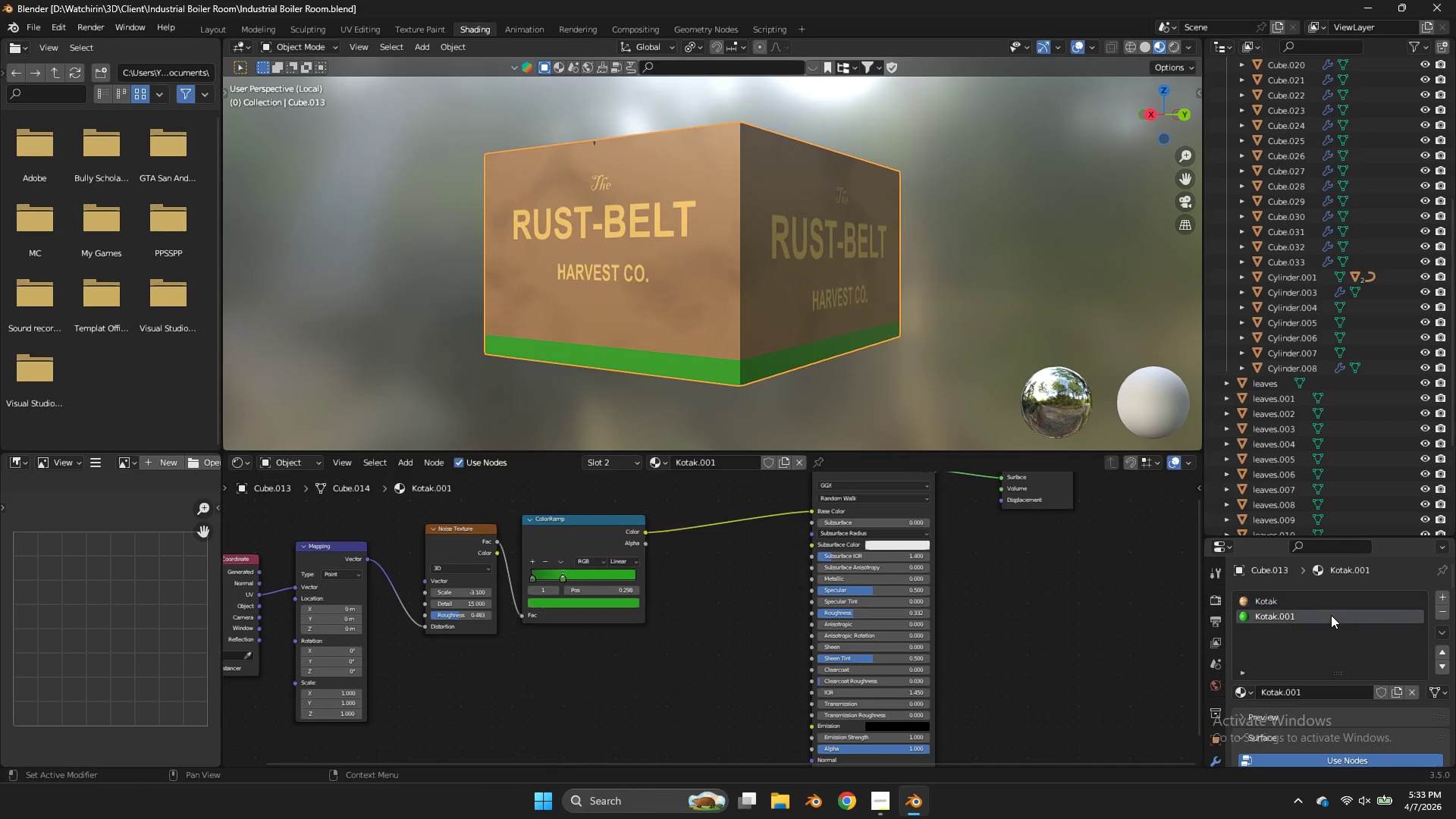 
left_click([1331, 615])
 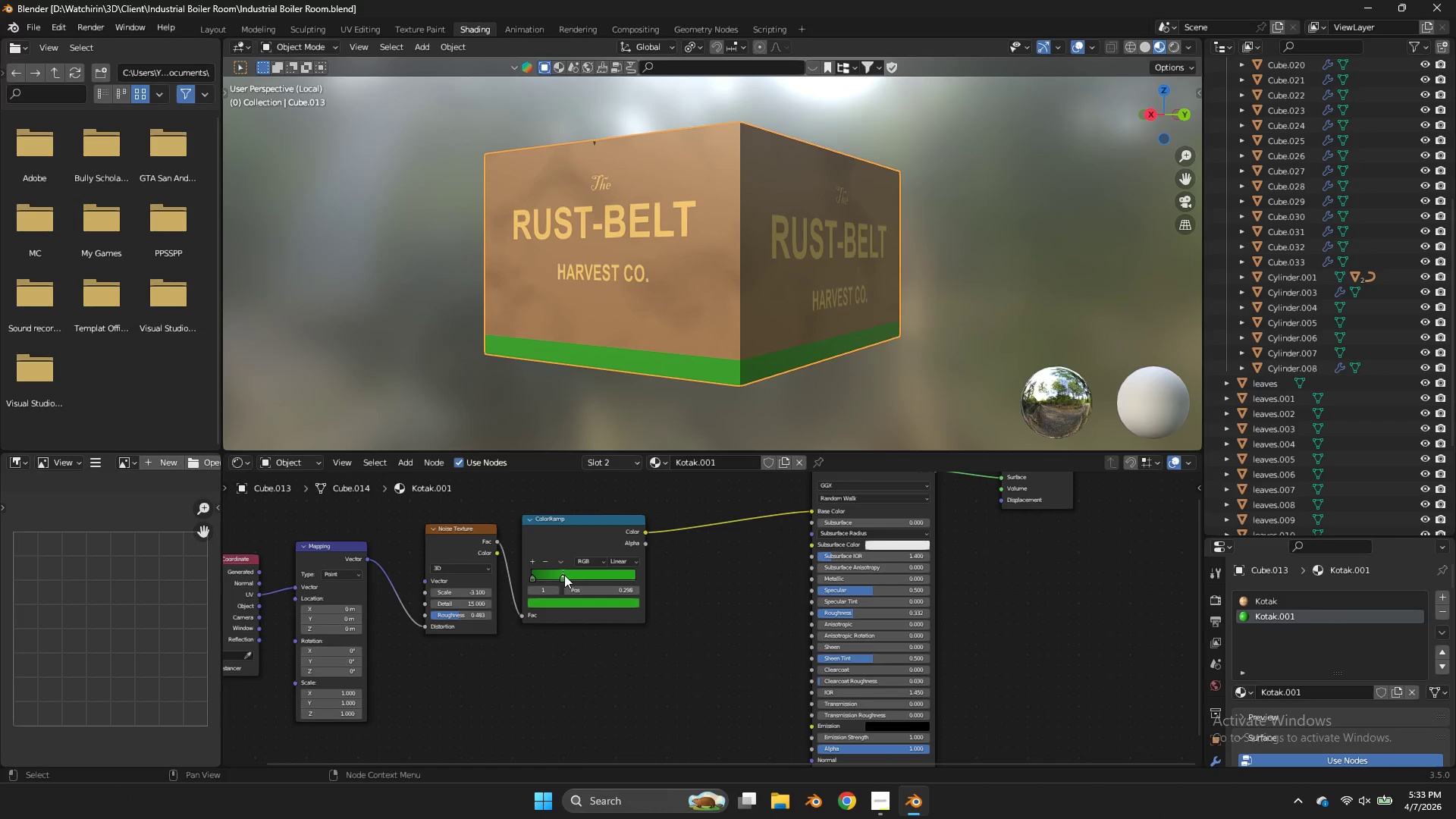 
left_click_drag(start_coordinate=[563, 573], to_coordinate=[619, 575])
 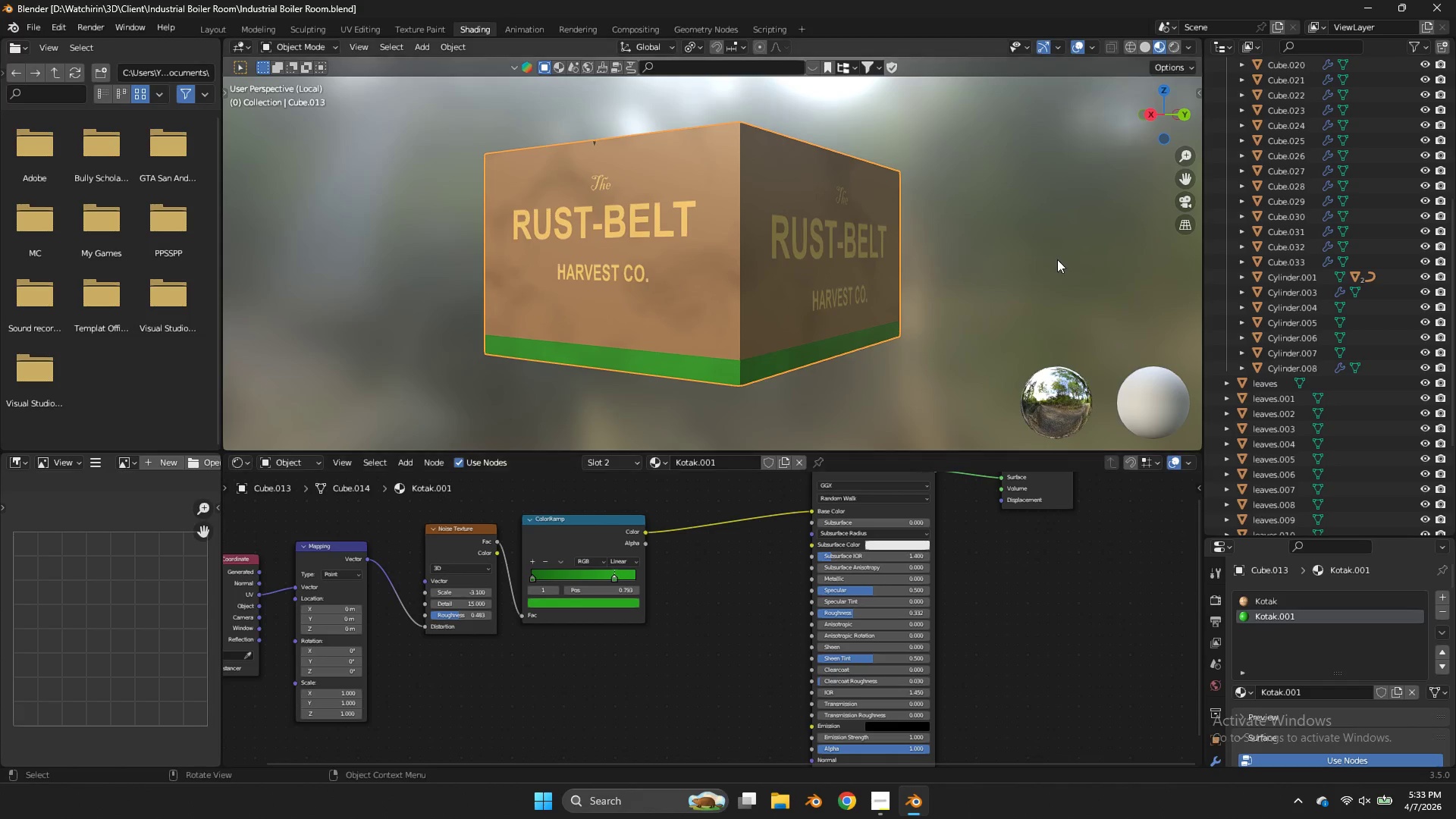 
left_click([1057, 259])
 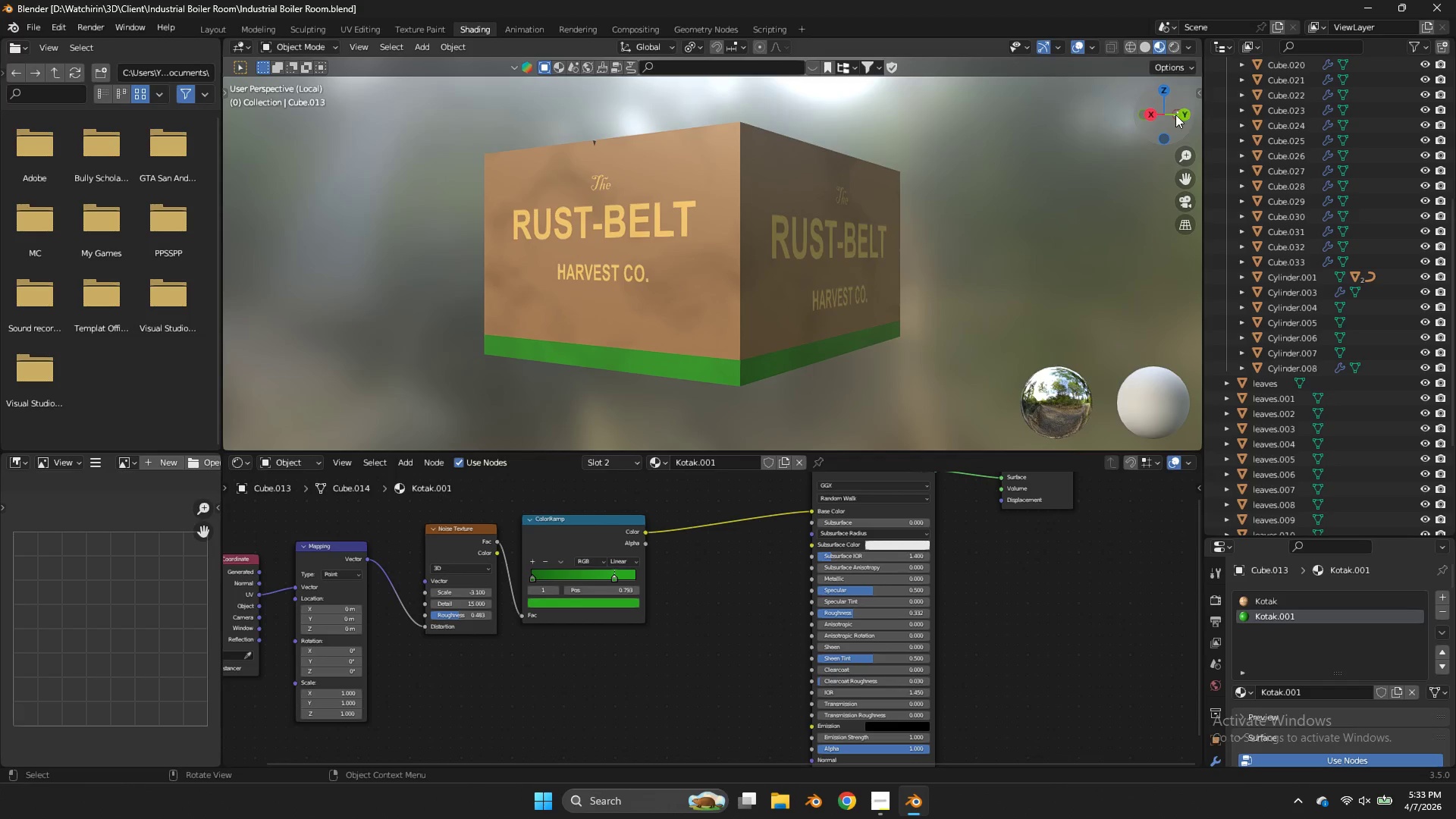 
left_click_drag(start_coordinate=[1171, 118], to_coordinate=[1175, 136])
 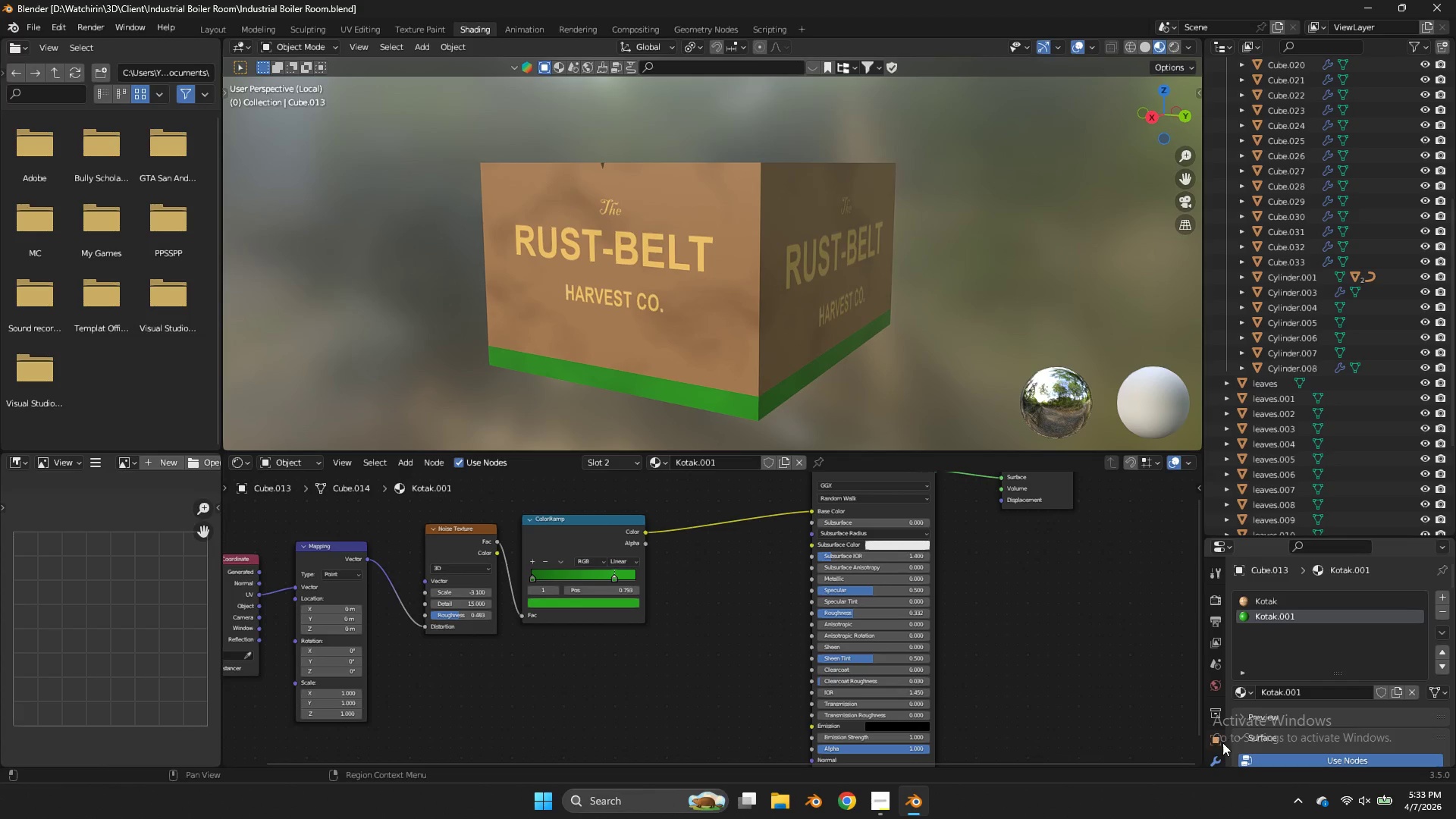 
left_click([1218, 753])
 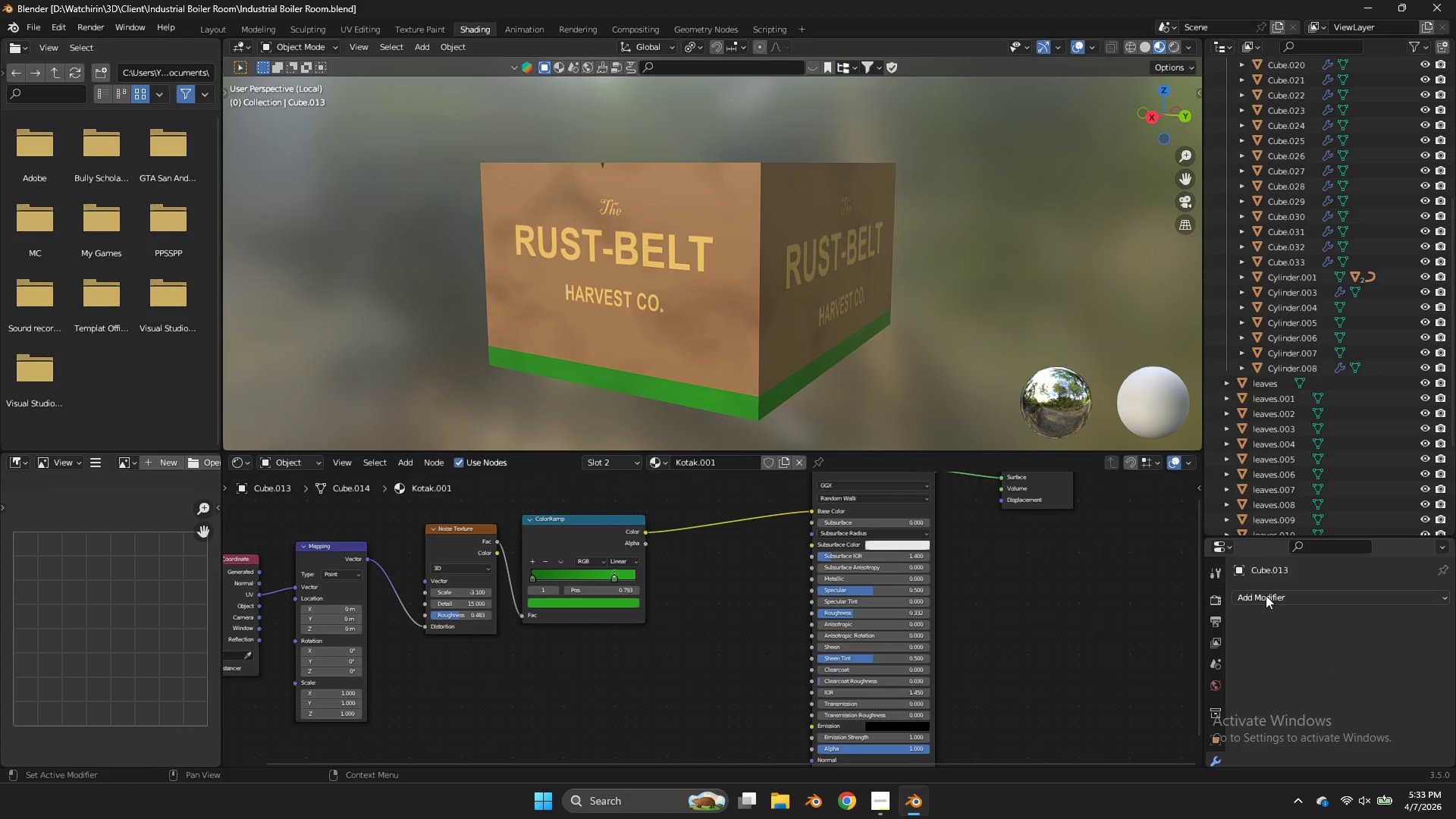 
left_click([1266, 595])
 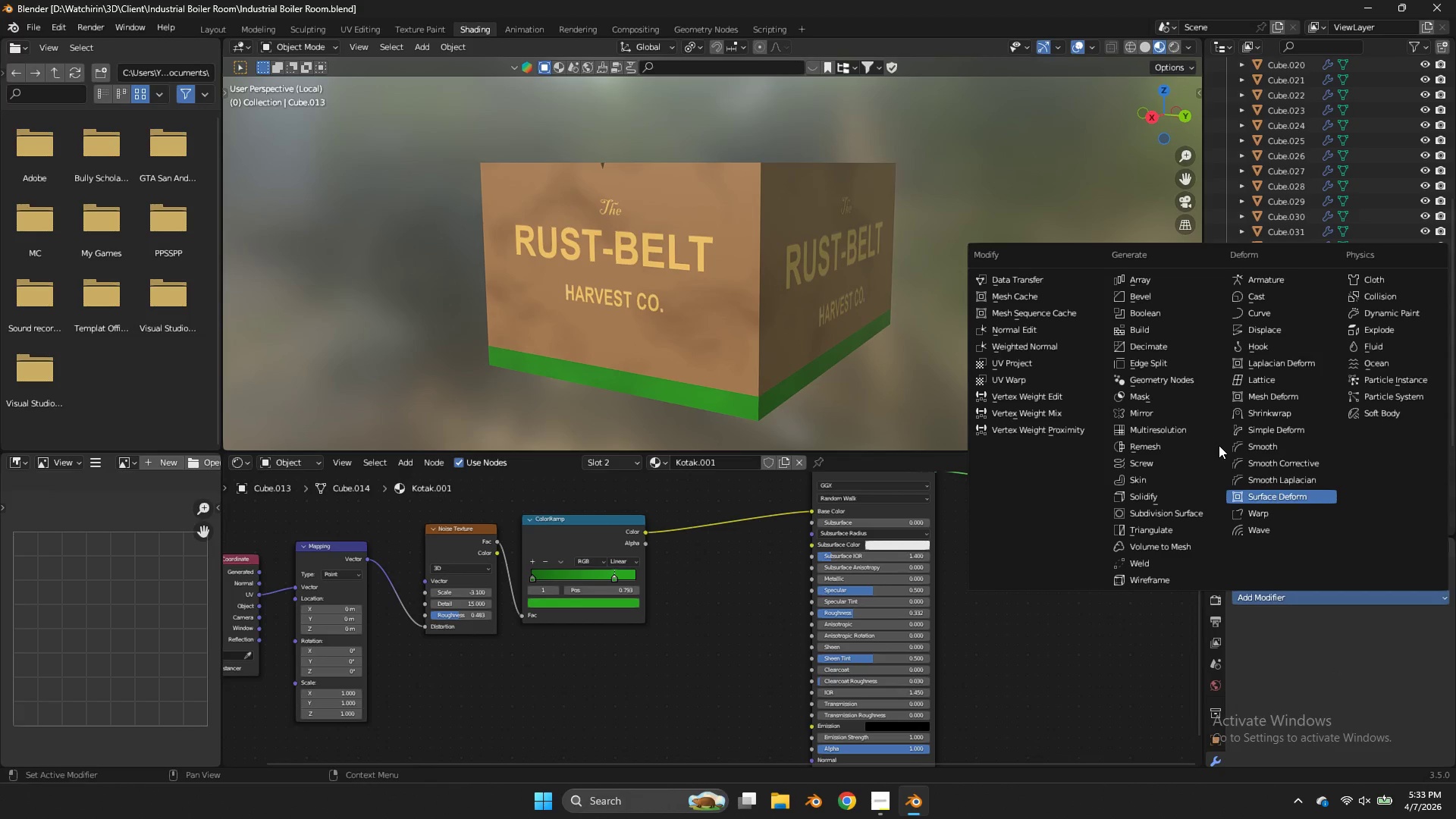 
left_click([1157, 297])
 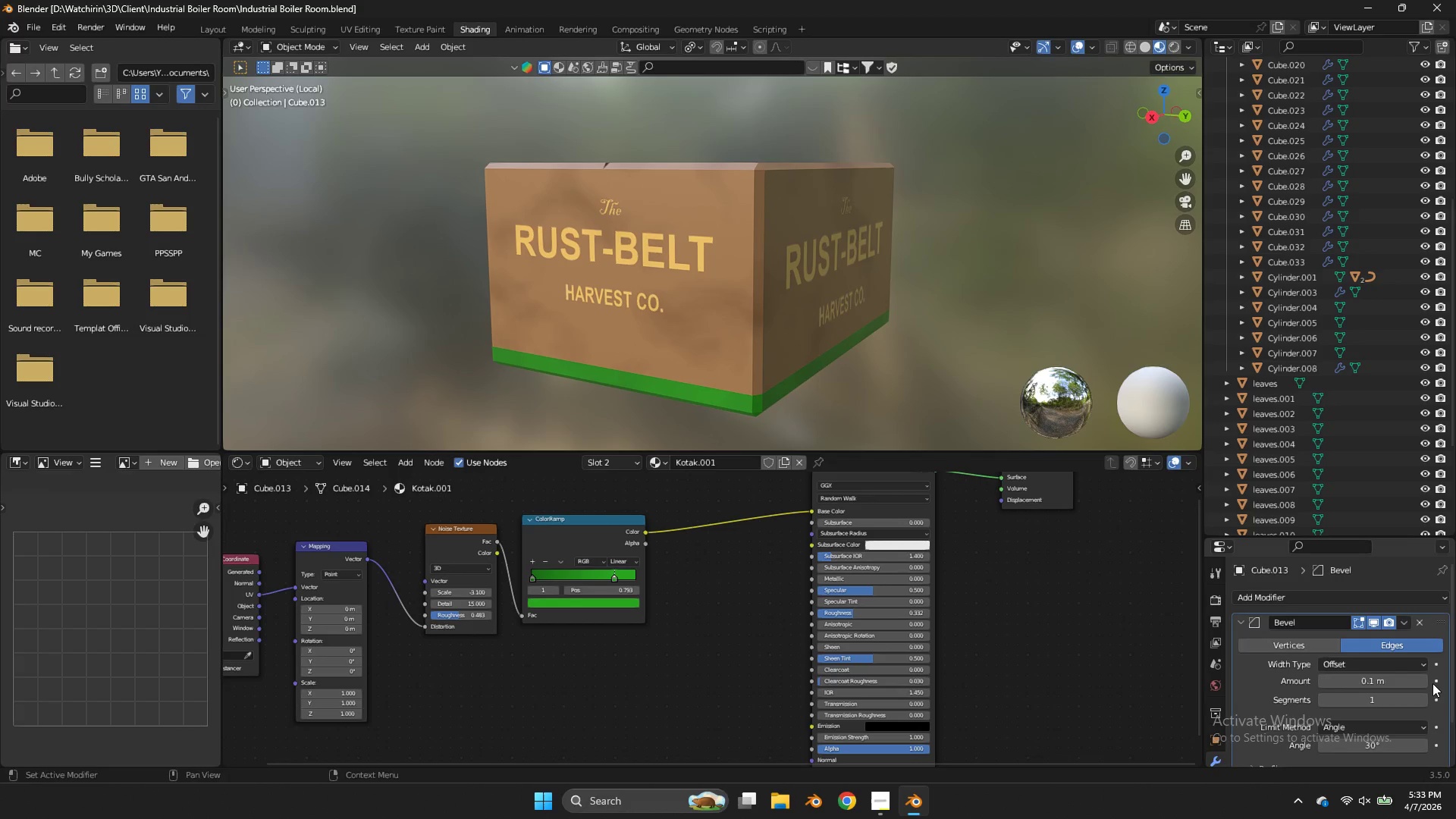 
left_click([1426, 698])
 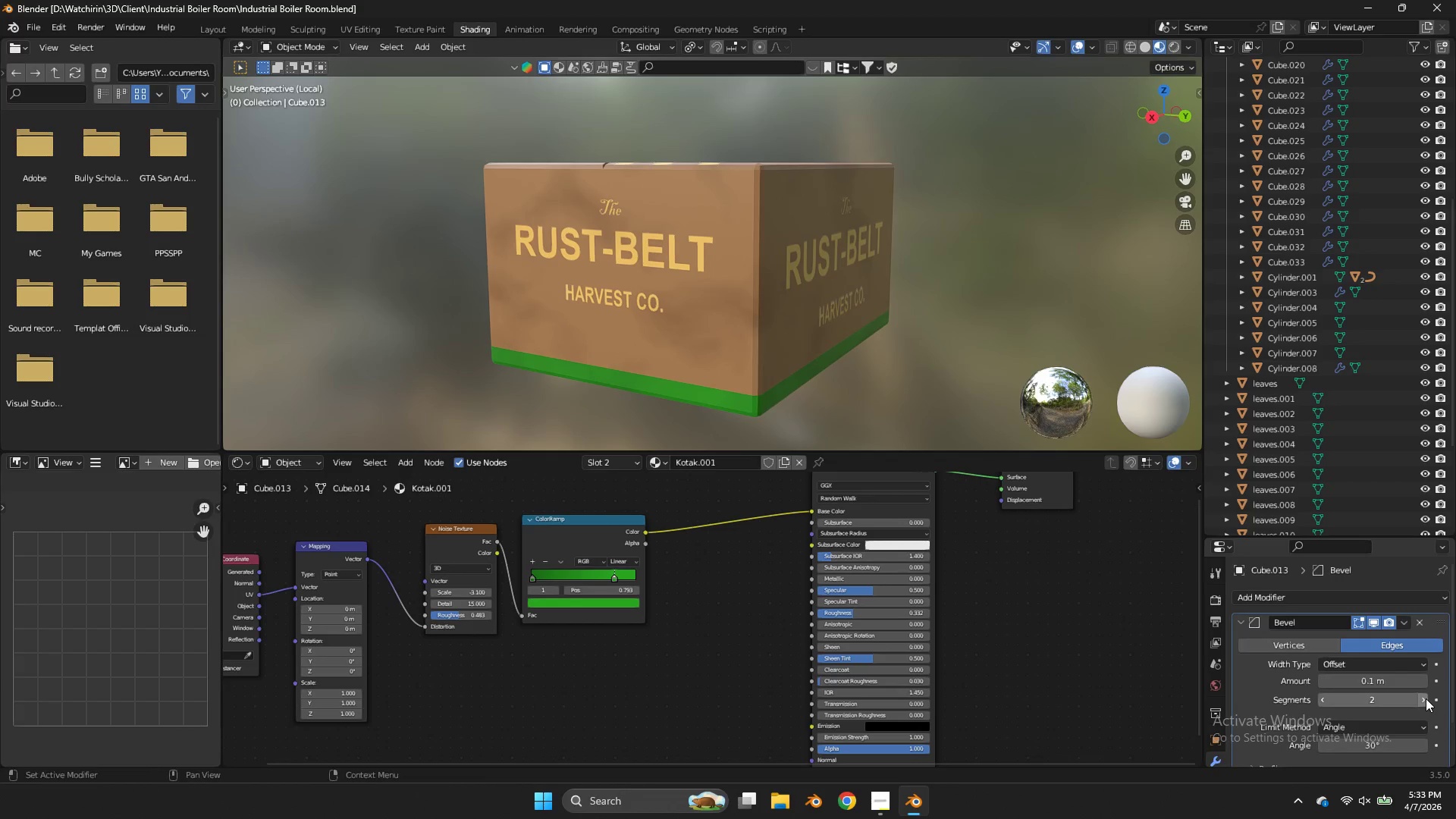 
left_click([1426, 698])
 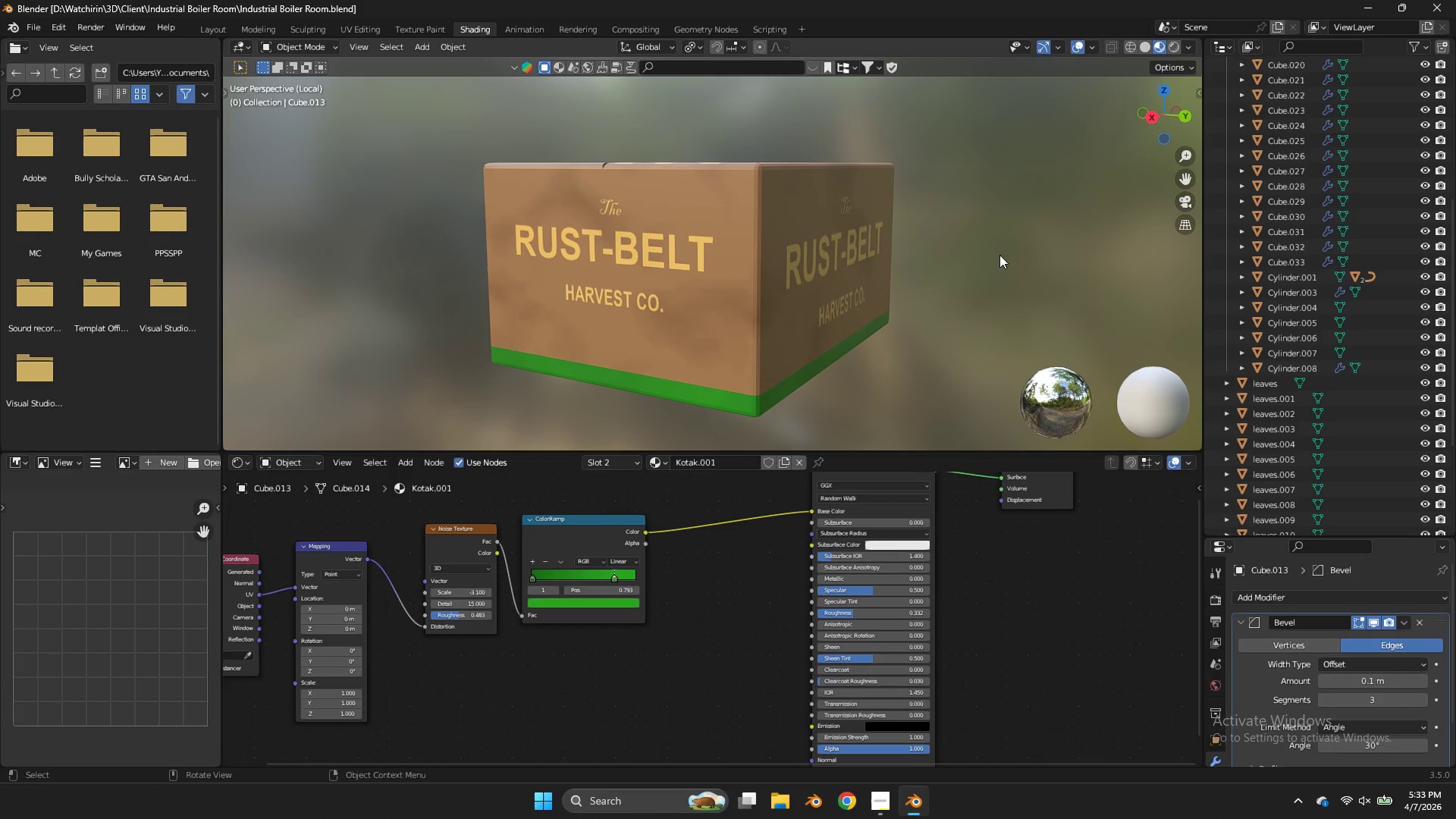 
left_click([1008, 243])
 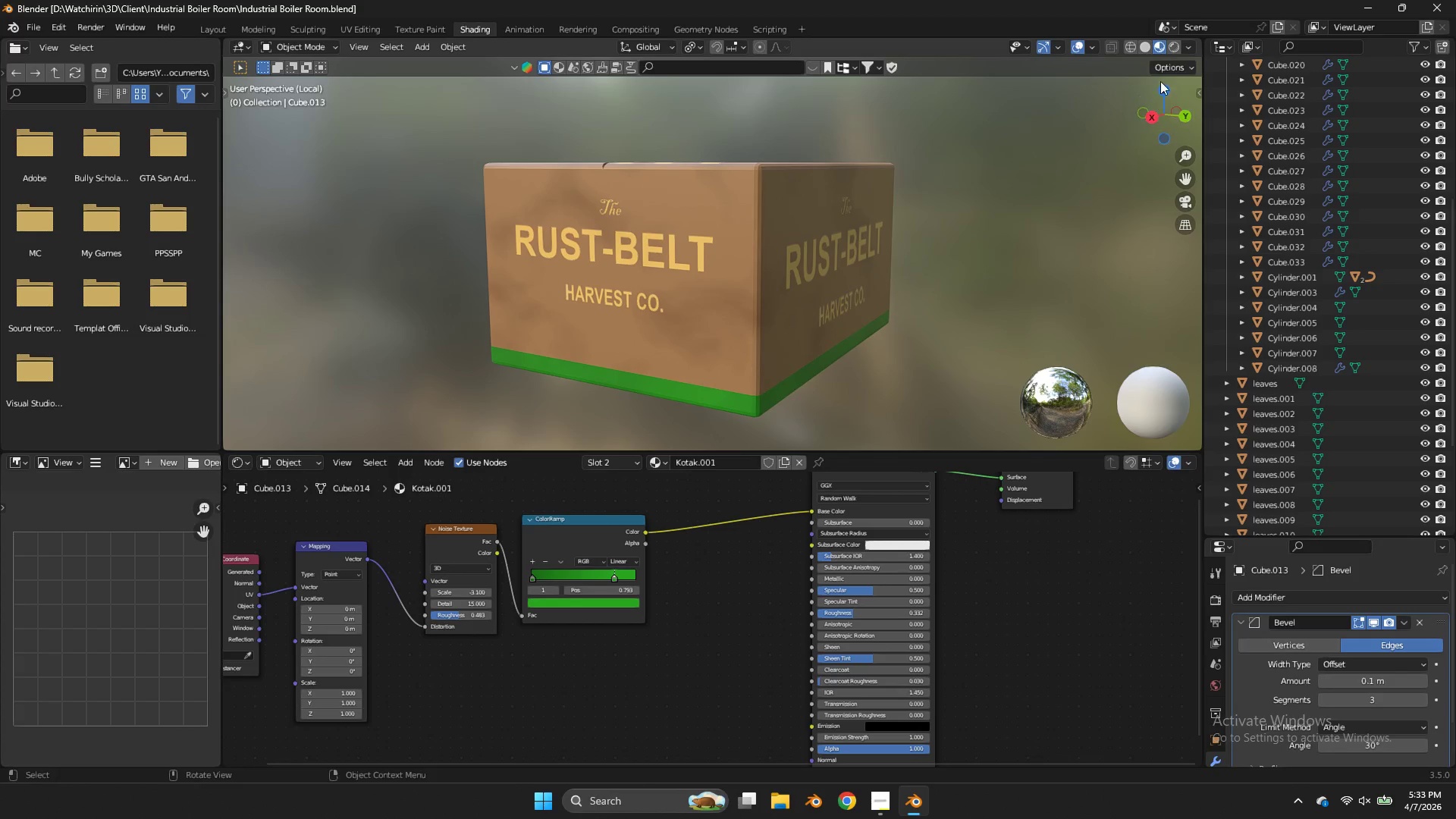 
left_click_drag(start_coordinate=[1163, 80], to_coordinate=[1165, 117])
 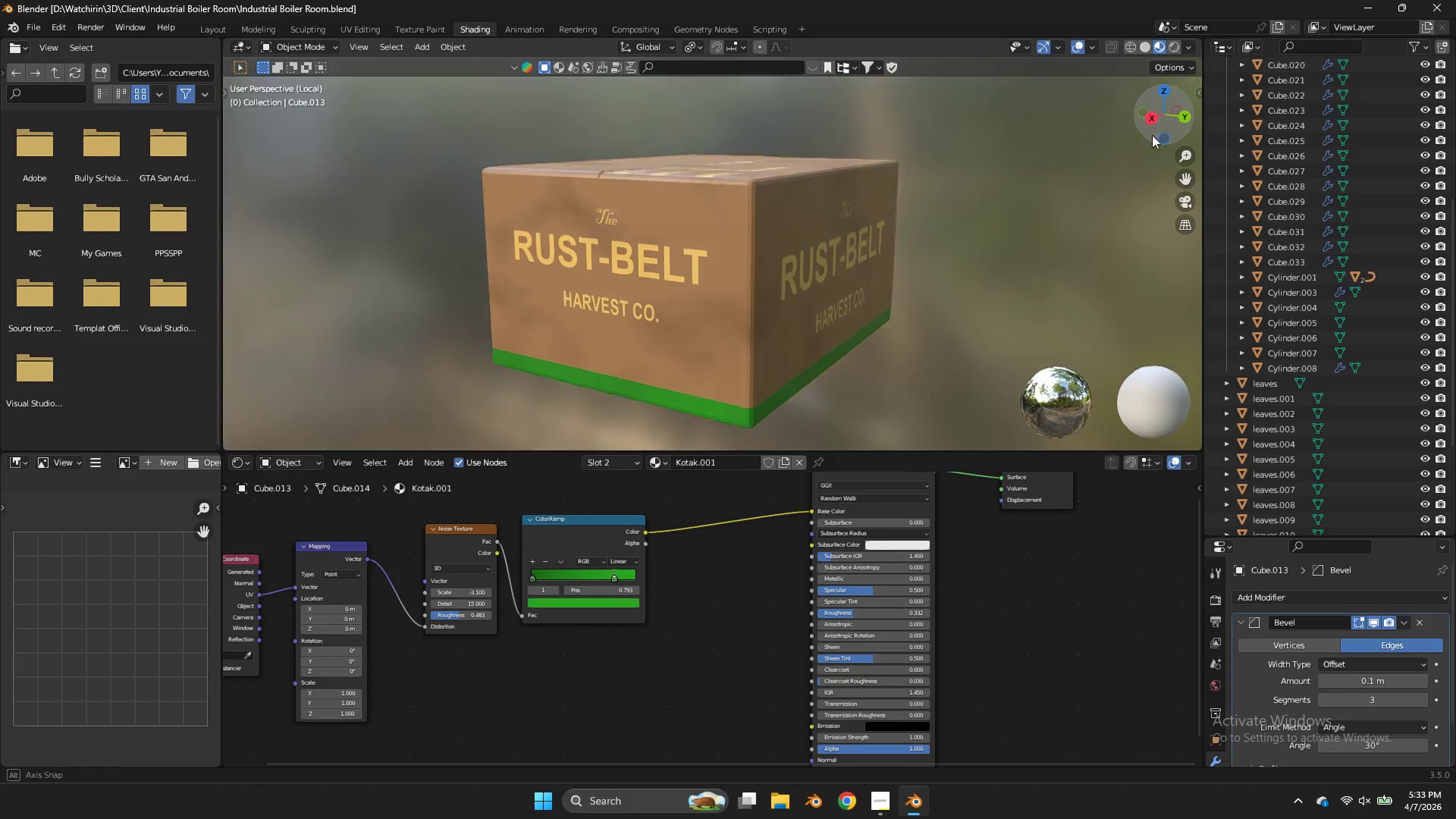 
left_click_drag(start_coordinate=[1162, 120], to_coordinate=[959, 136])
 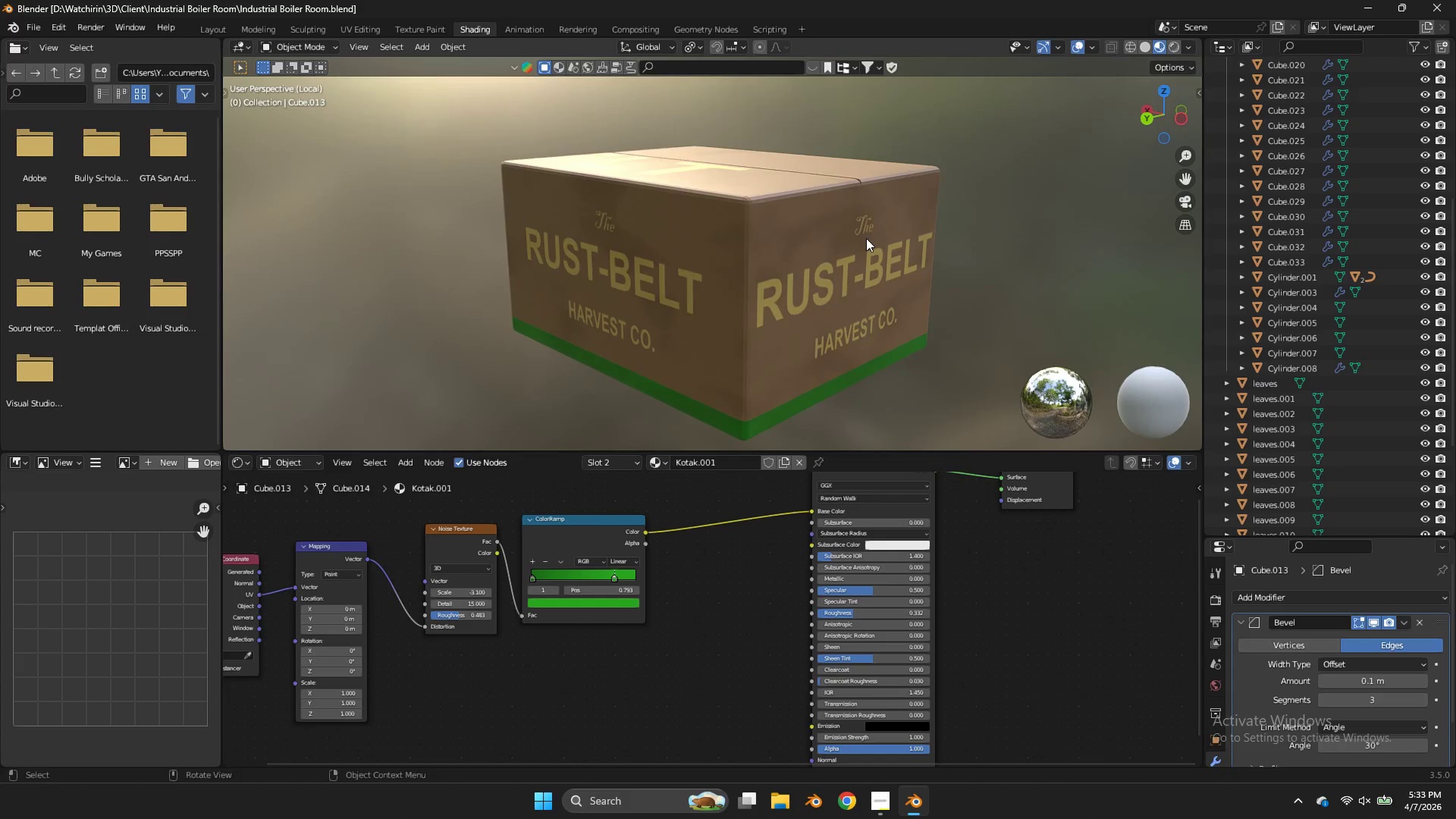 
left_click([866, 238])
 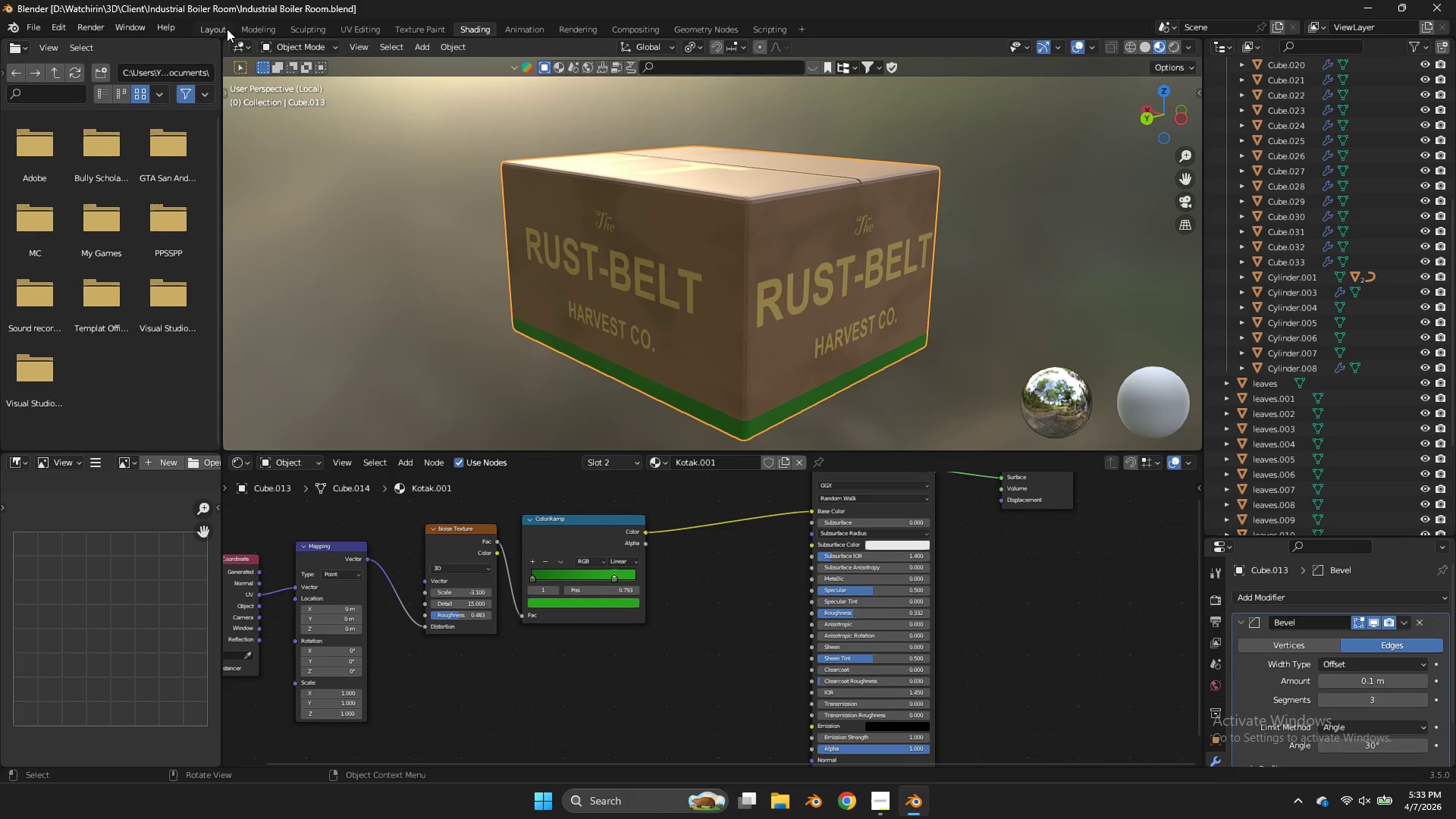 
left_click([243, 26])
 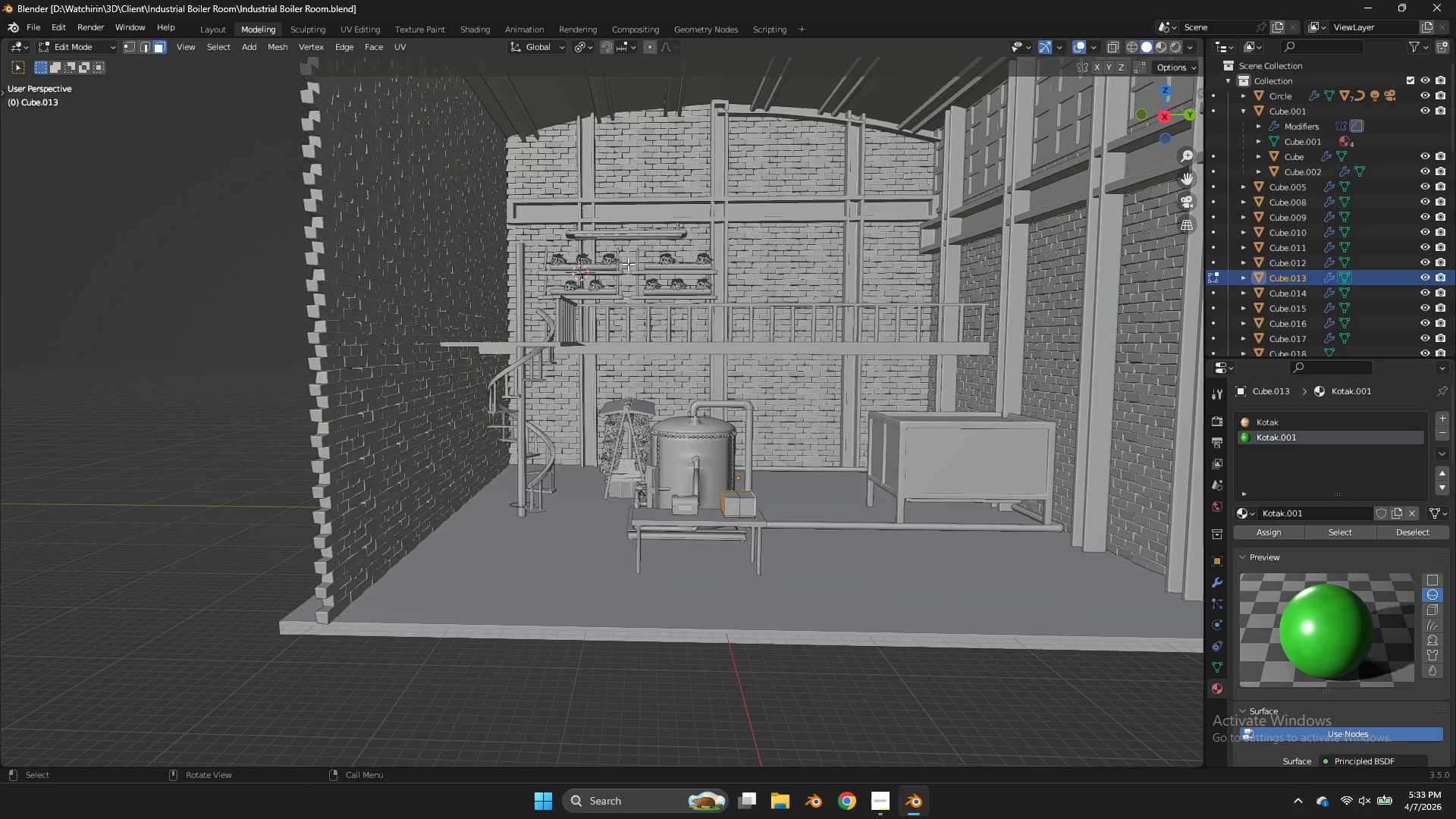 
key(Z)
 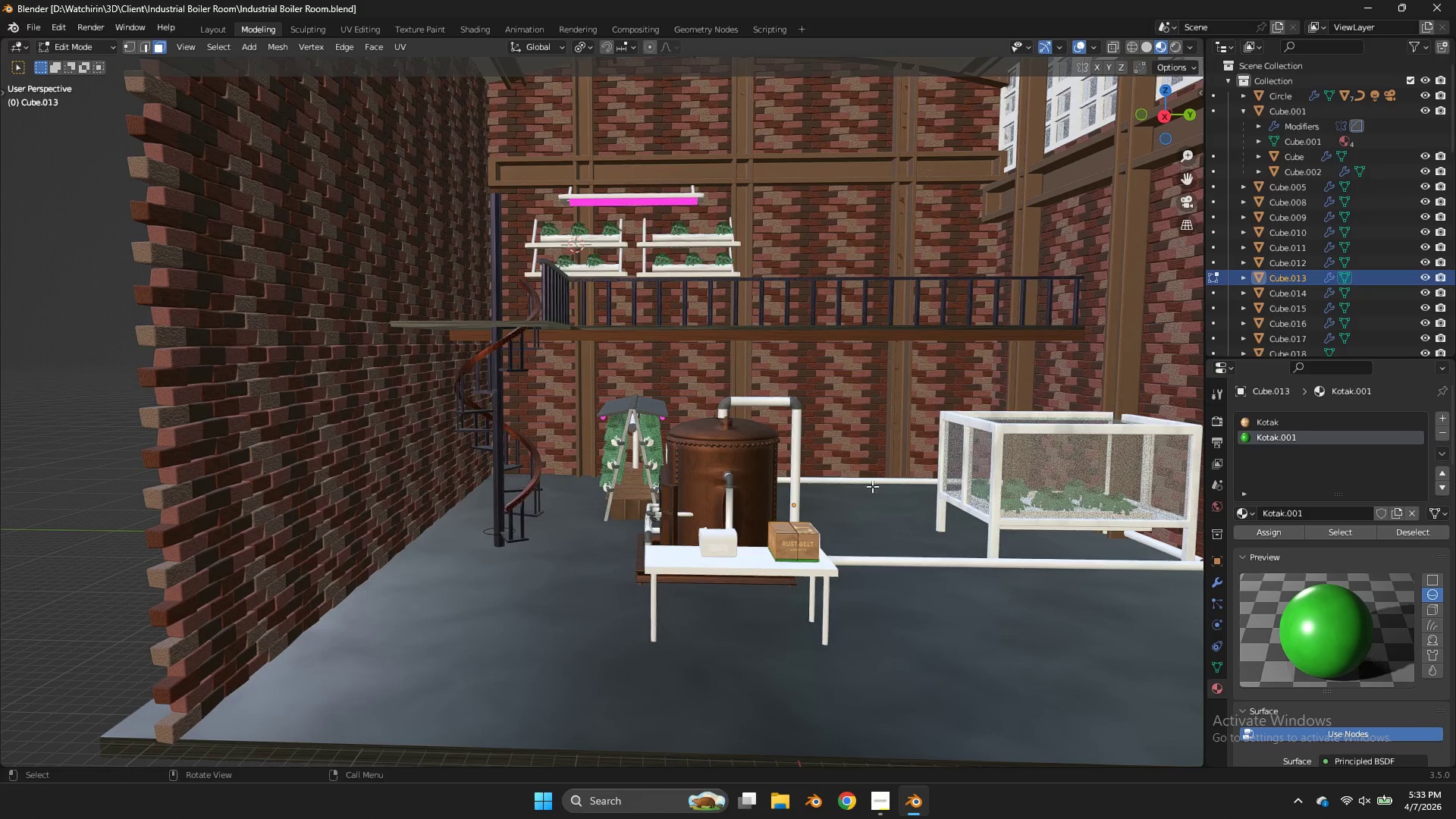 
scroll: coordinate [737, 358], scroll_direction: up, amount: 1.0
 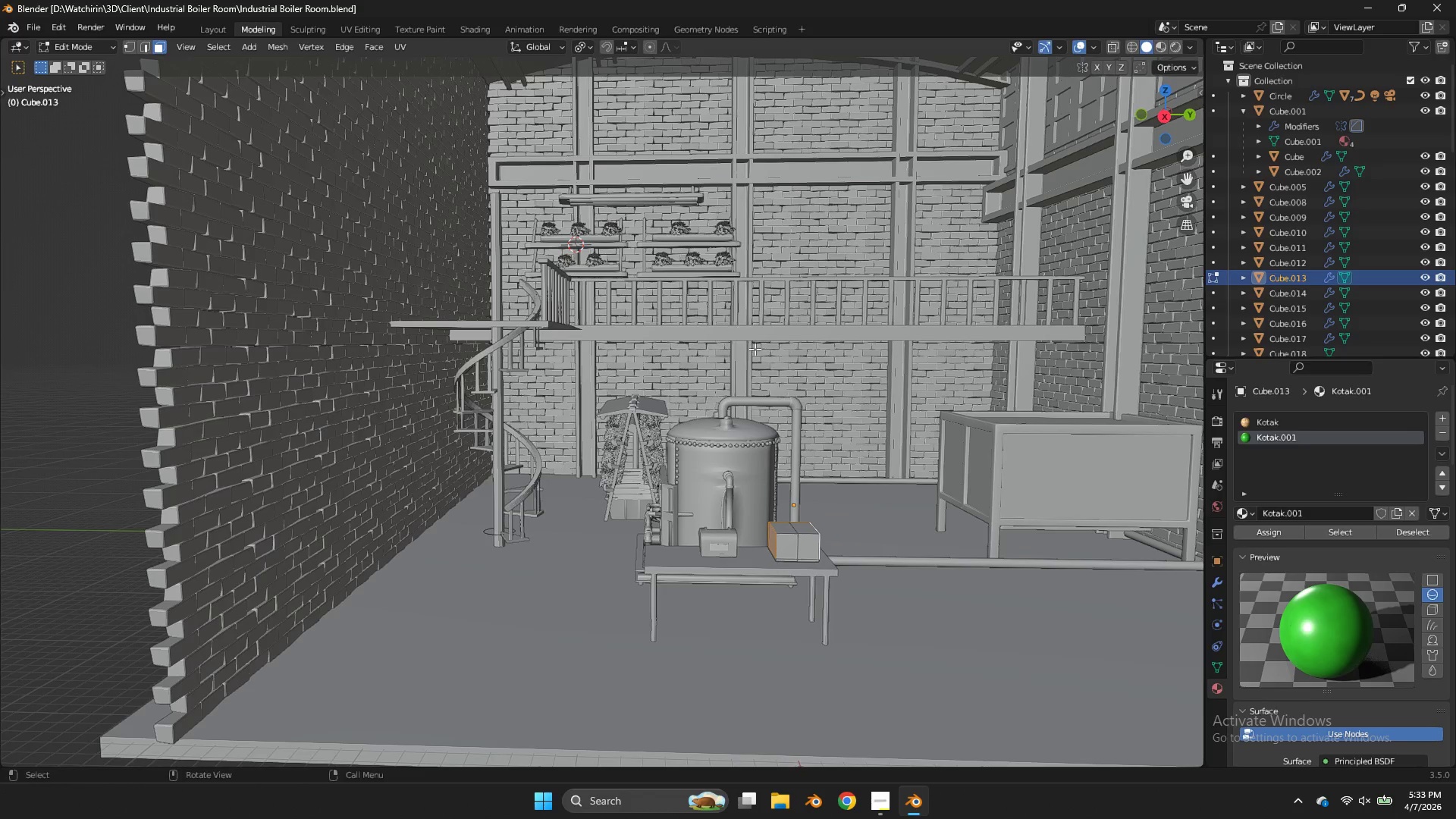 
key(Control+Tab)
 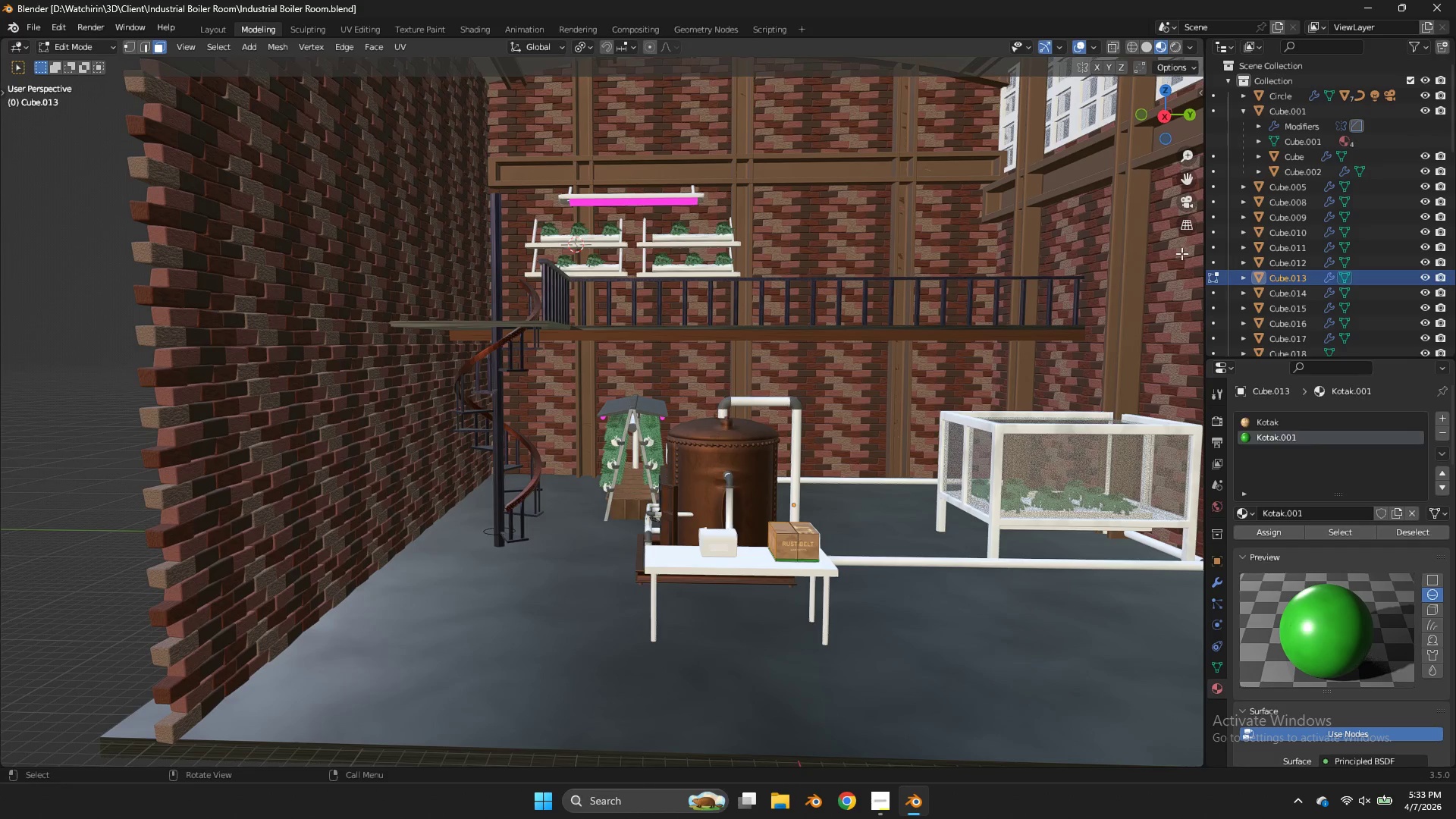 
left_click_drag(start_coordinate=[1184, 183], to_coordinate=[1106, 77])
 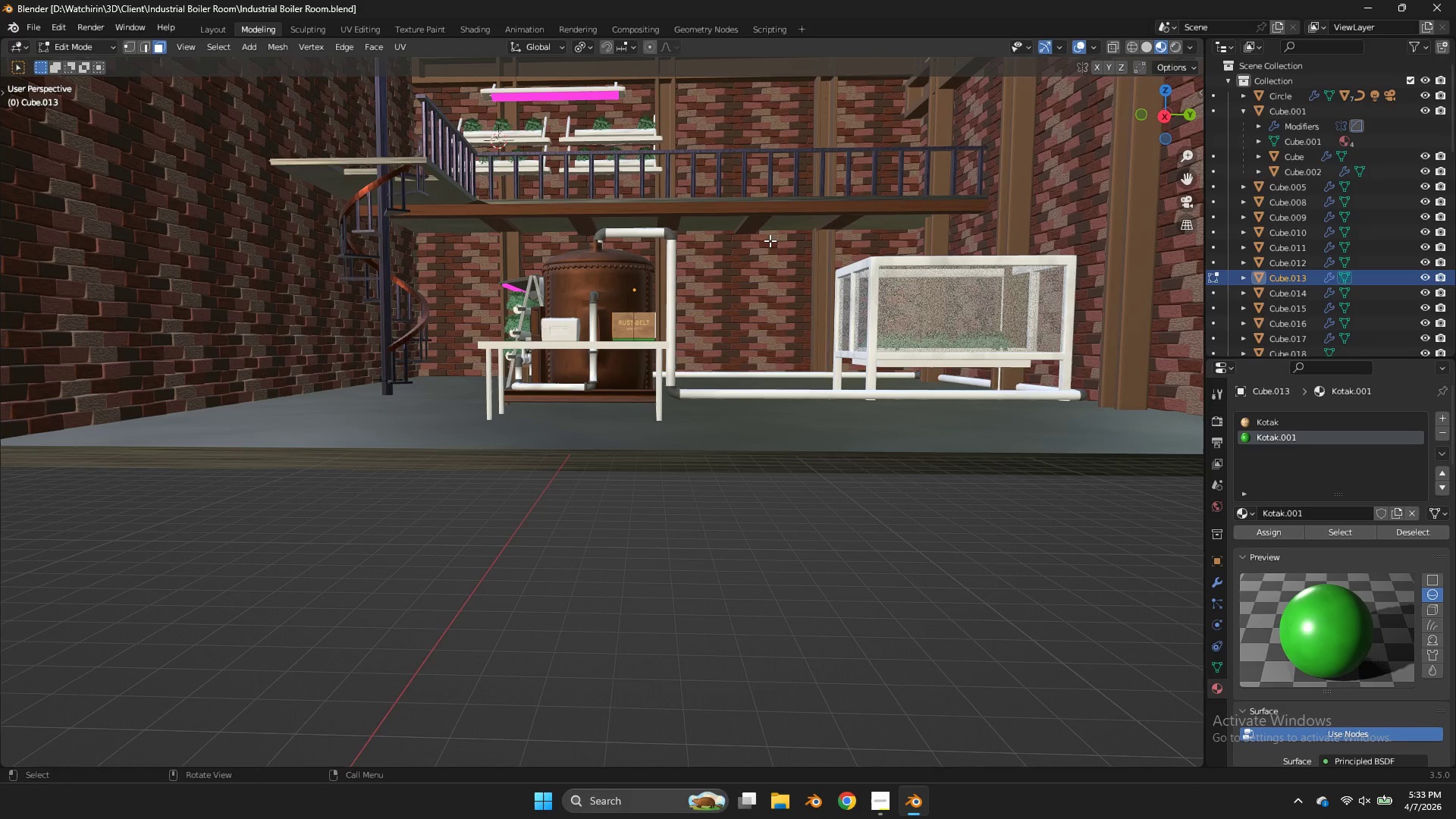 
key(Z)
 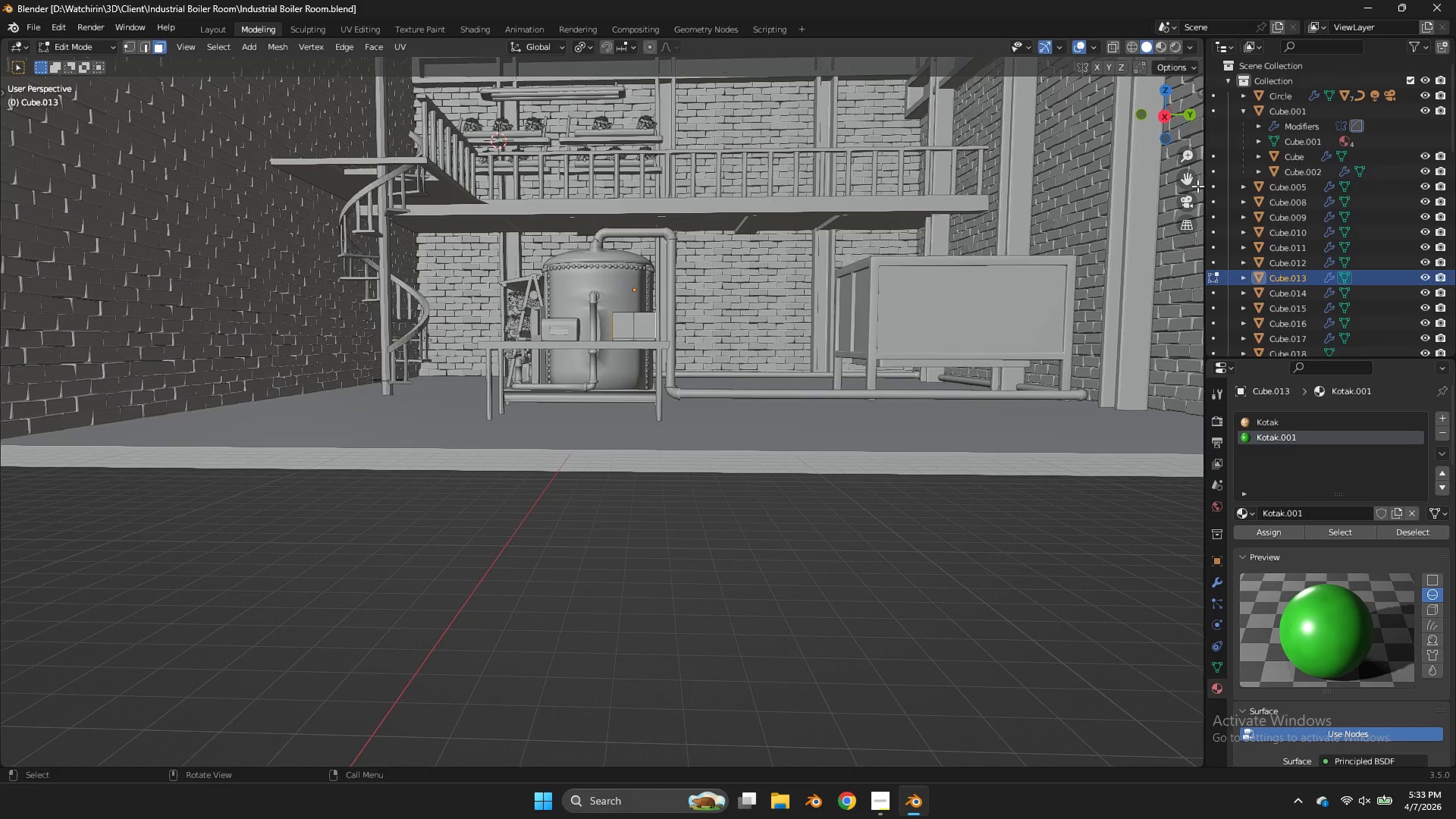 
left_click_drag(start_coordinate=[1185, 179], to_coordinate=[30, 218])
 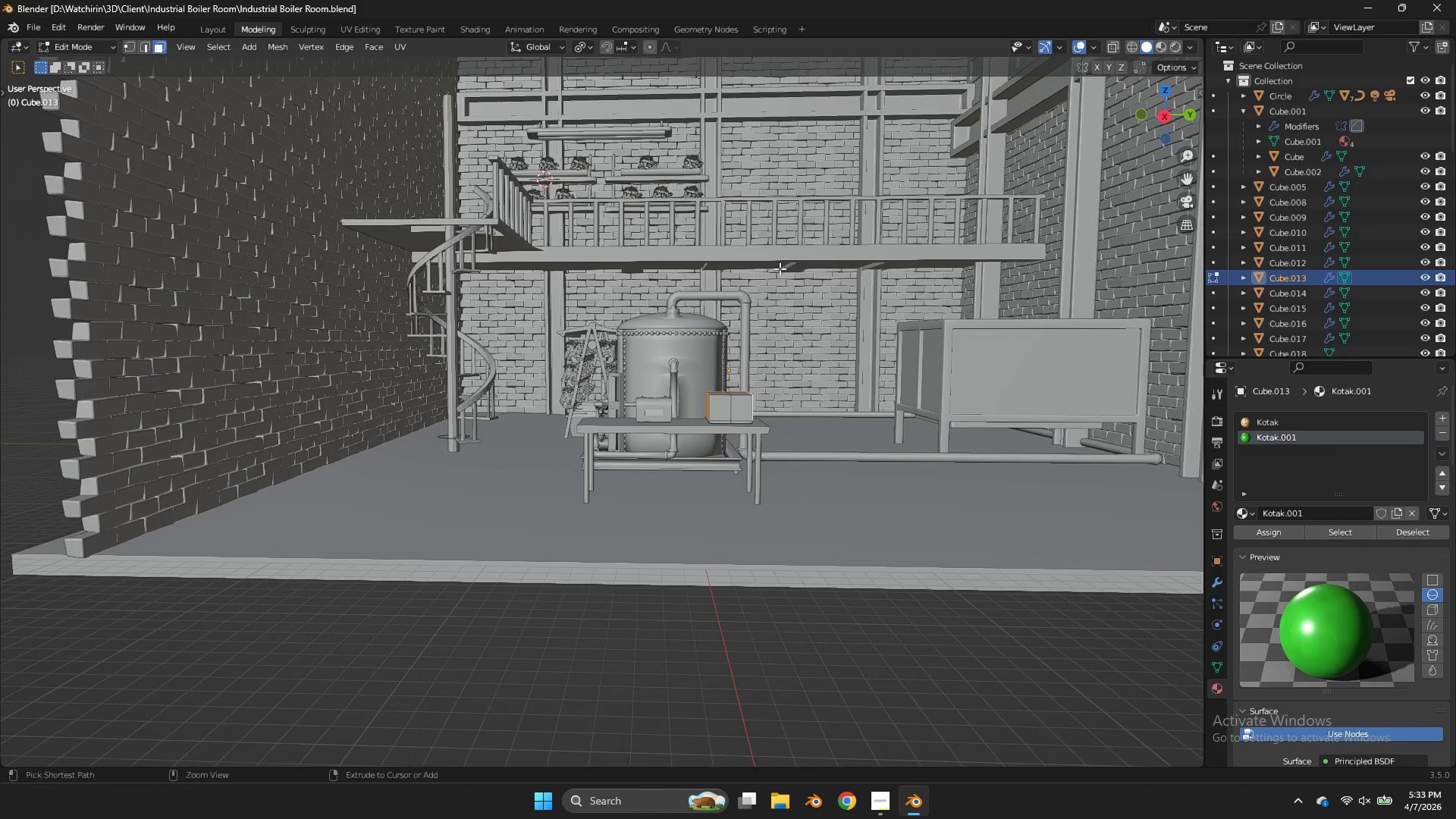 
key(Control+Tab)
 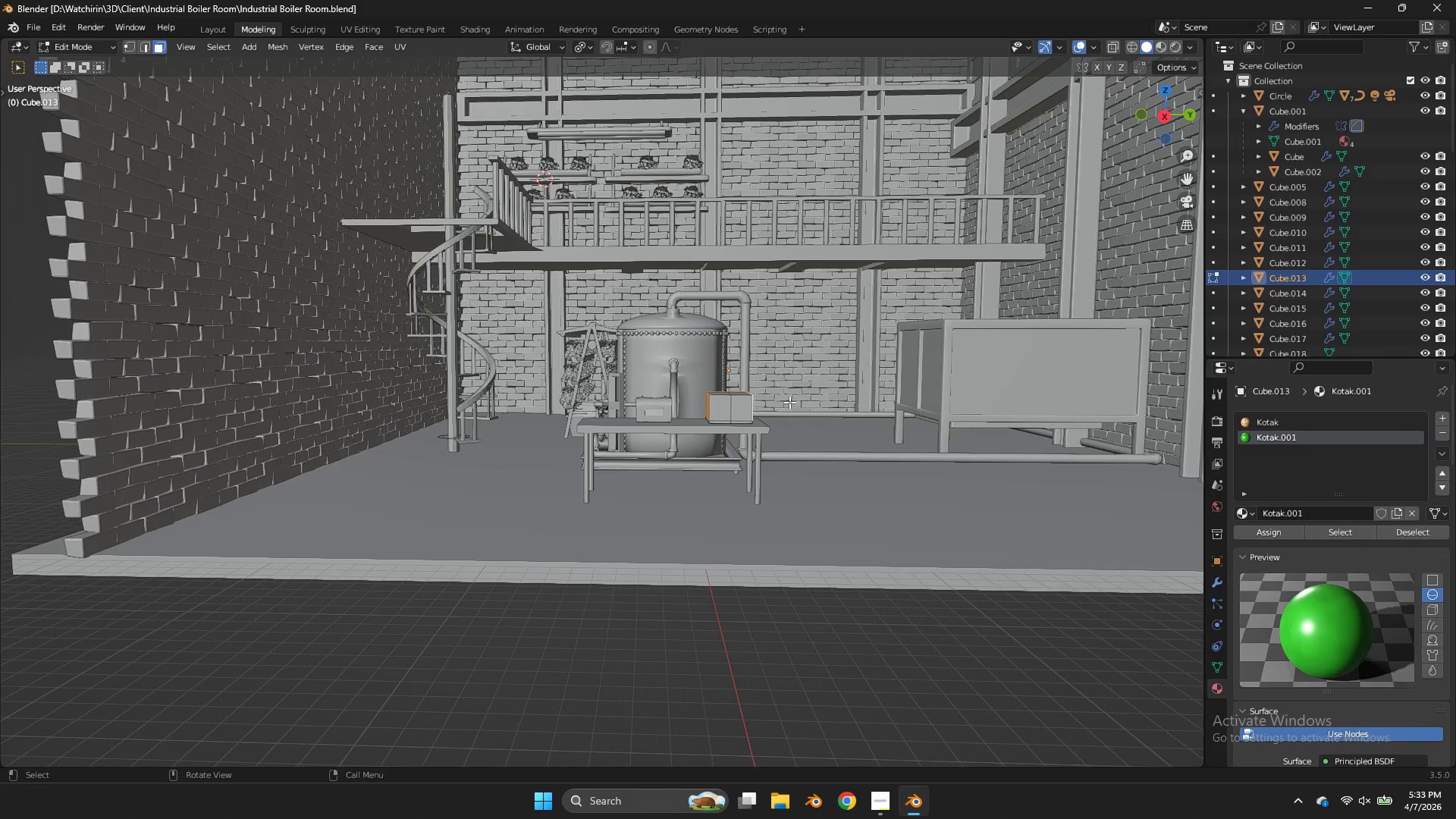 
hold_key(key=ControlLeft, duration=0.61)
 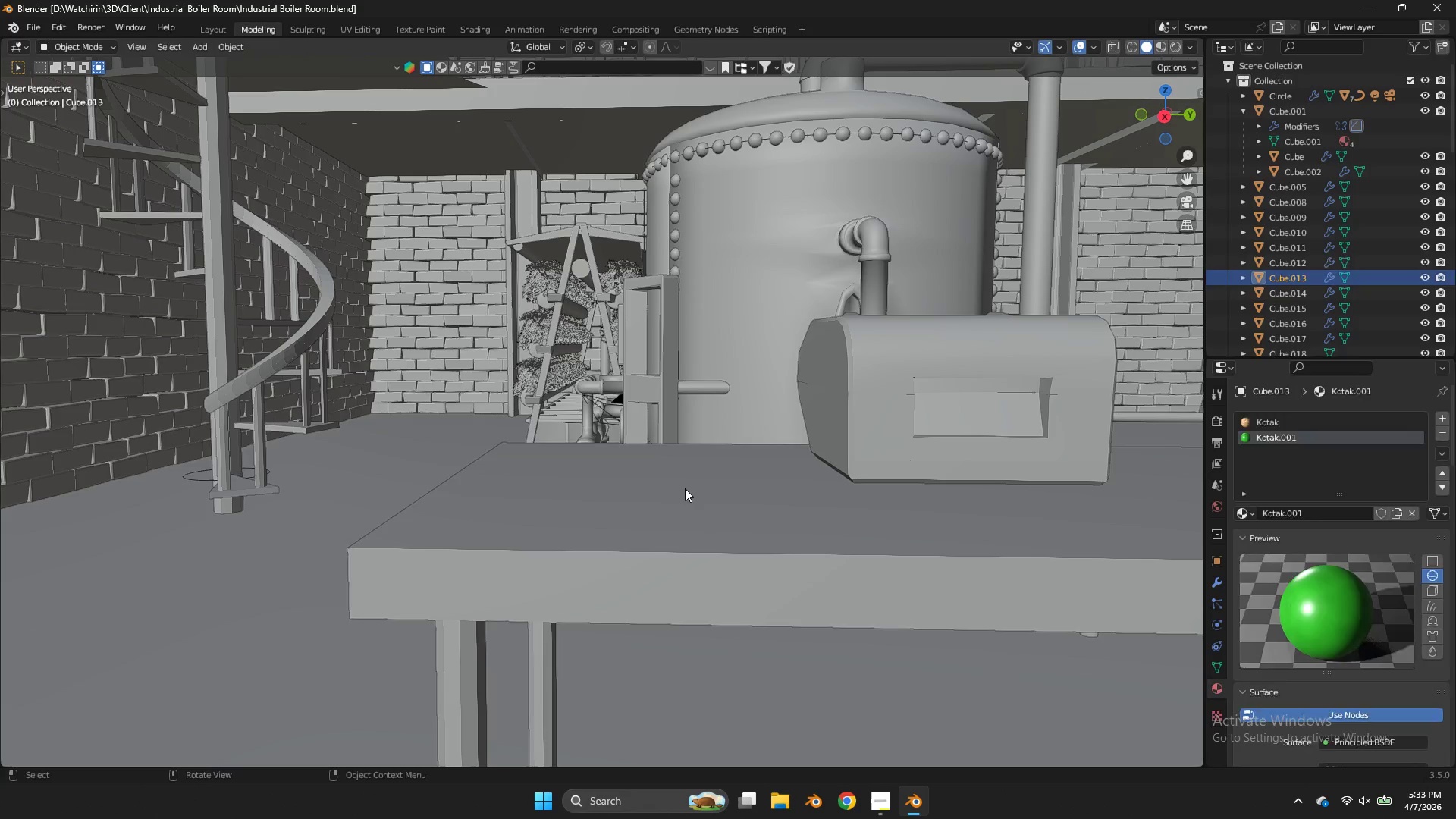 
hold_key(key=Tab, duration=0.52)
 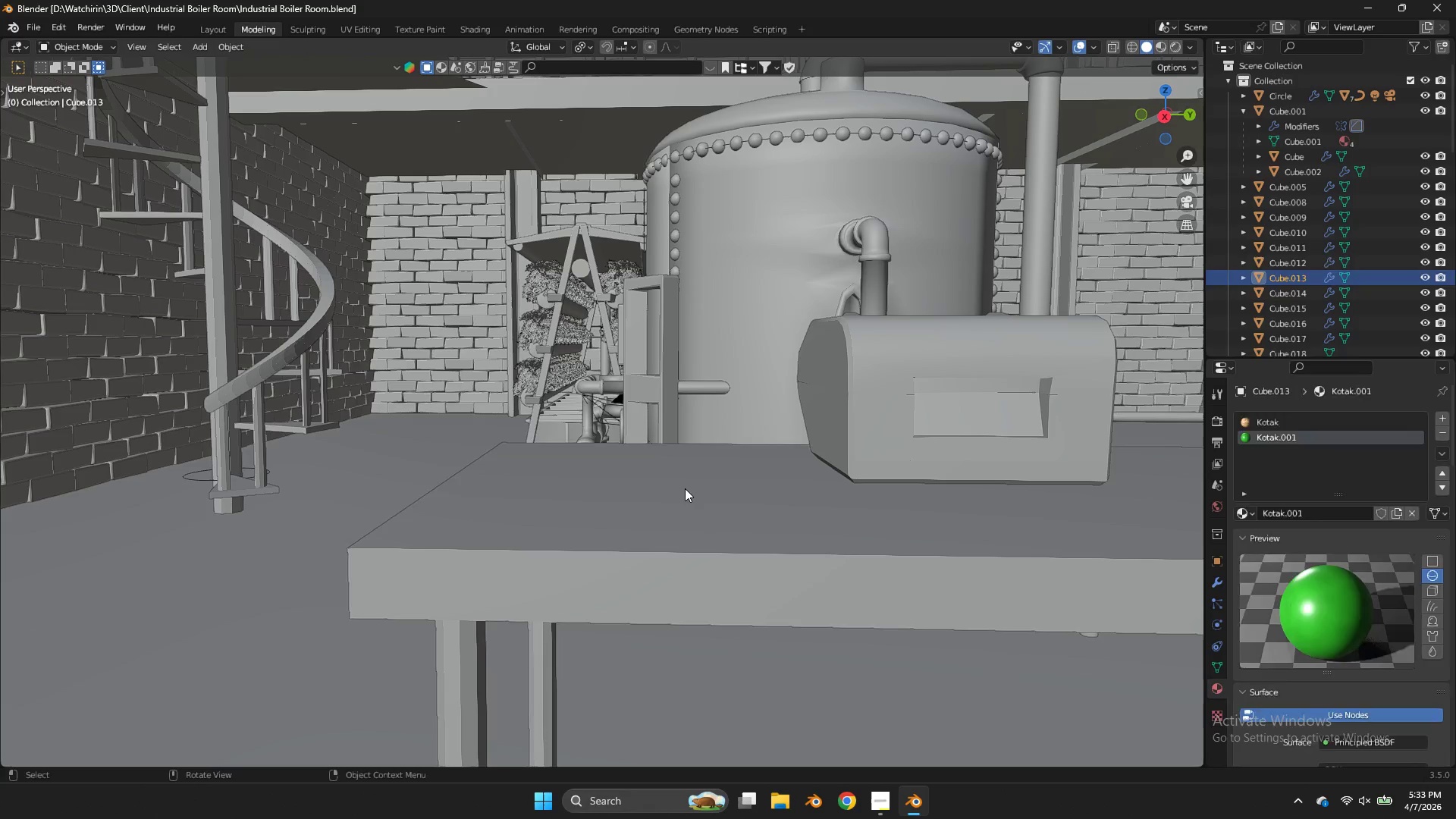 
scroll: coordinate [780, 409], scroll_direction: up, amount: 3.0
 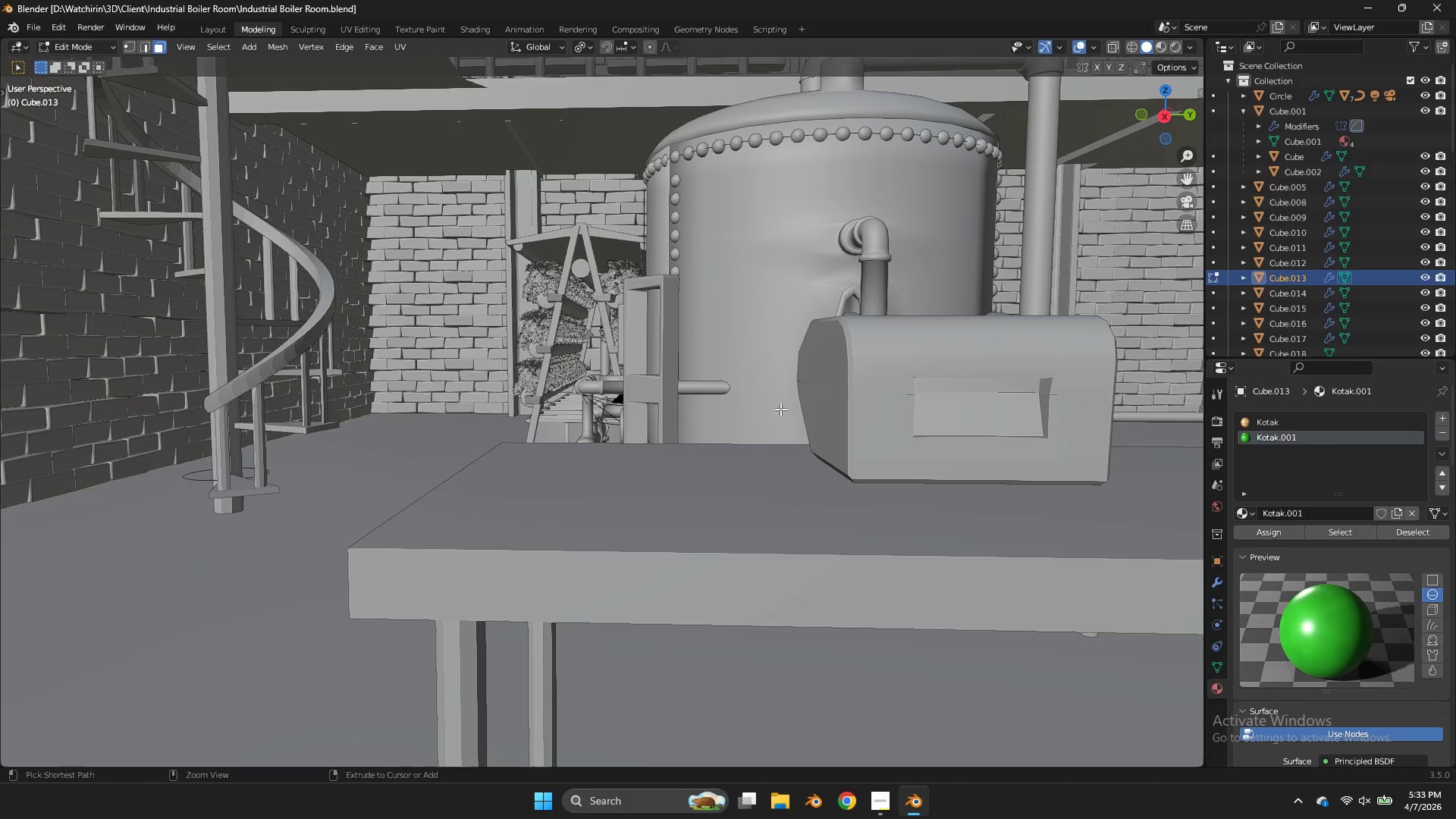 
left_click([685, 488])
 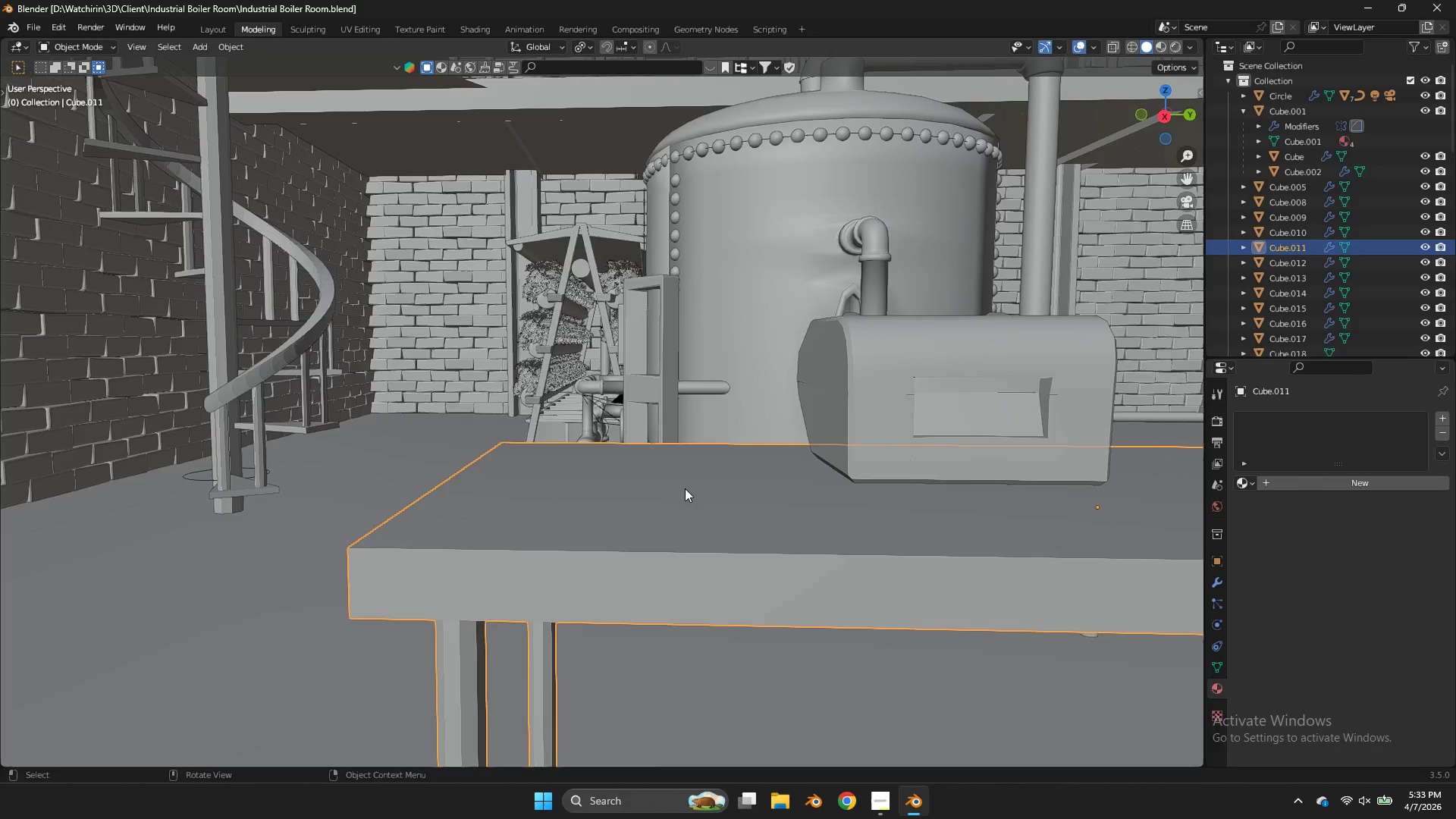 
scroll: coordinate [685, 488], scroll_direction: down, amount: 4.0
 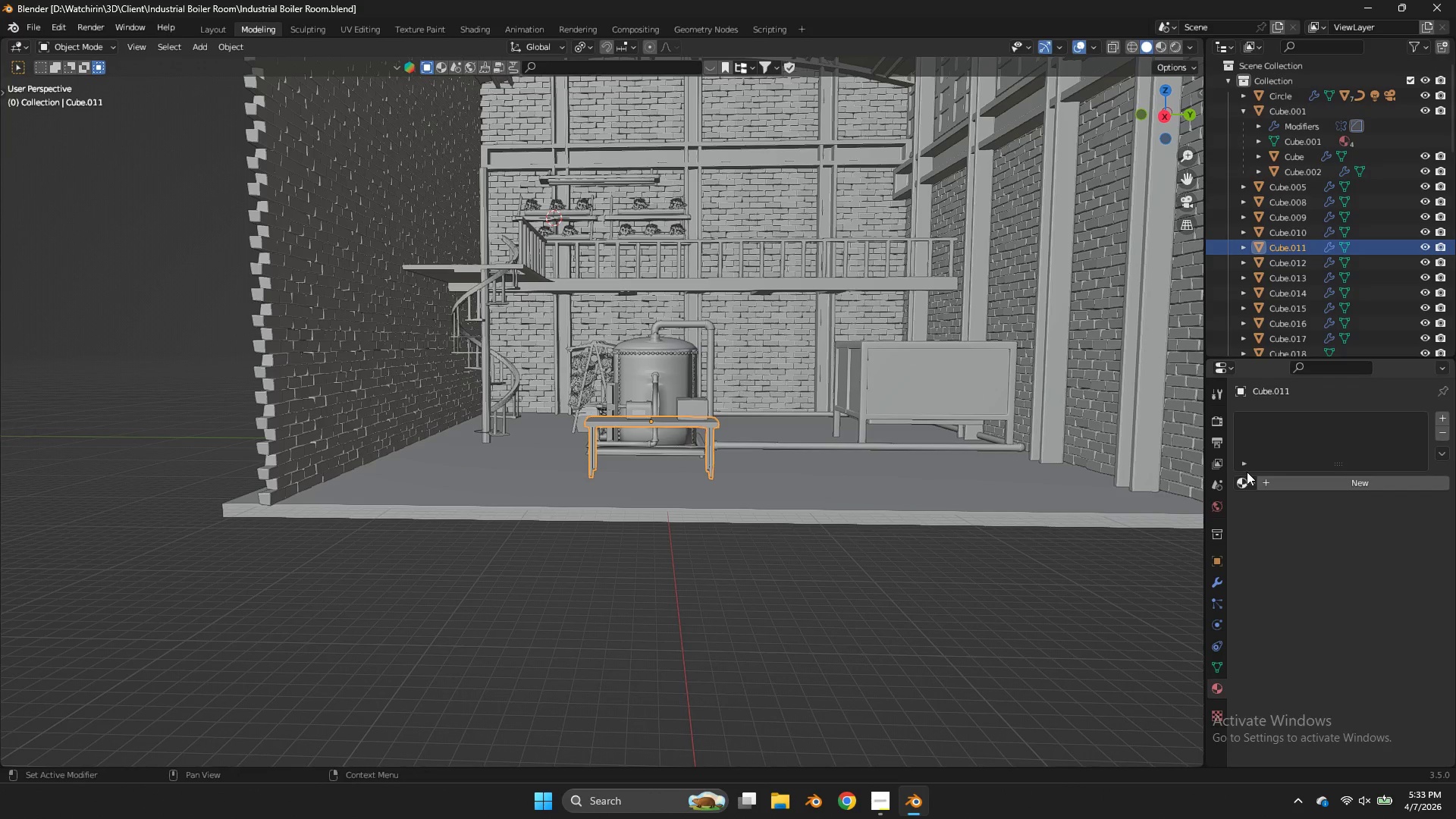 
left_click([1246, 486])
 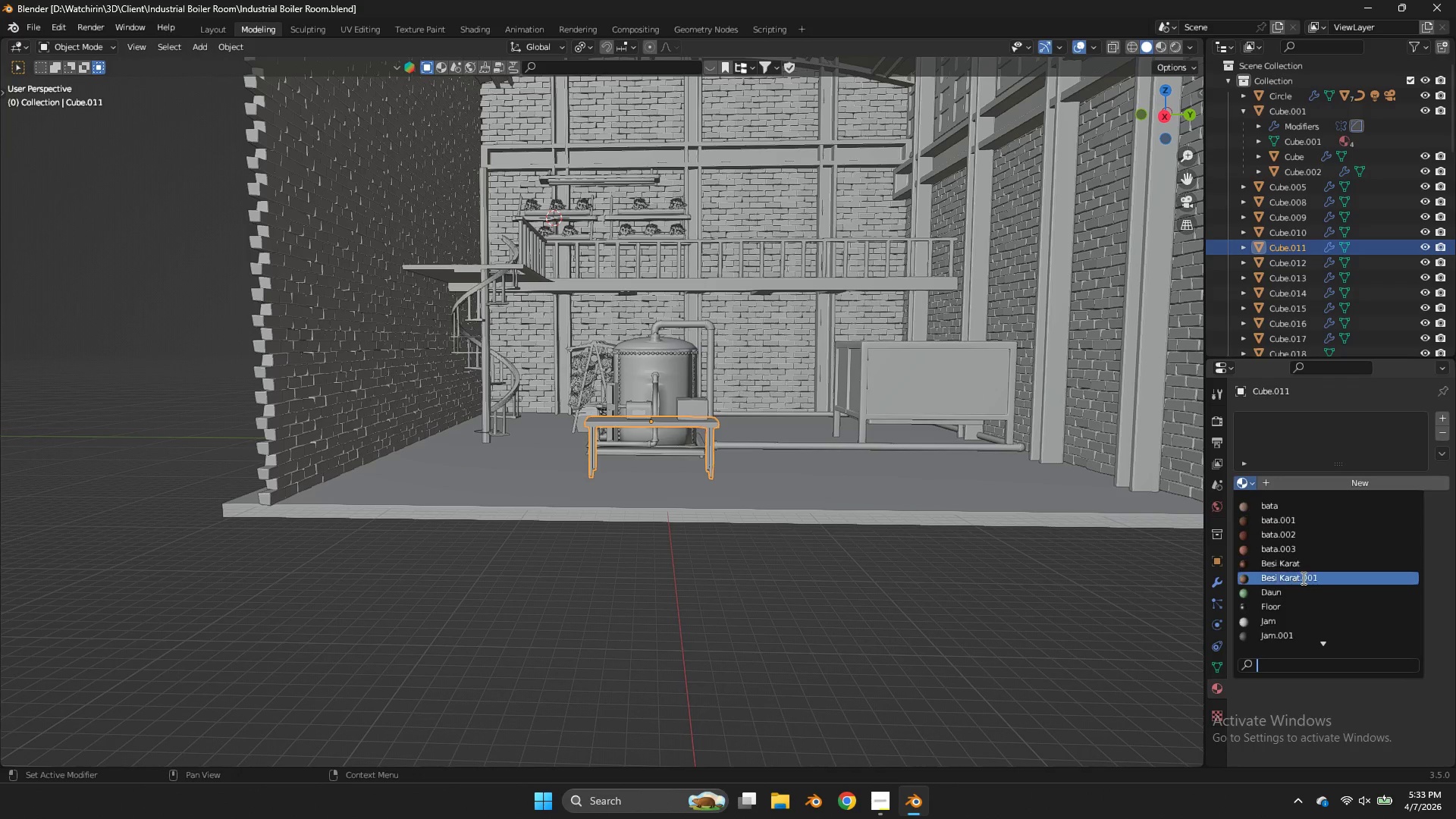 
scroll: coordinate [1304, 579], scroll_direction: down, amount: 7.0
 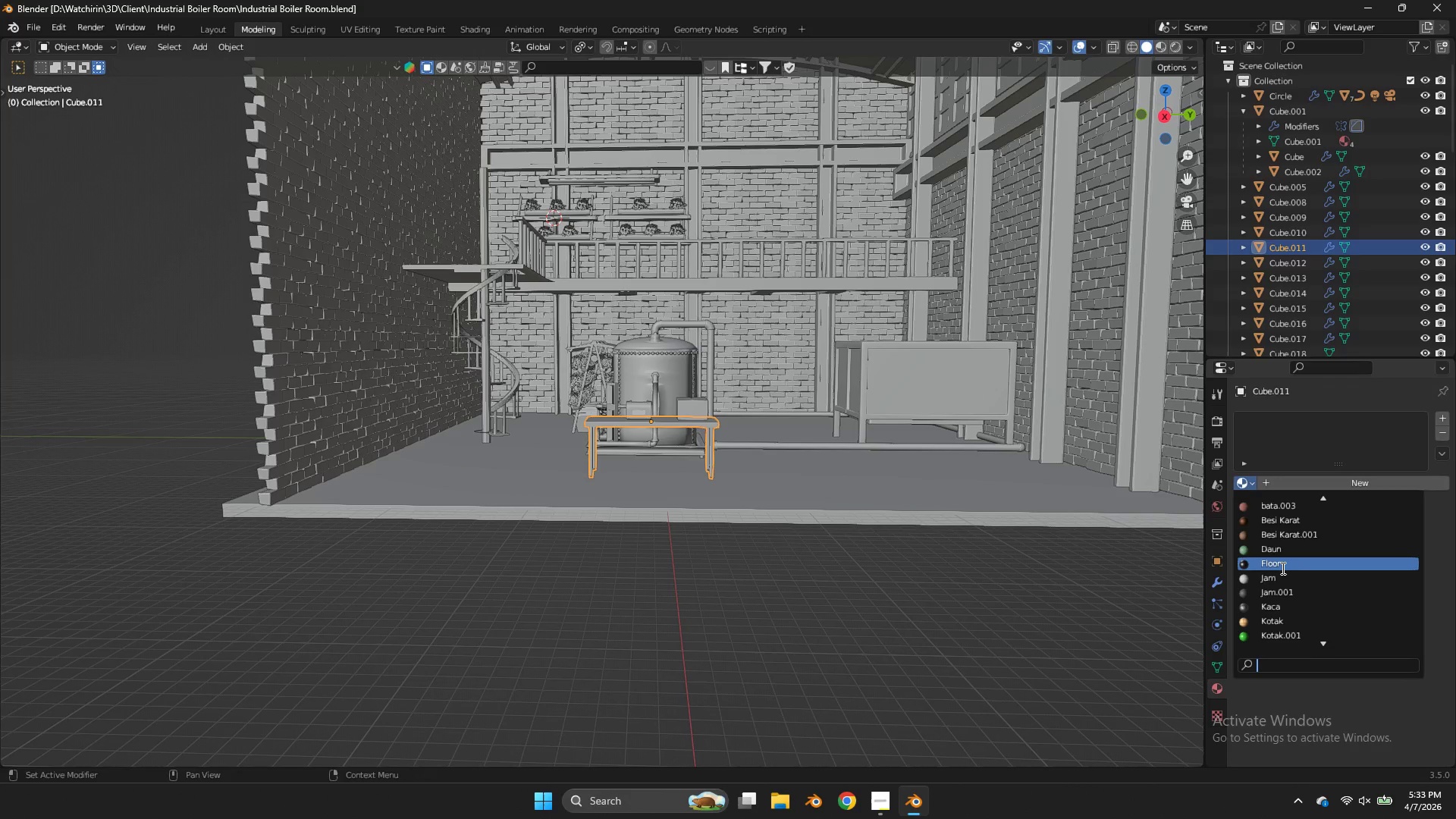 
left_click([1282, 568])
 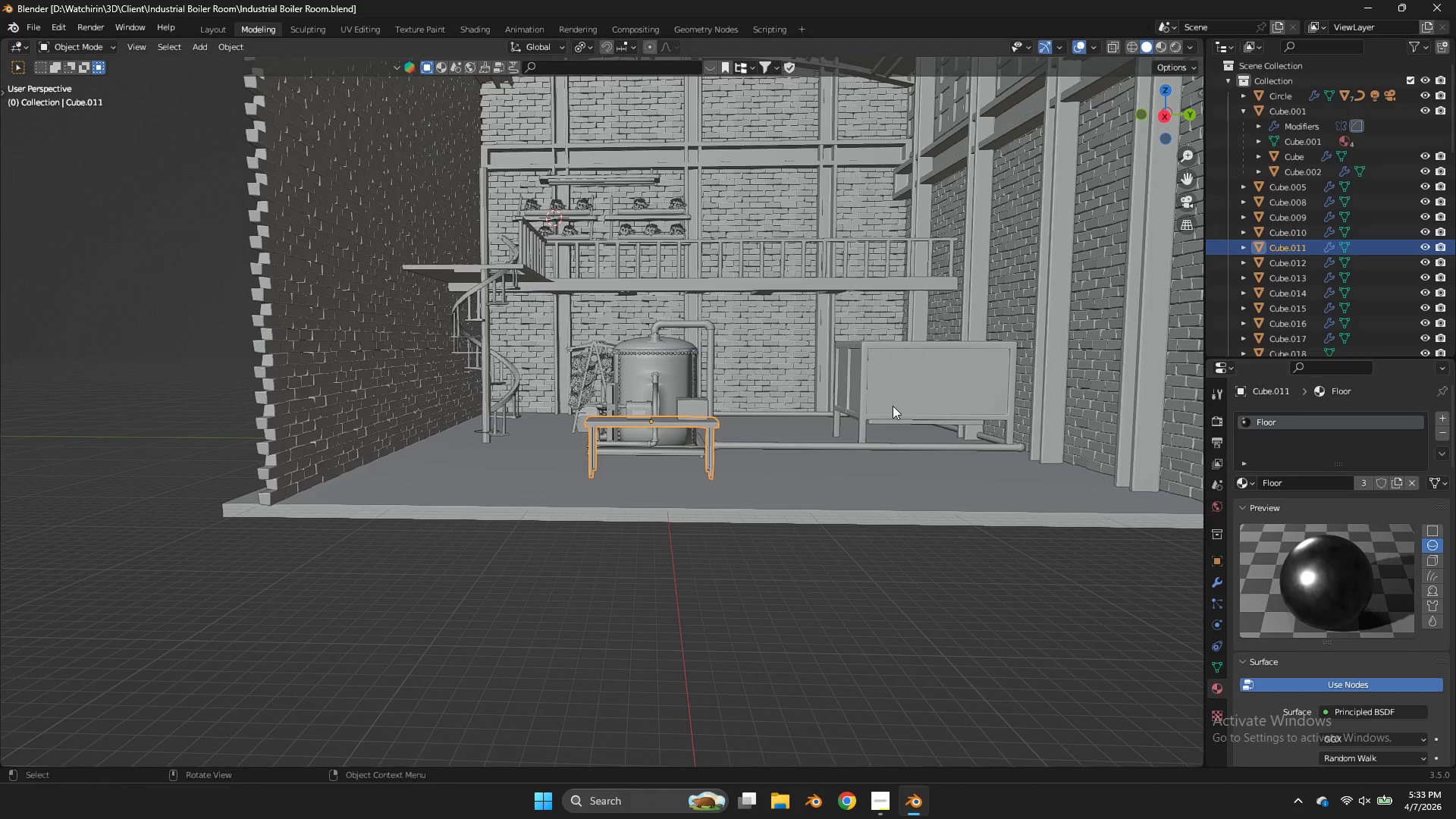 
scroll: coordinate [783, 408], scroll_direction: up, amount: 3.0
 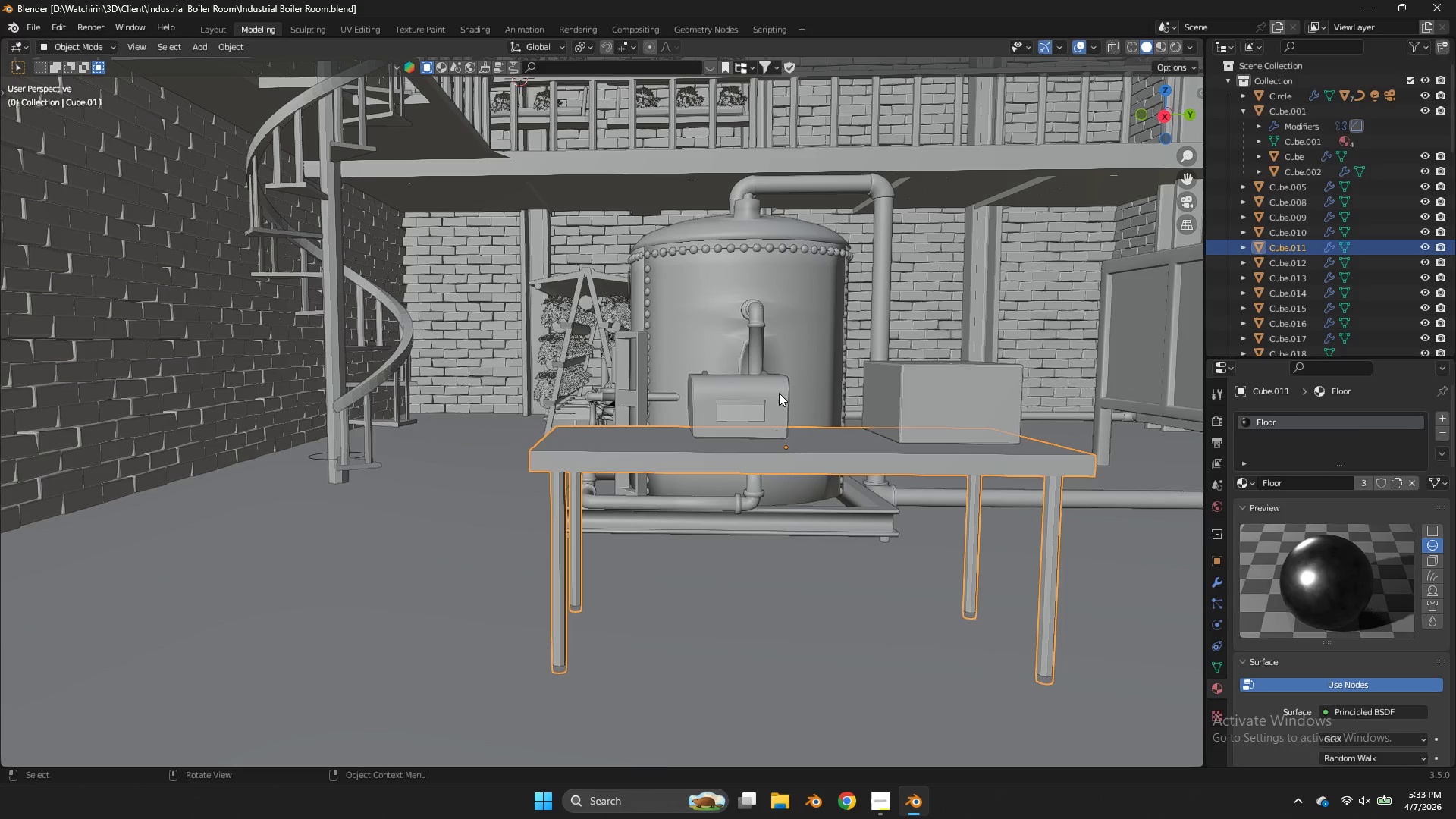 
type(zz)
 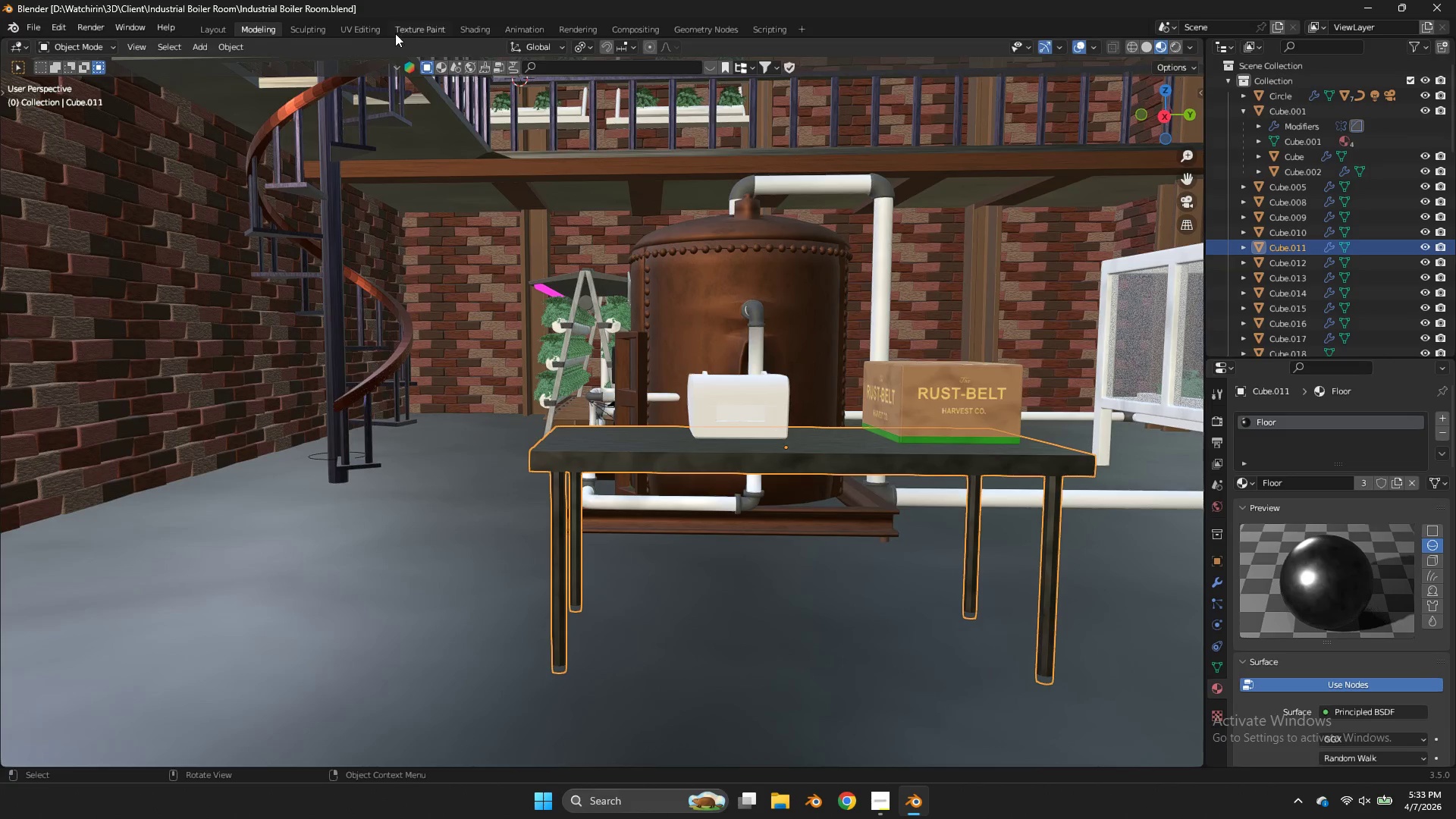 
left_click([404, 30])
 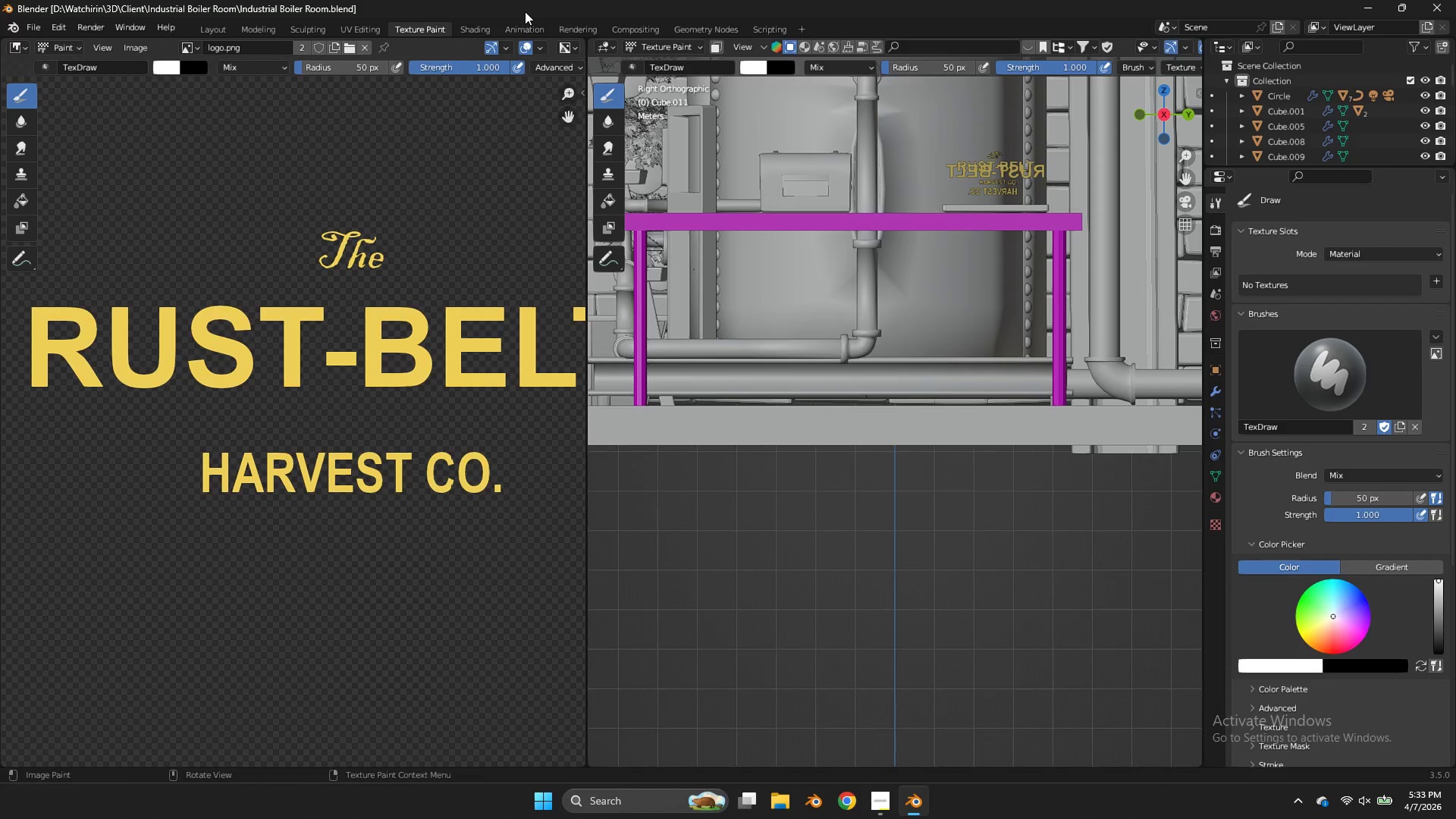 
double_click([484, 23])
 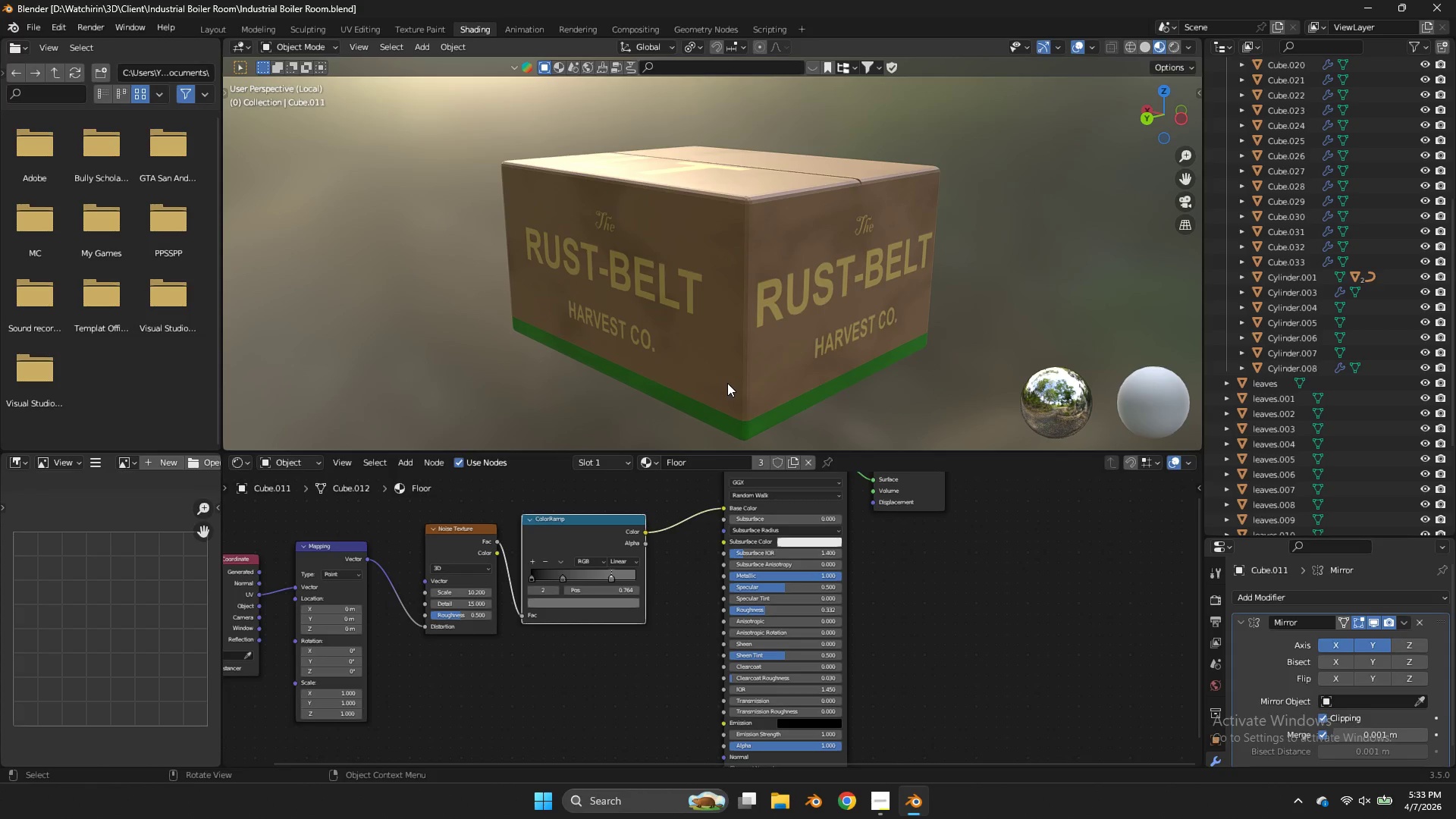 
key(NumpadDivide)
 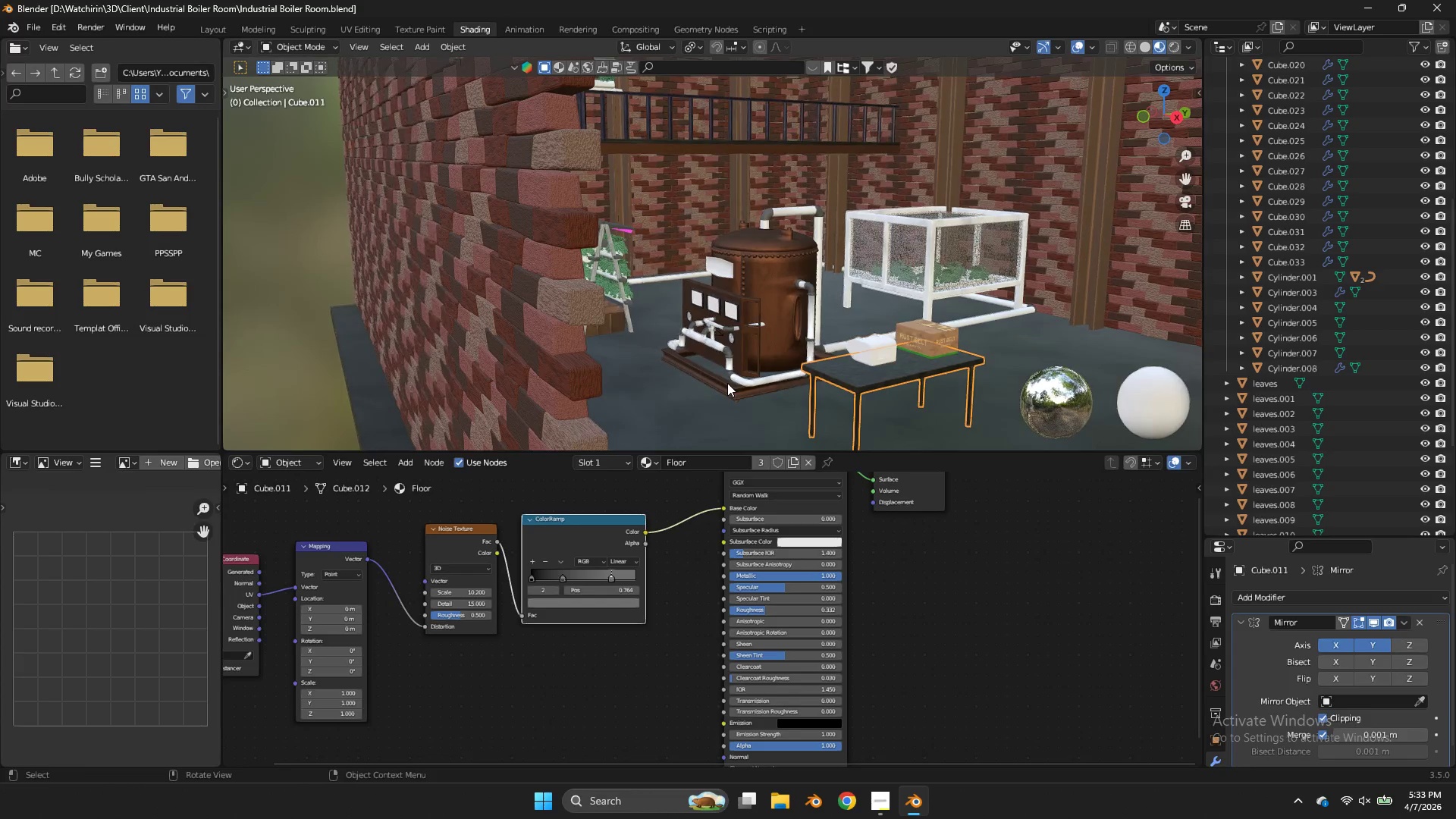 
key(NumpadDivide)
 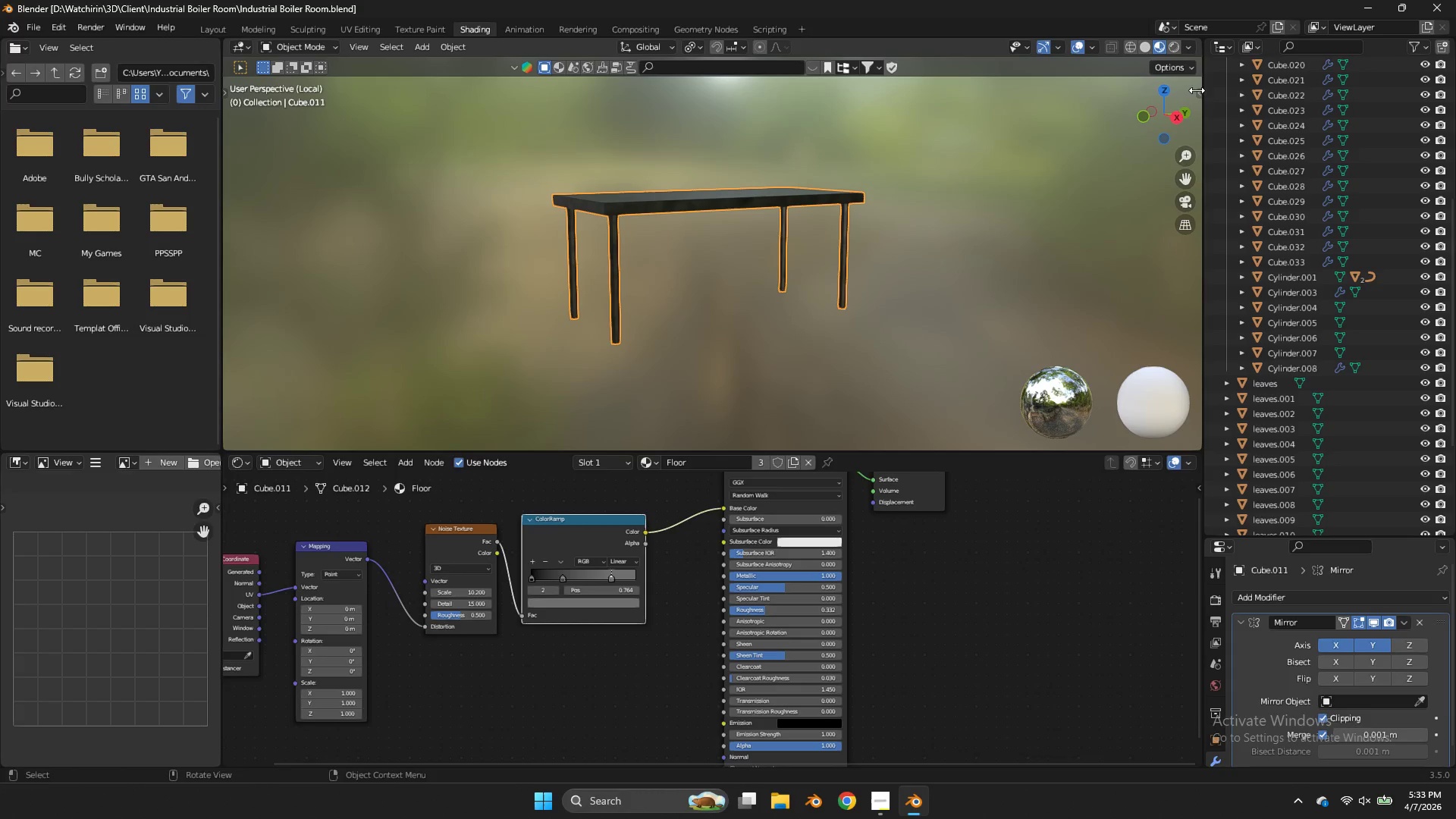 
left_click_drag(start_coordinate=[1170, 115], to_coordinate=[1169, 143])
 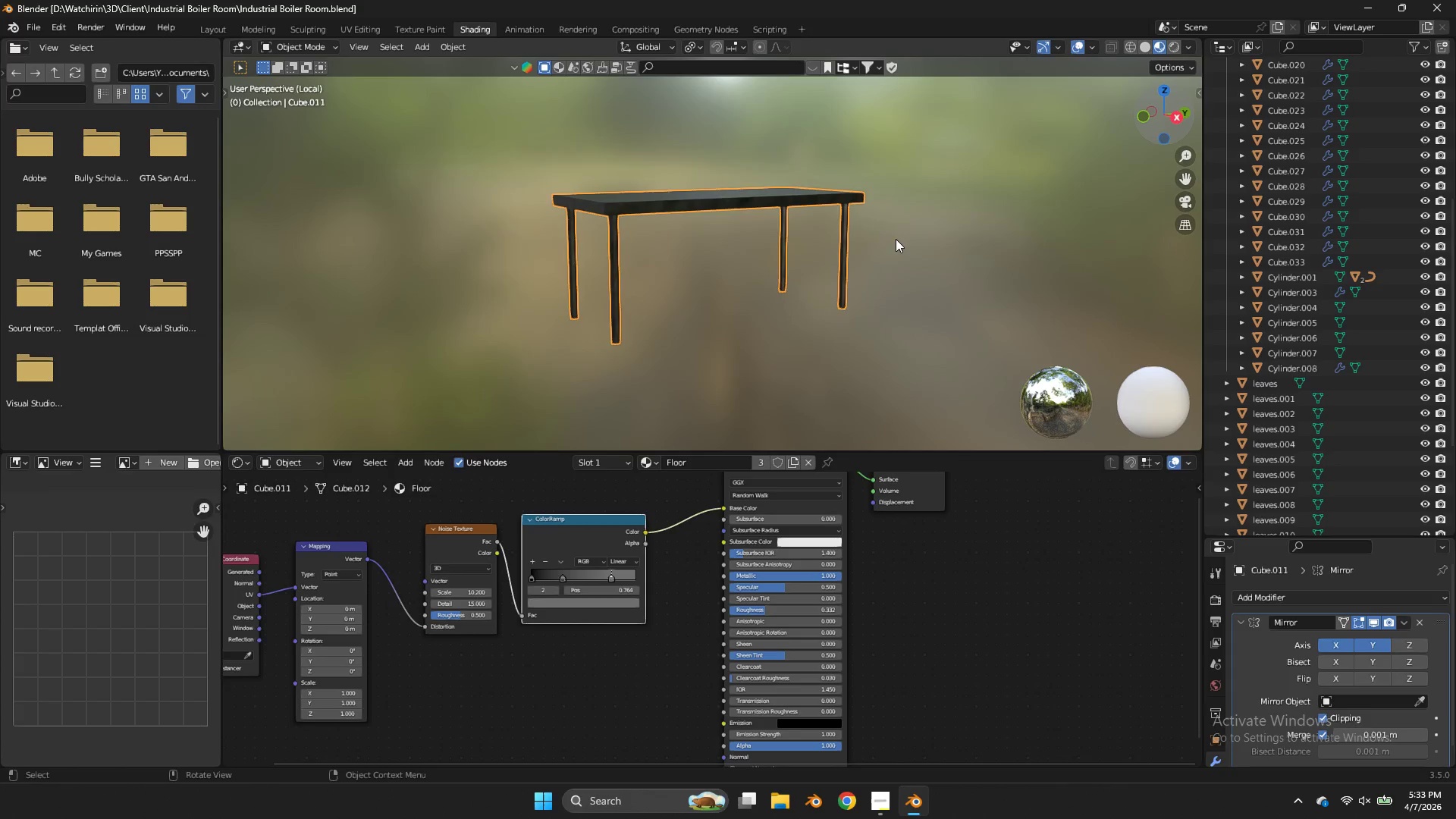 
scroll: coordinate [1169, 143], scroll_direction: up, amount: 3.0
 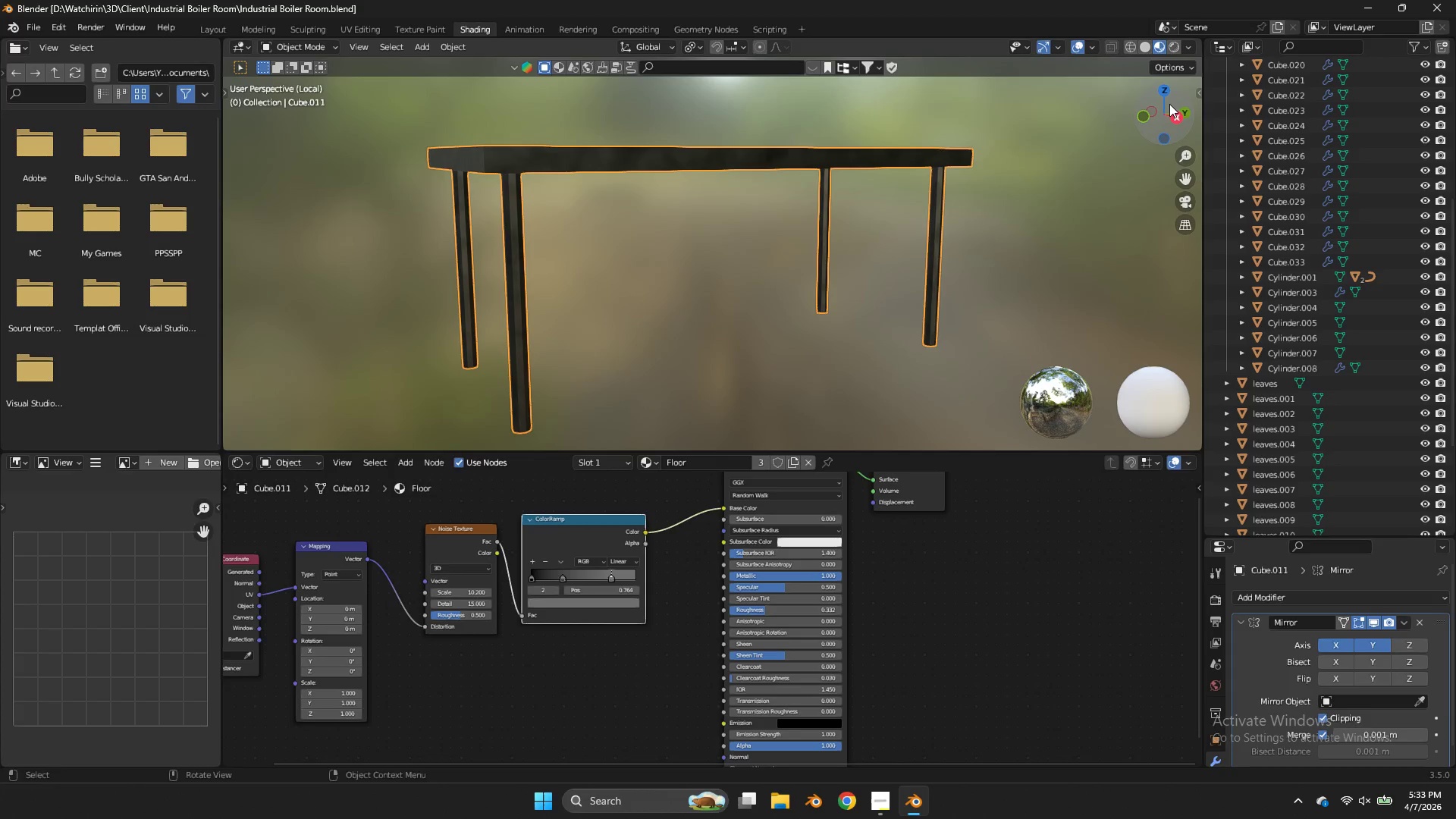 
left_click_drag(start_coordinate=[1171, 108], to_coordinate=[1122, 153])
 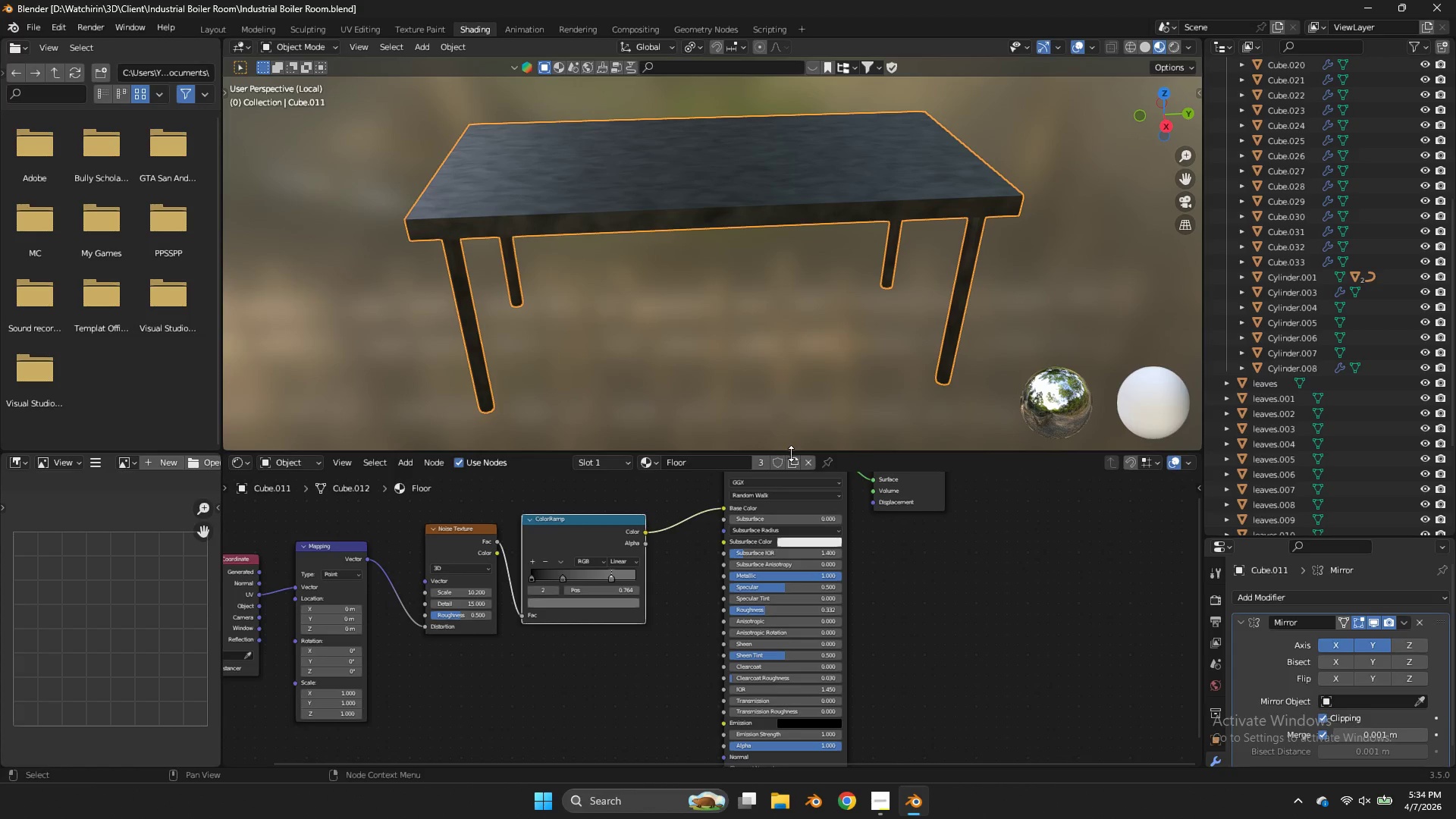 
left_click([793, 457])
 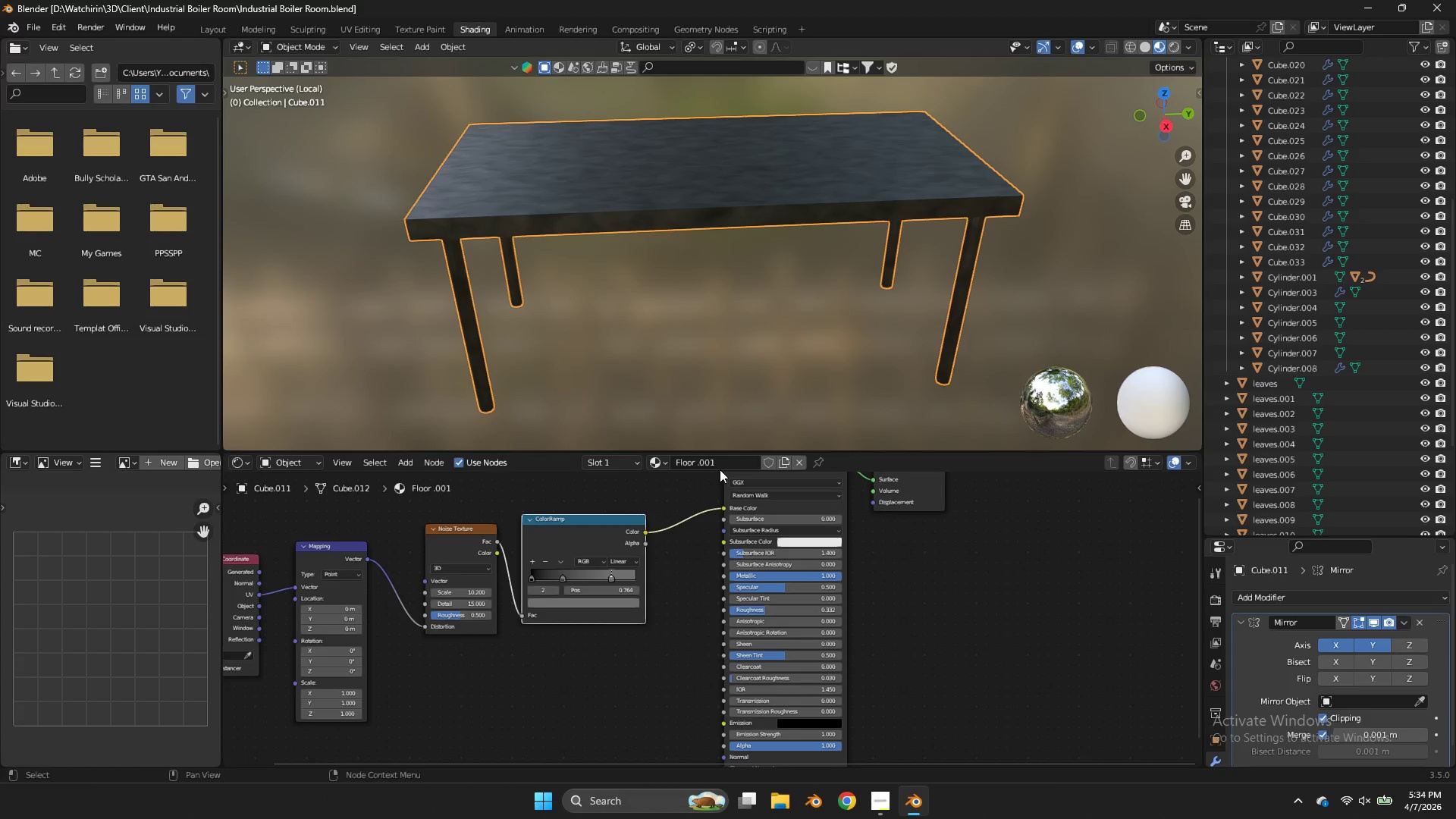 
left_click([720, 469])
 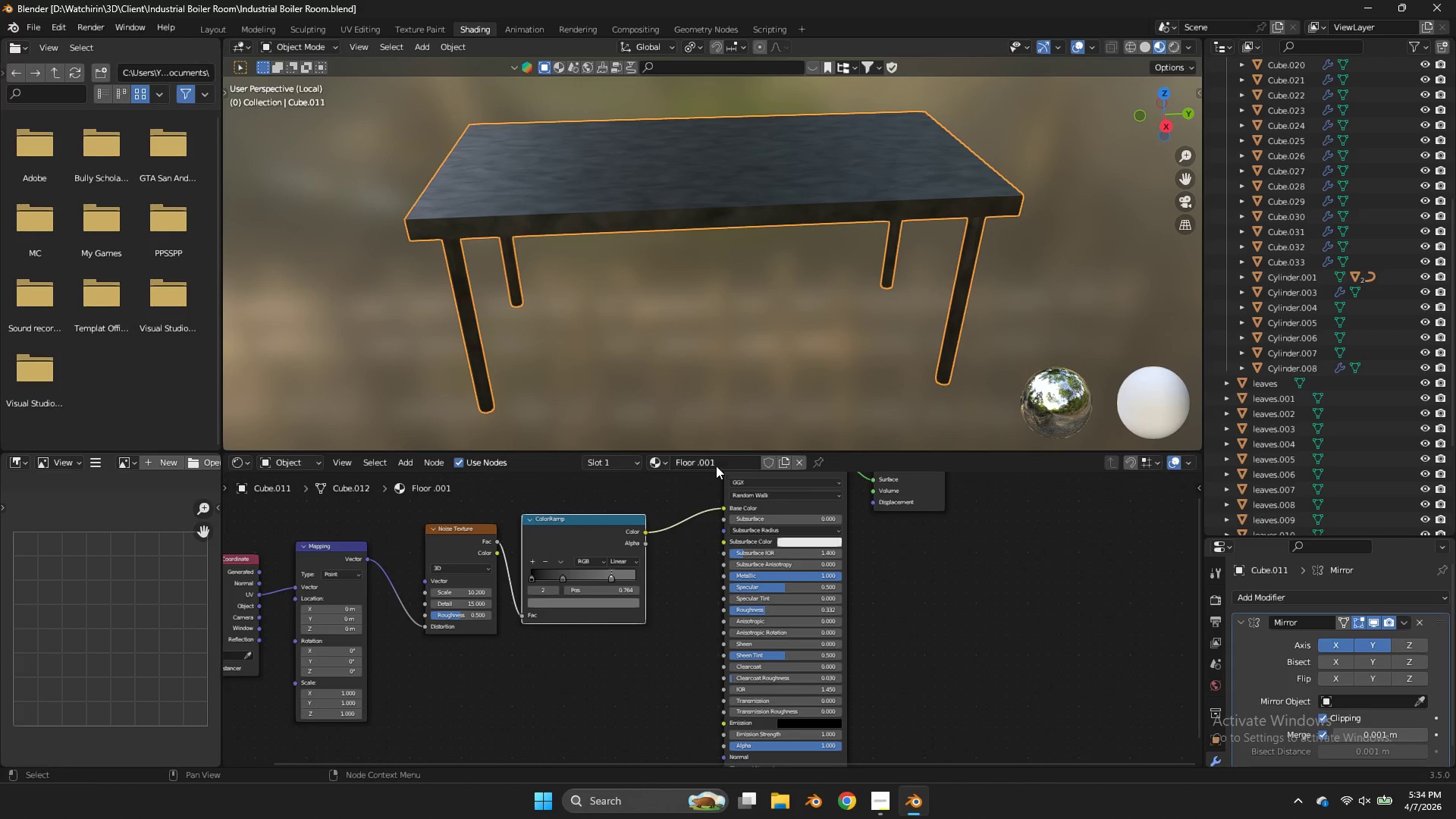 
left_click([714, 464])
 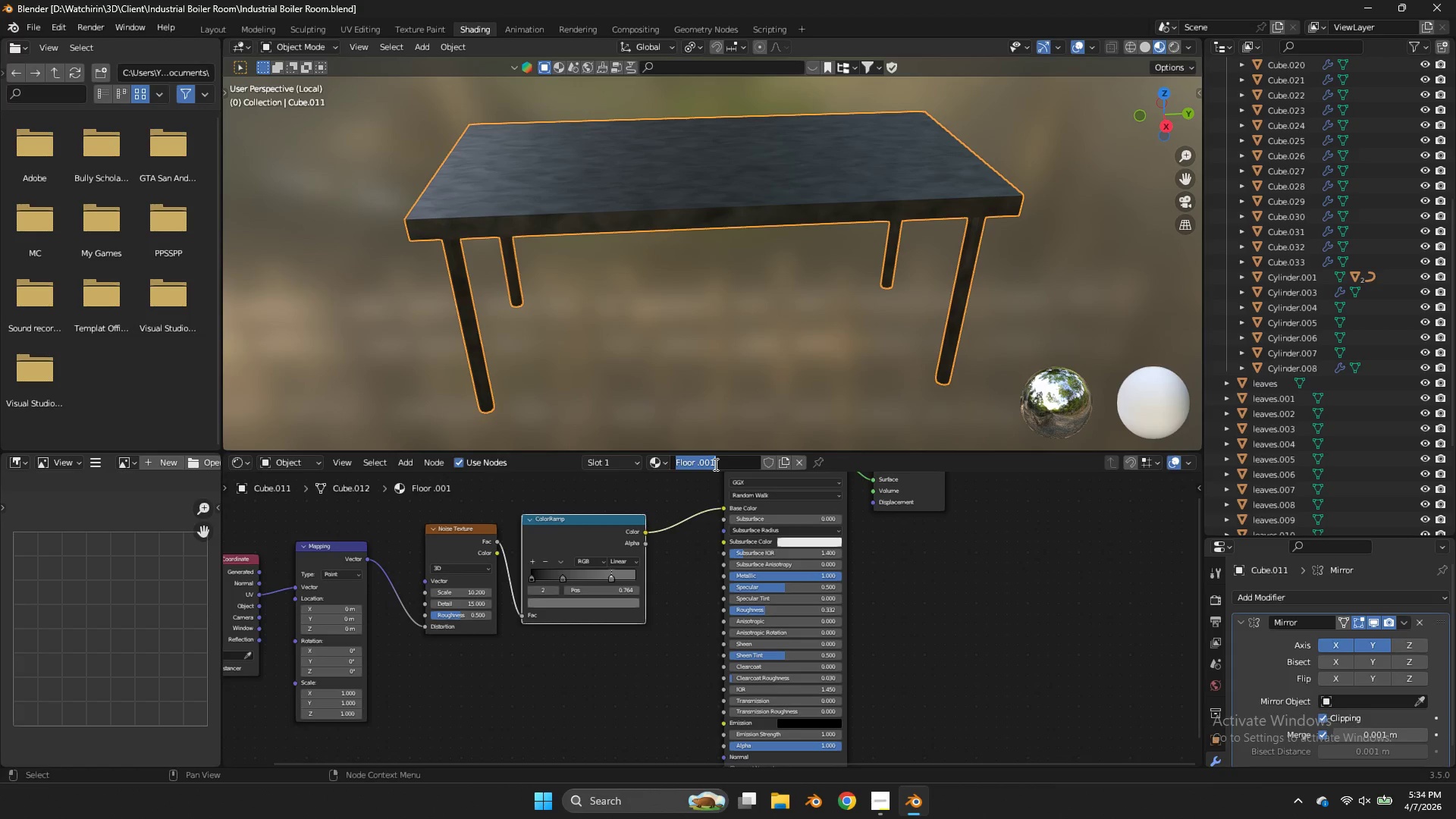 
type(table)
 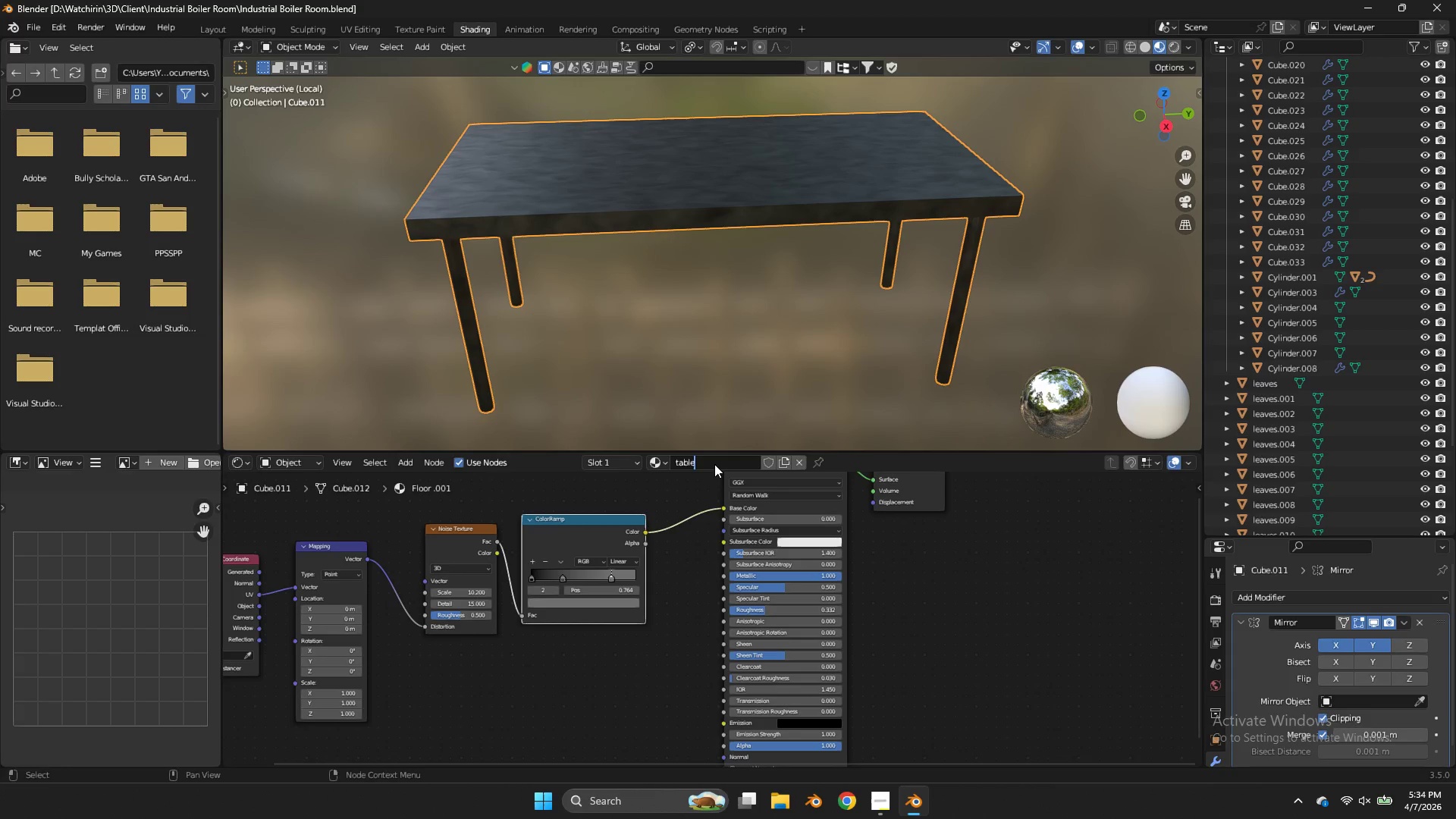 
key(Enter)
 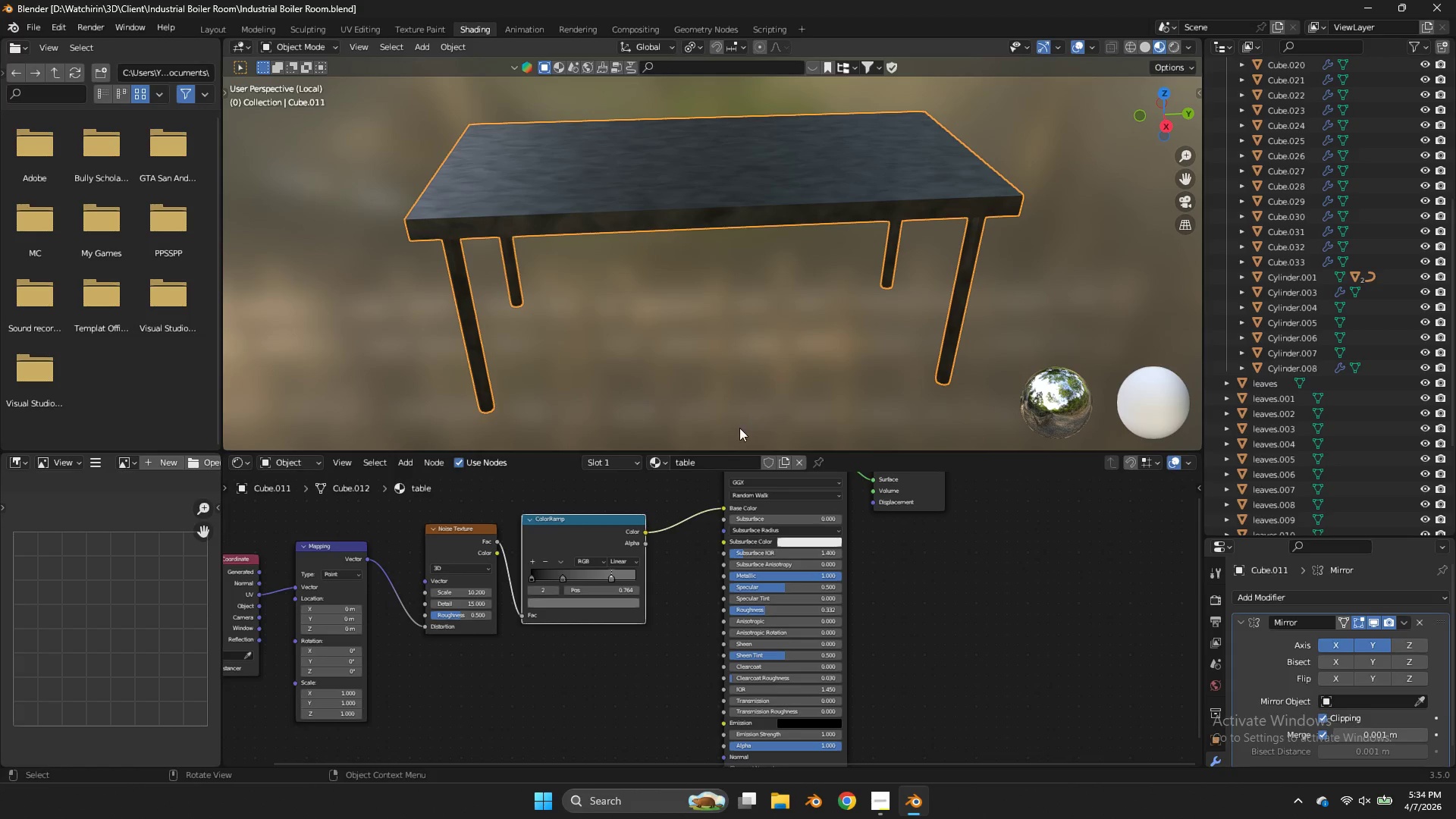 
scroll: coordinate [686, 582], scroll_direction: up, amount: 3.0
 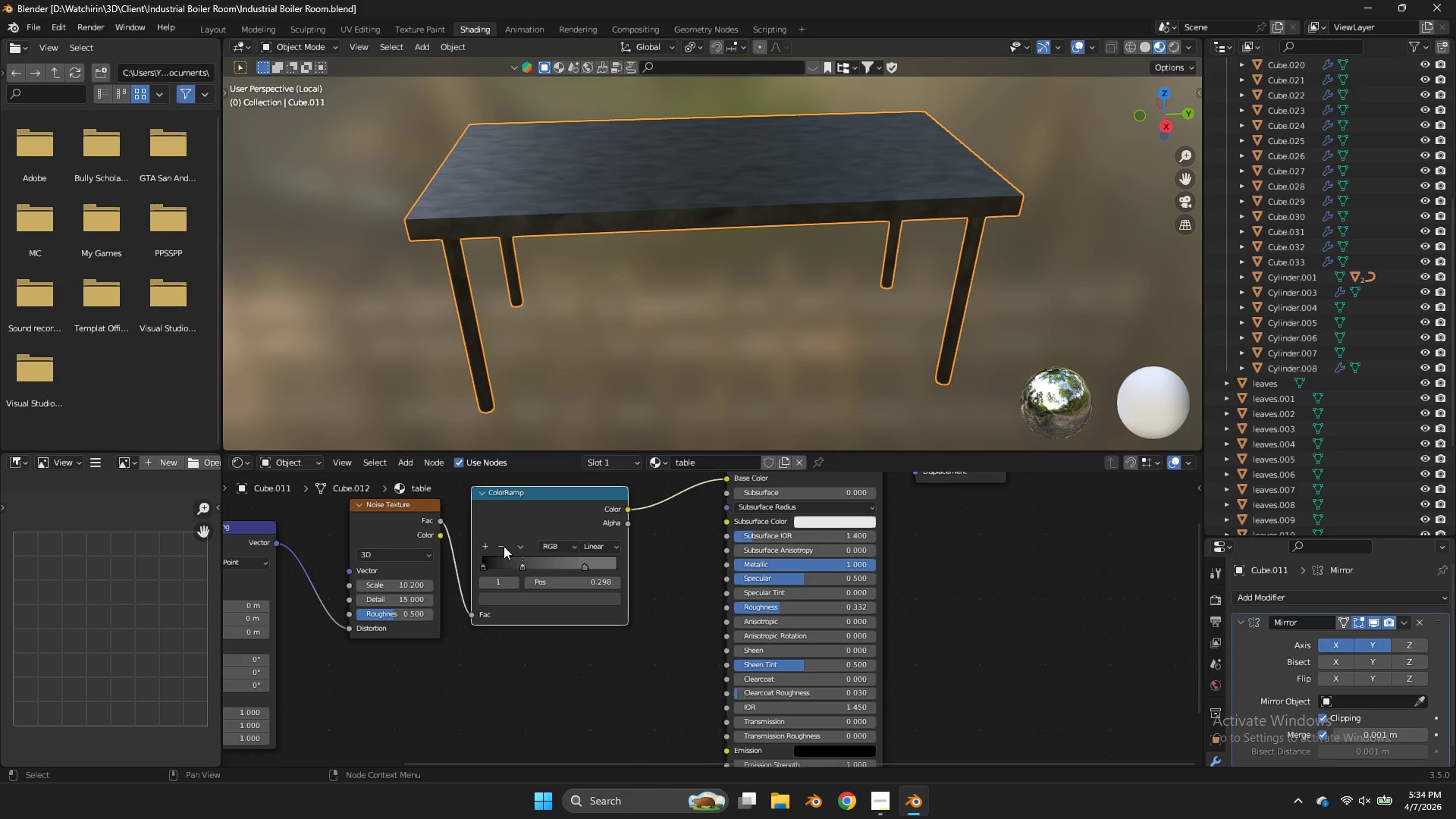 
double_click([500, 544])
 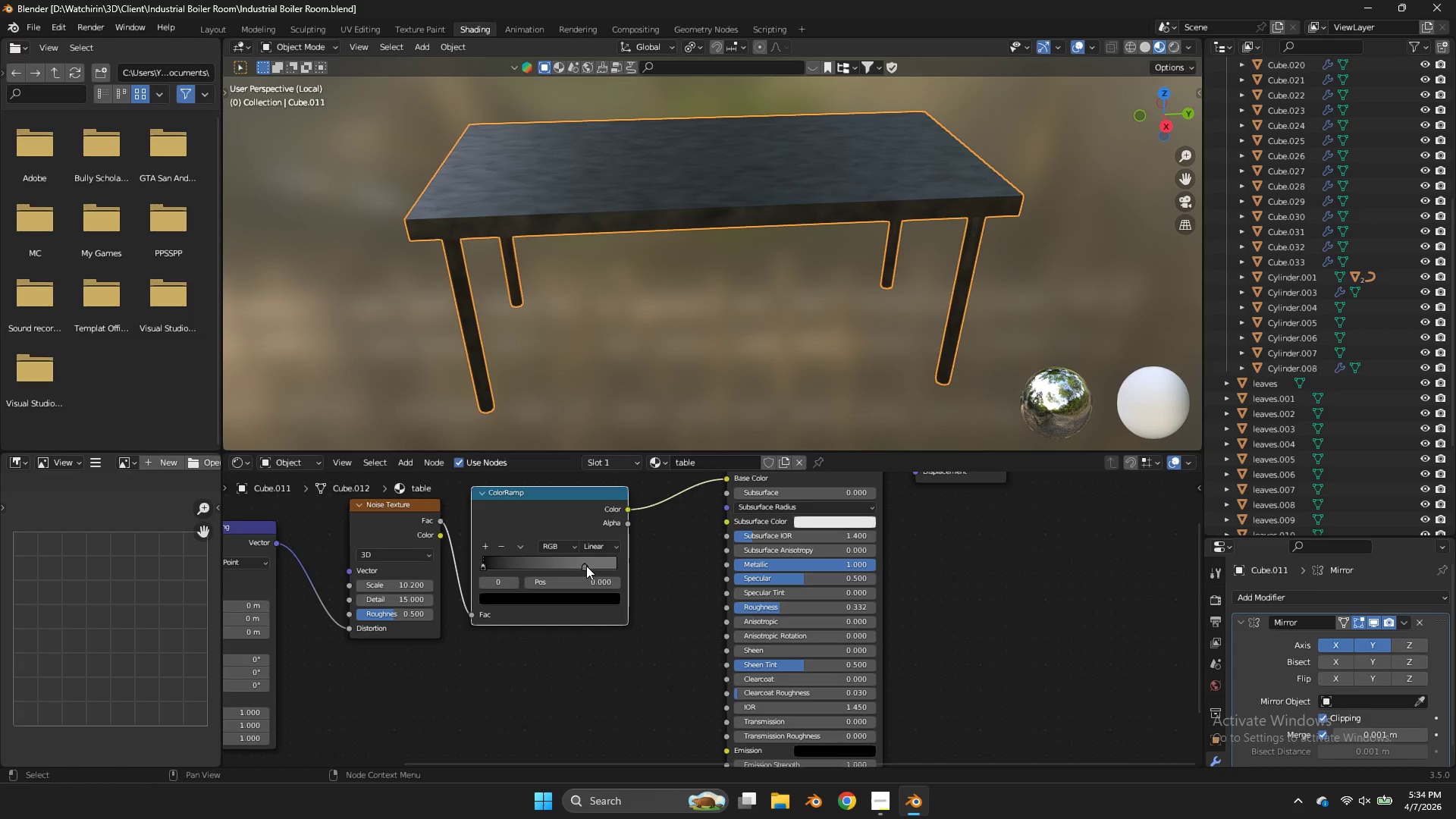 
left_click_drag(start_coordinate=[585, 566], to_coordinate=[559, 568])
 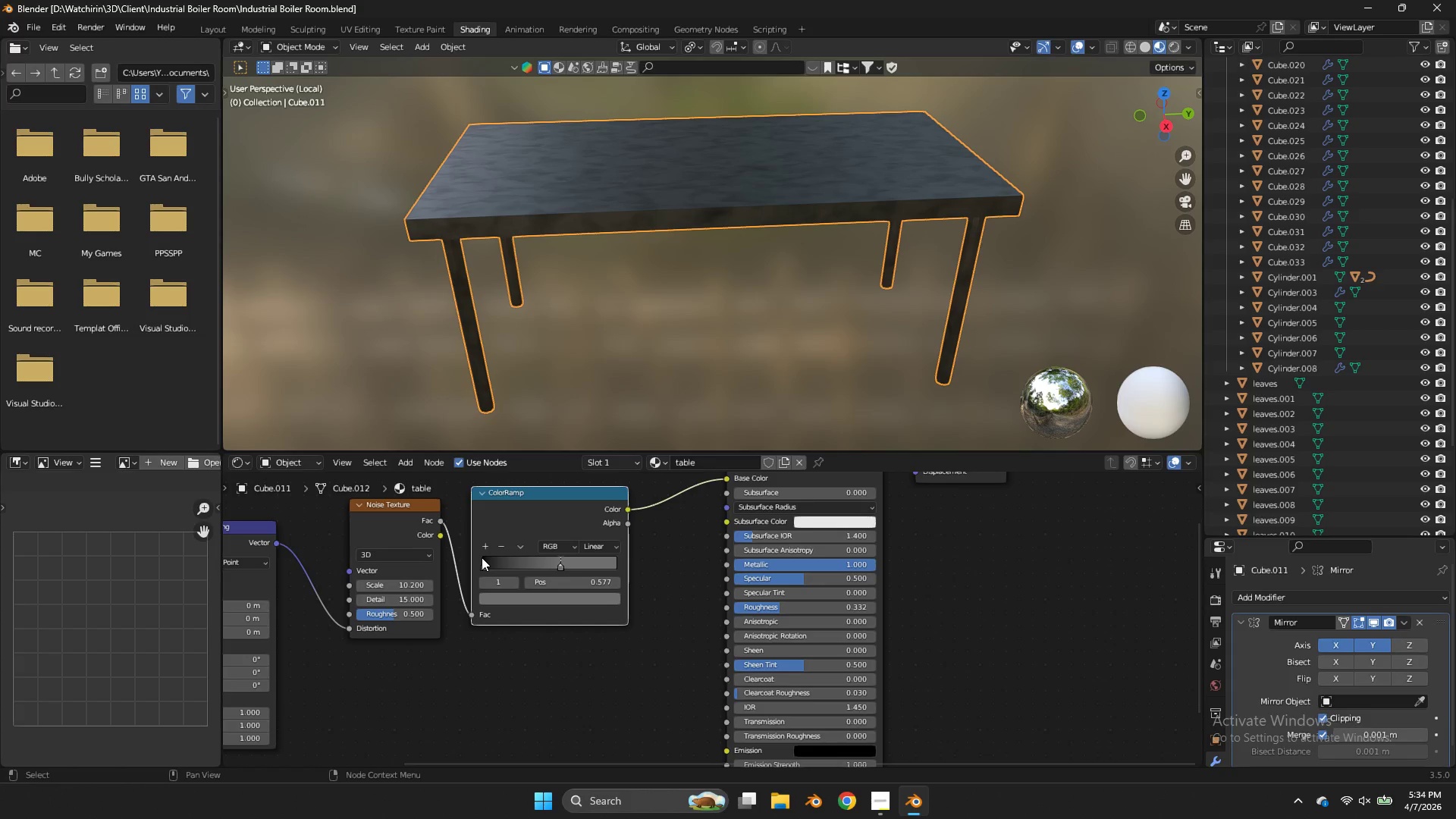 
wait(9.69)
 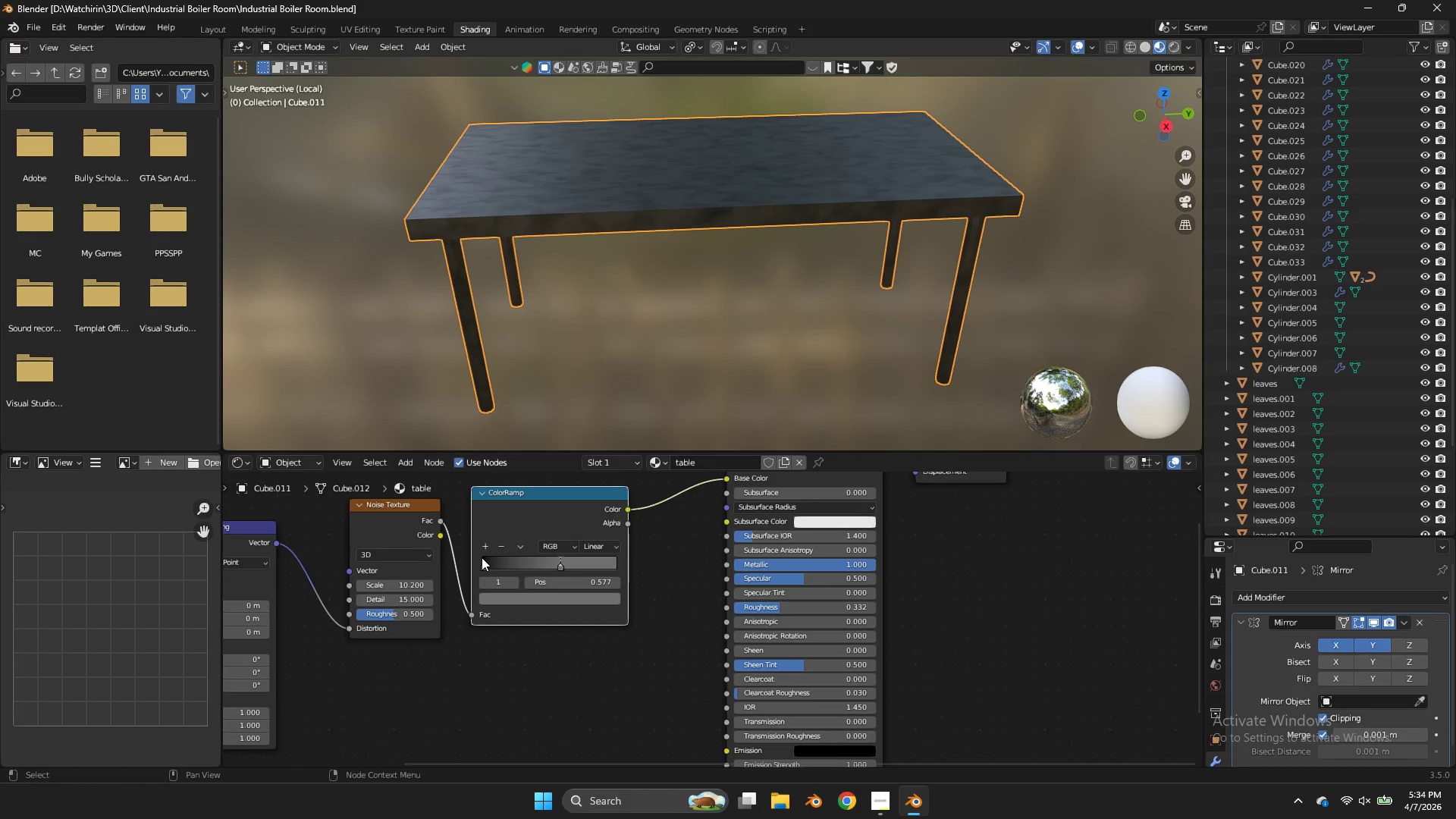 
scroll: coordinate [507, 572], scroll_direction: up, amount: 2.0
 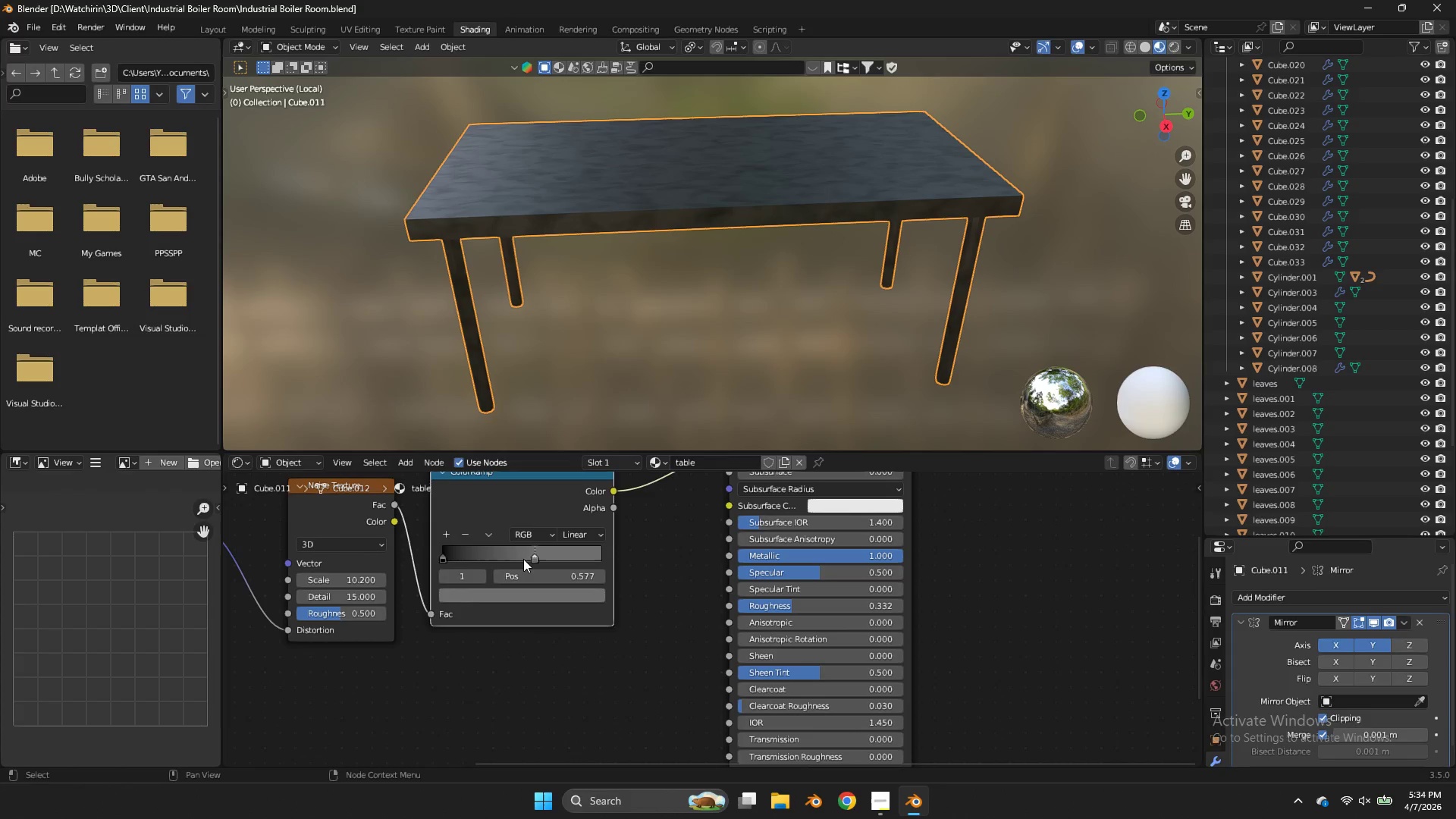 
left_click([525, 559])
 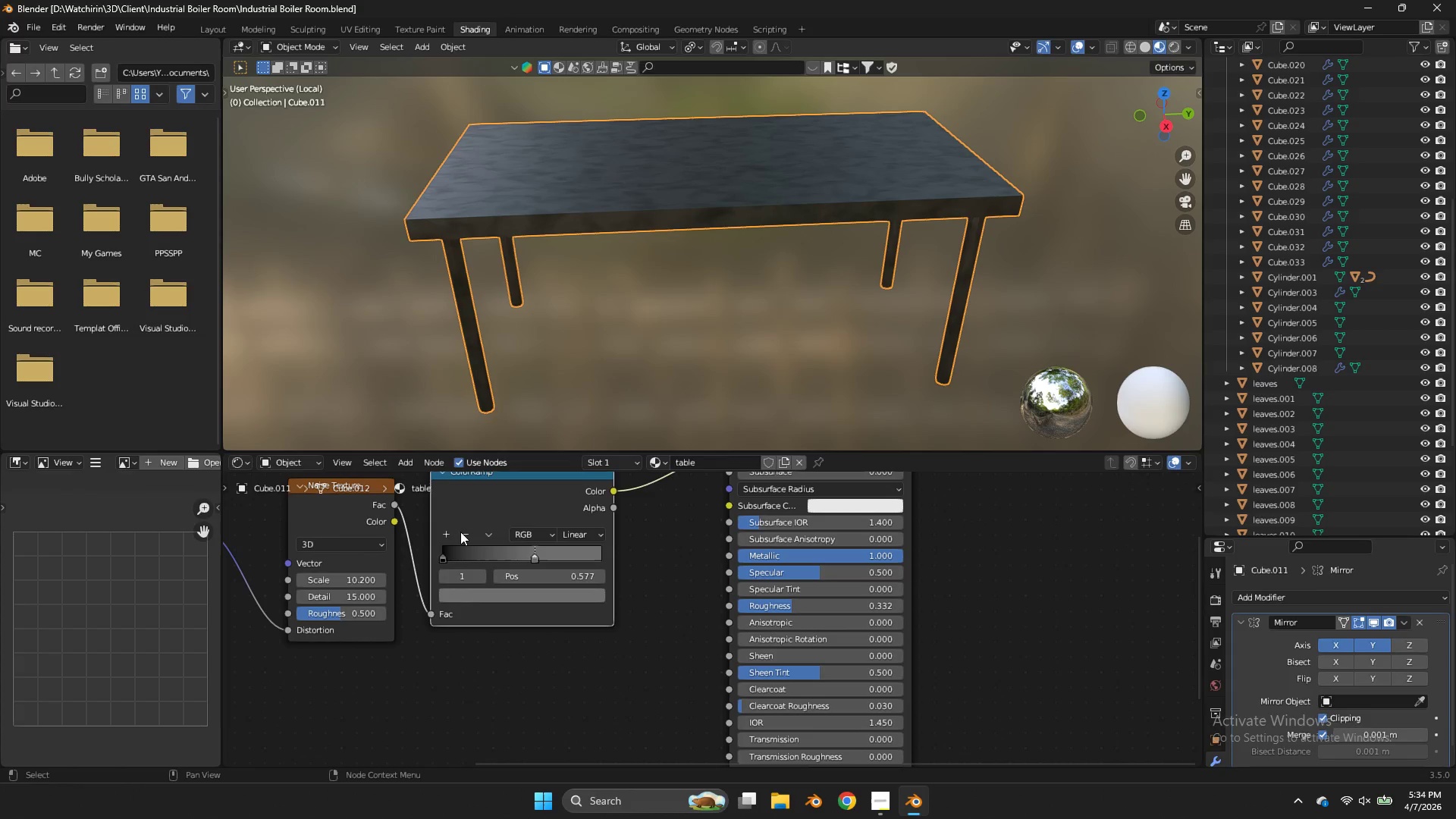 
left_click([460, 532])
 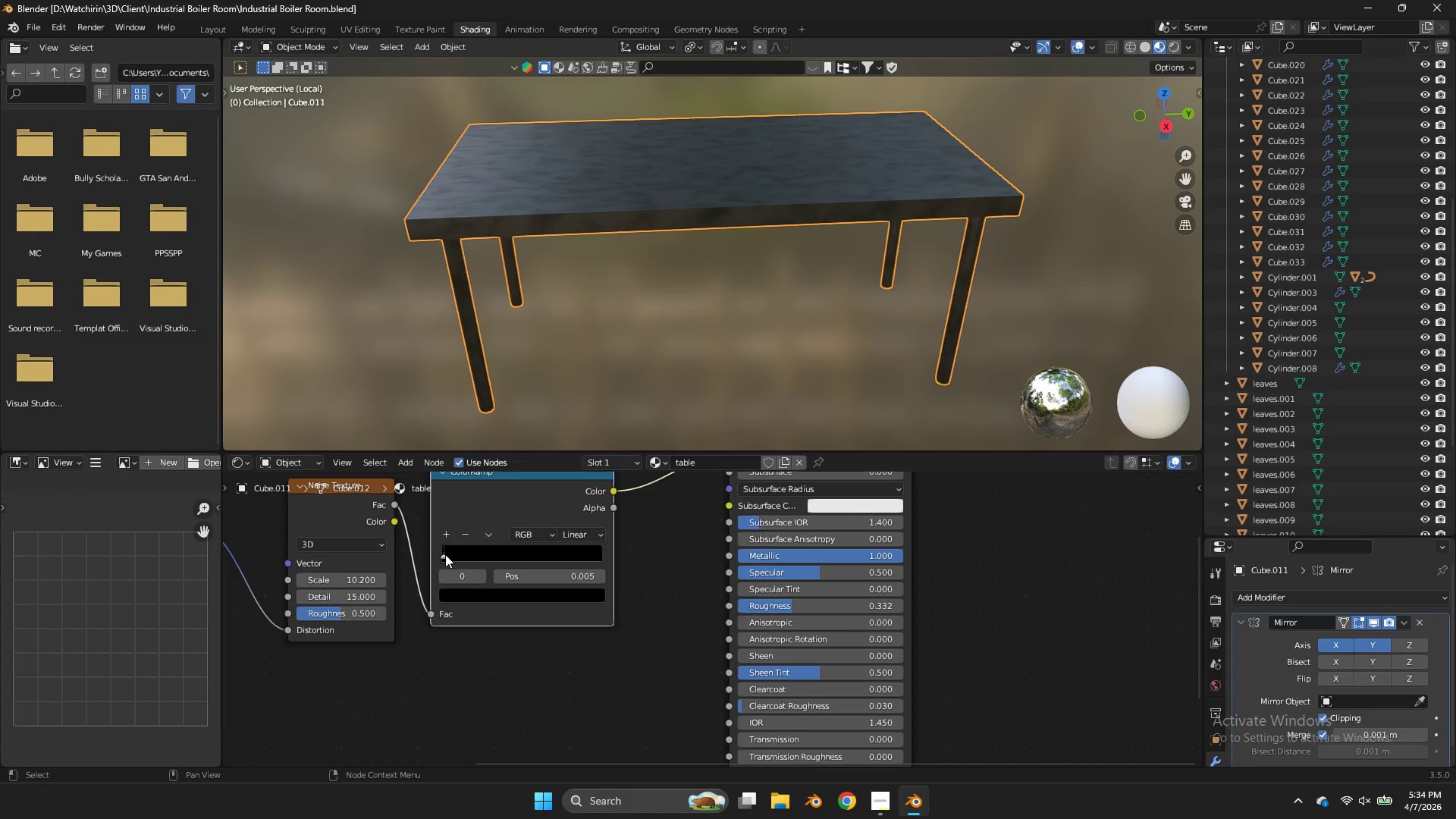 
left_click_drag(start_coordinate=[444, 554], to_coordinate=[498, 555])
 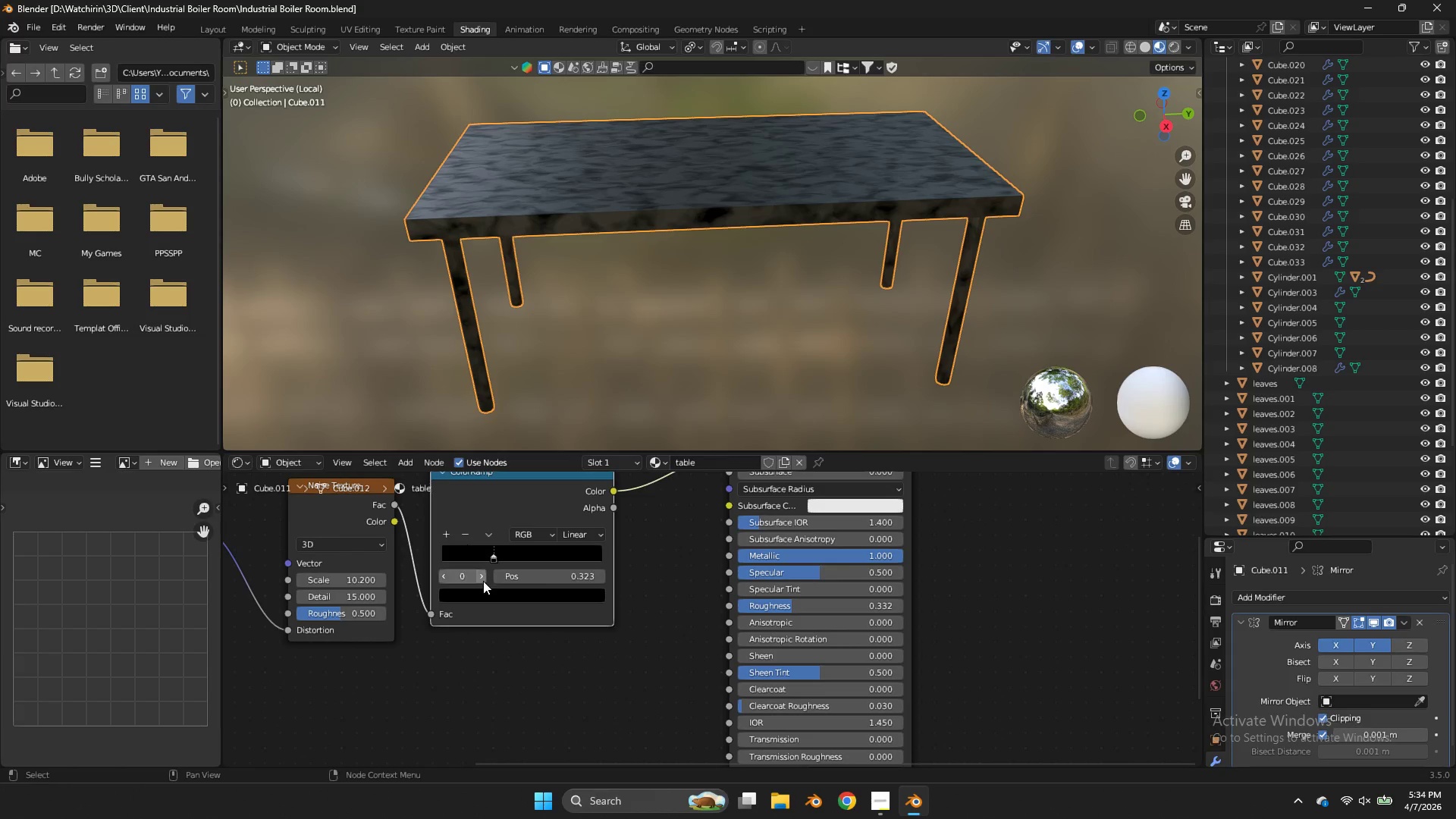 
left_click([491, 593])
 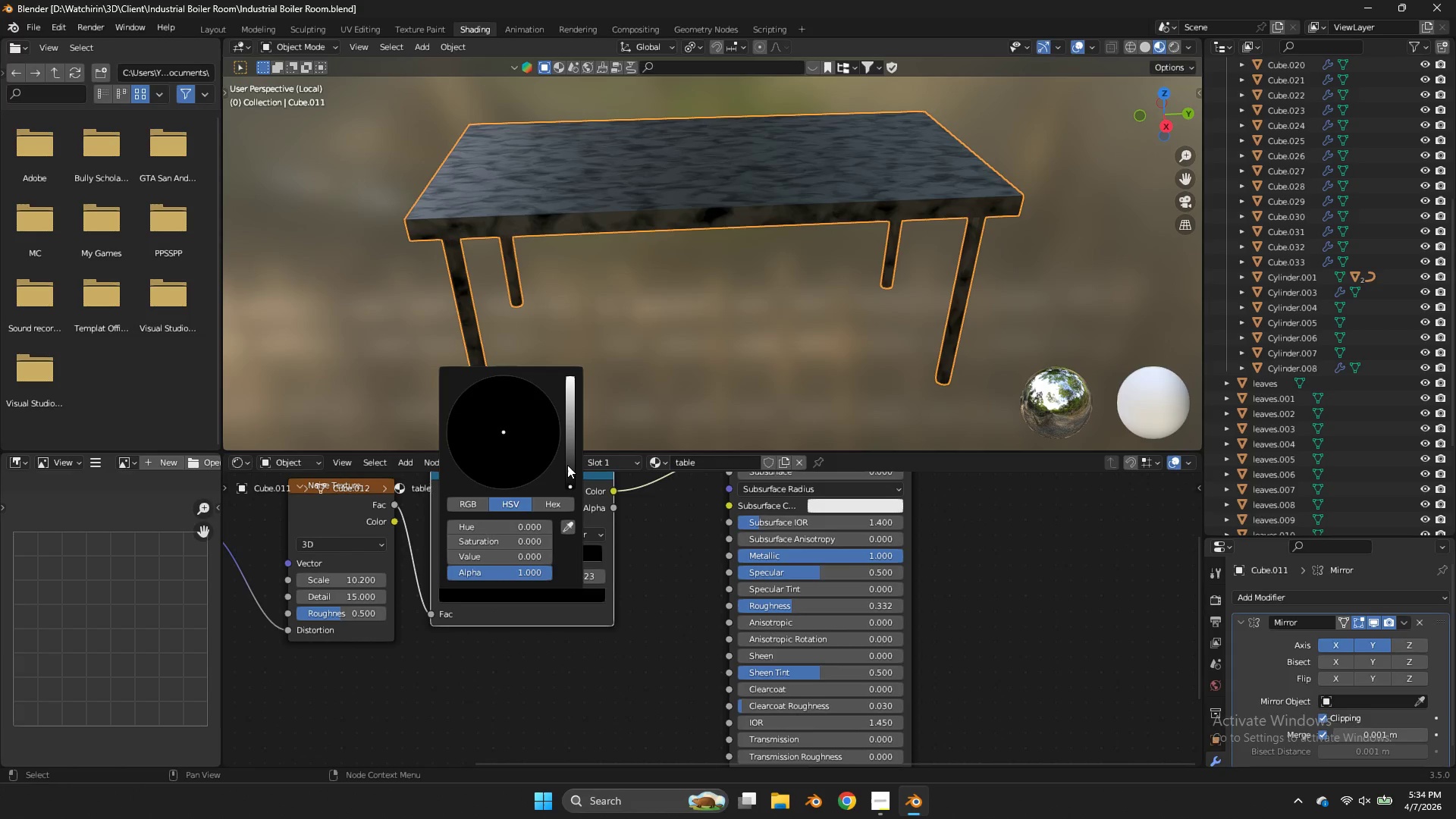 
left_click_drag(start_coordinate=[570, 466], to_coordinate=[566, 410])
 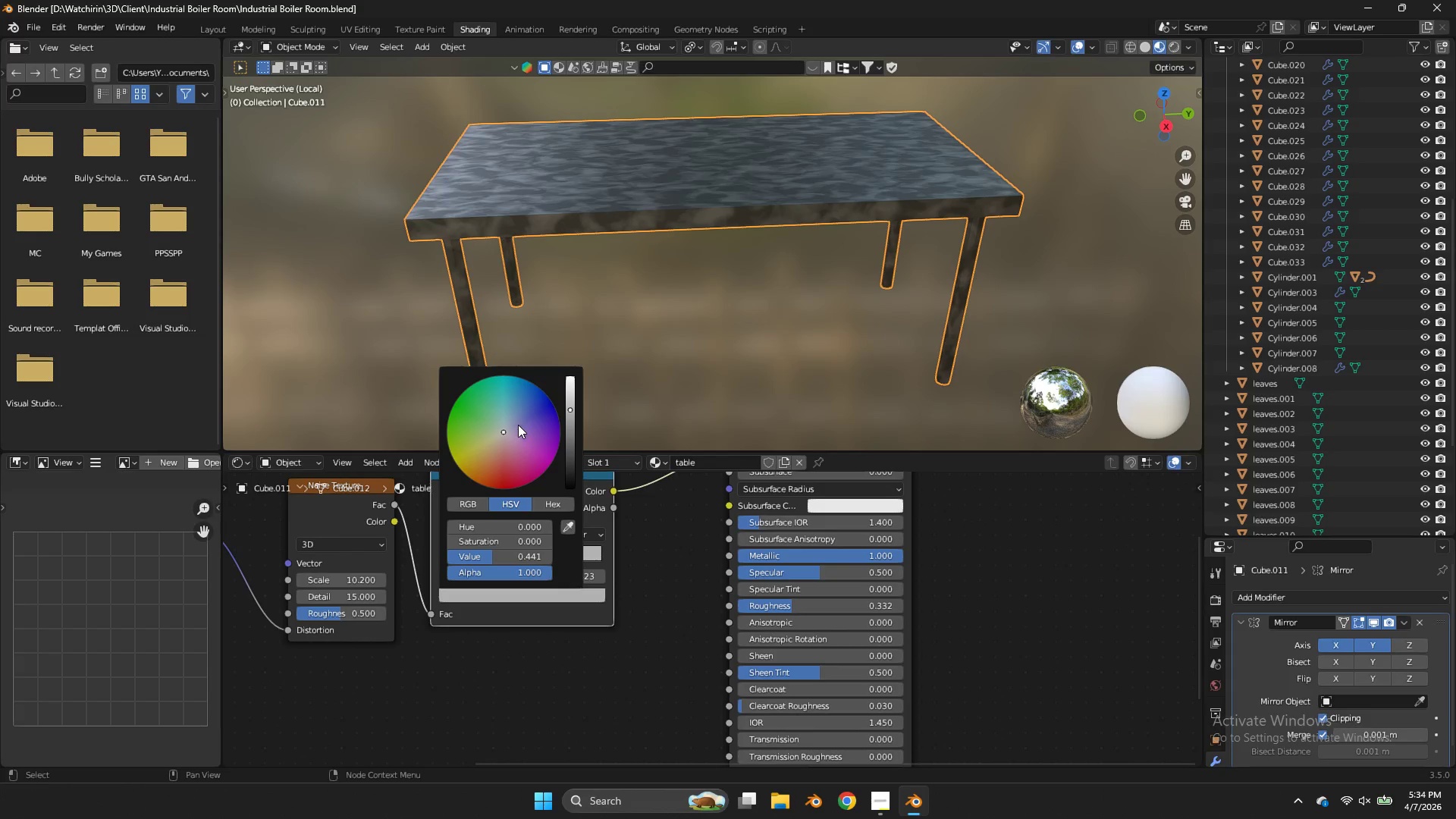 
left_click_drag(start_coordinate=[521, 425], to_coordinate=[880, 423])
 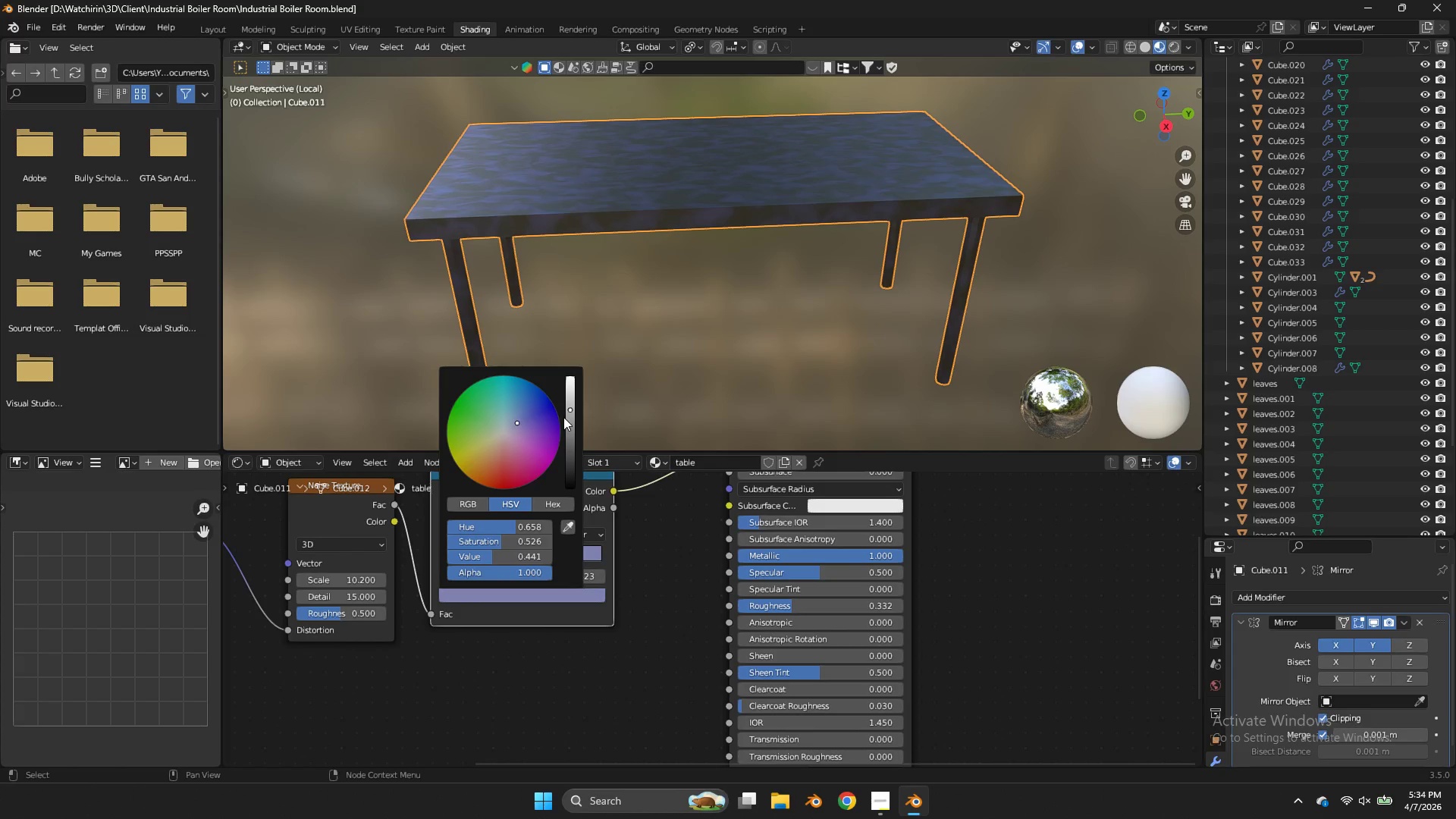 
left_click_drag(start_coordinate=[567, 420], to_coordinate=[572, 438])
 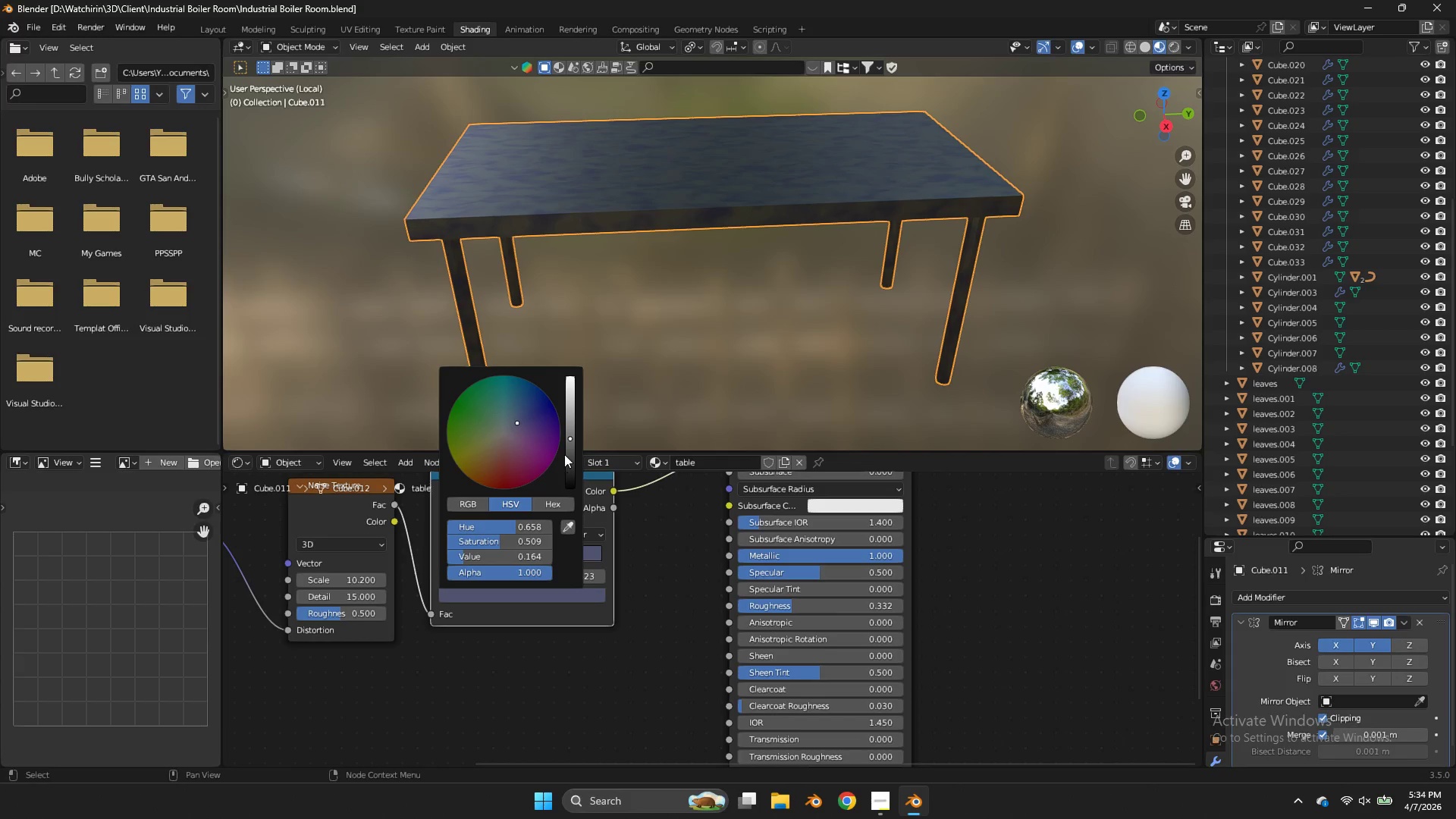 
left_click_drag(start_coordinate=[564, 453], to_coordinate=[569, 460])
 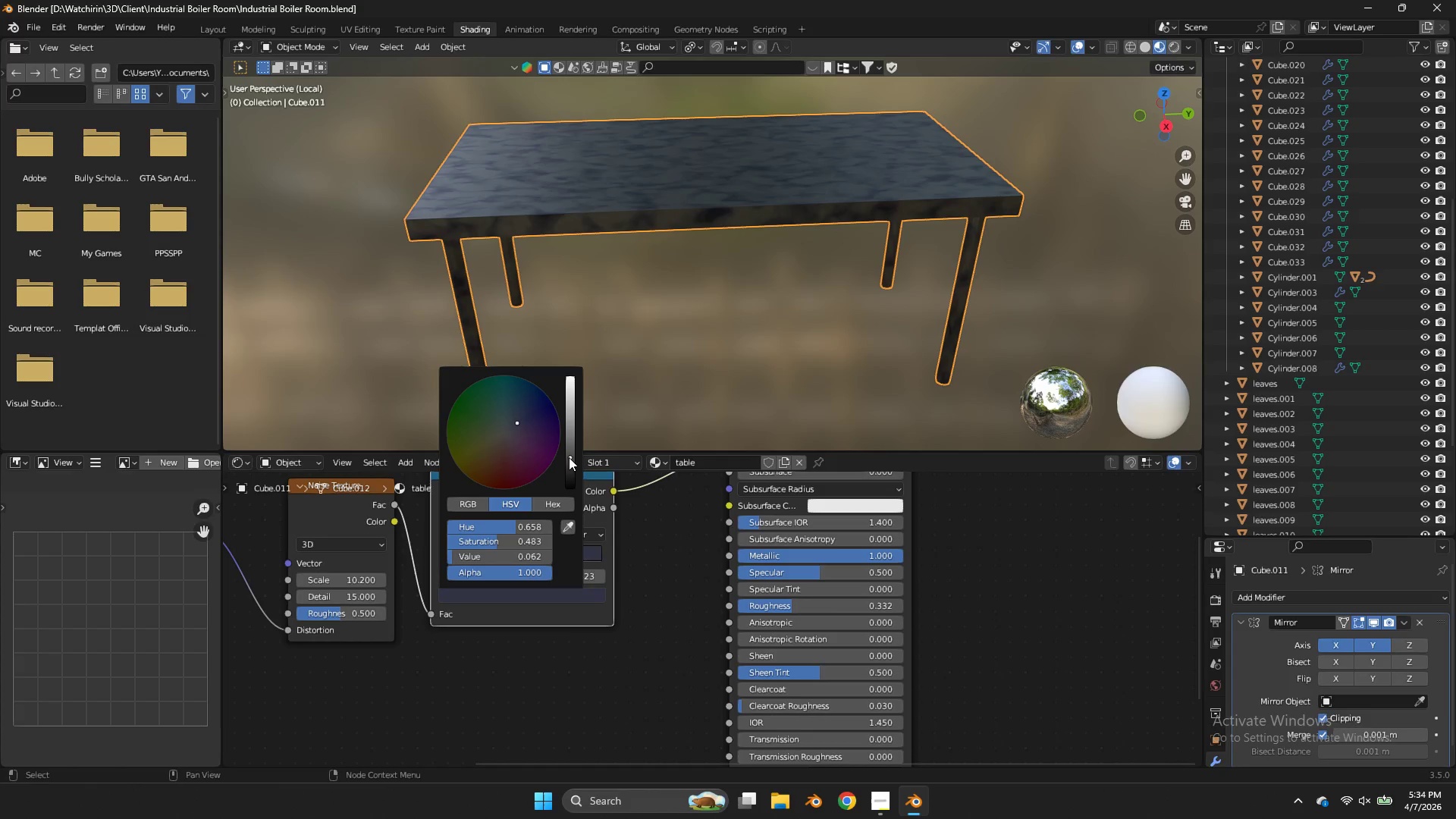 
left_click([569, 457])
 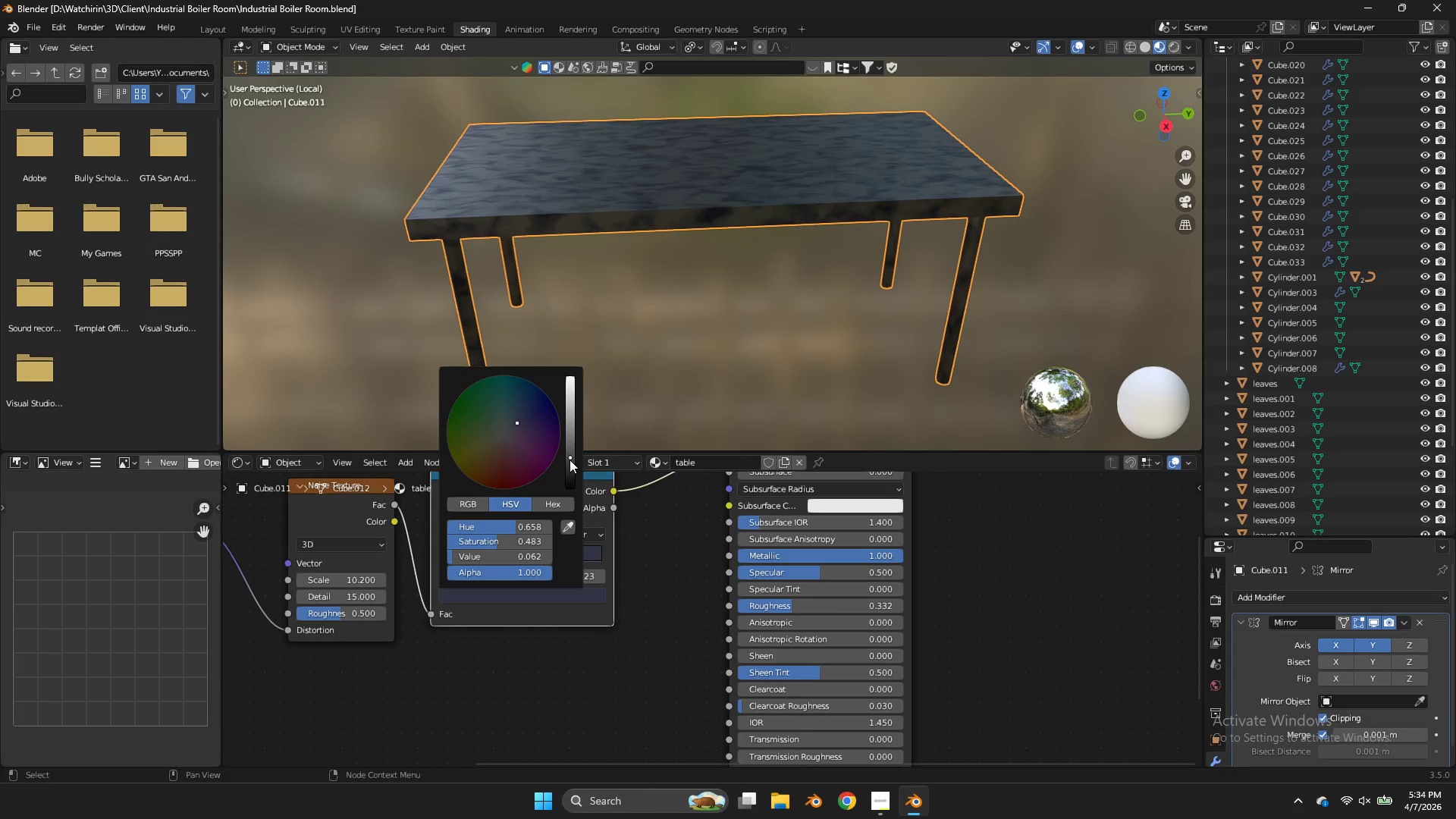 
left_click_drag(start_coordinate=[570, 460], to_coordinate=[572, 469])
 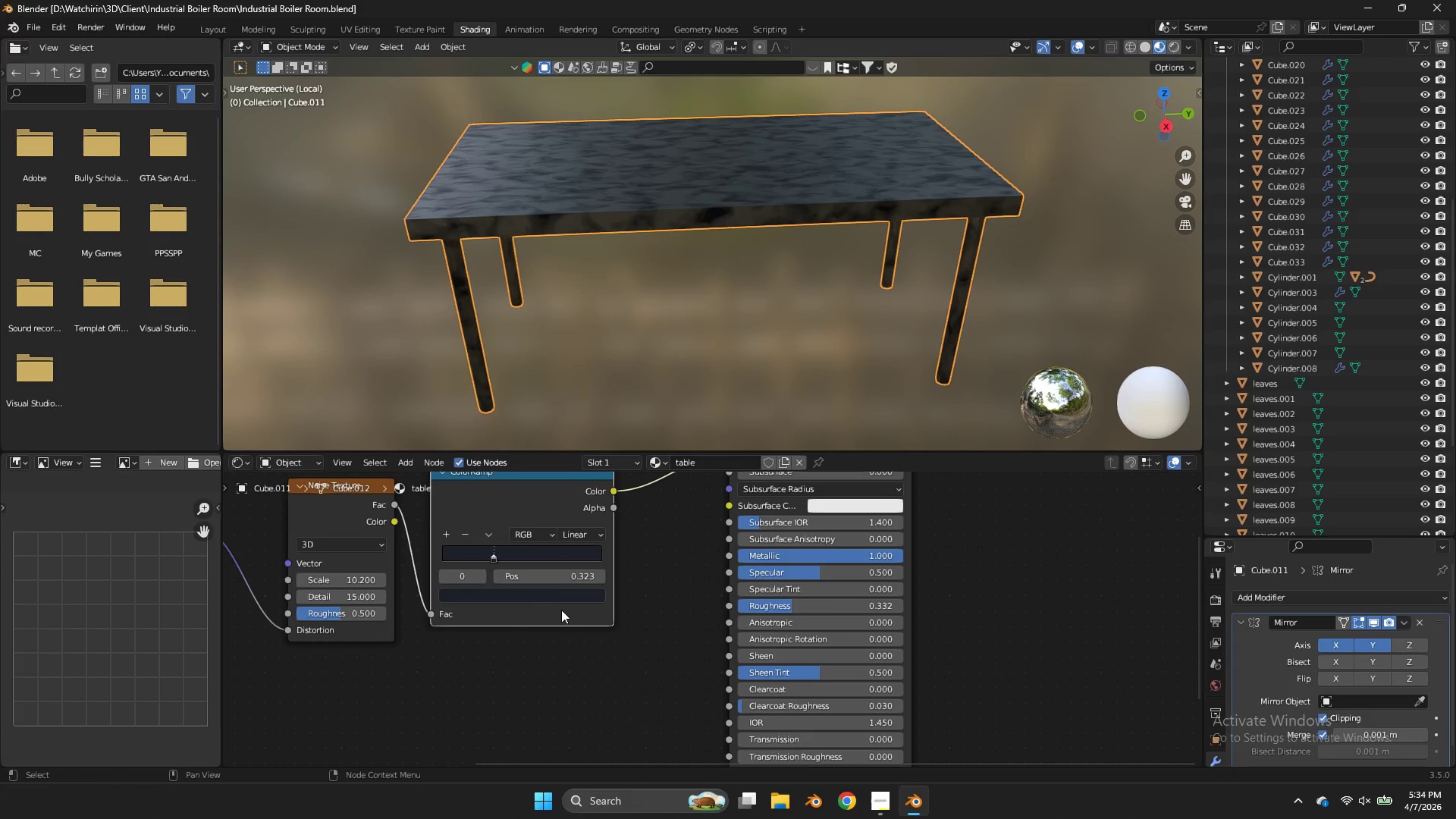 
left_click([561, 610])
 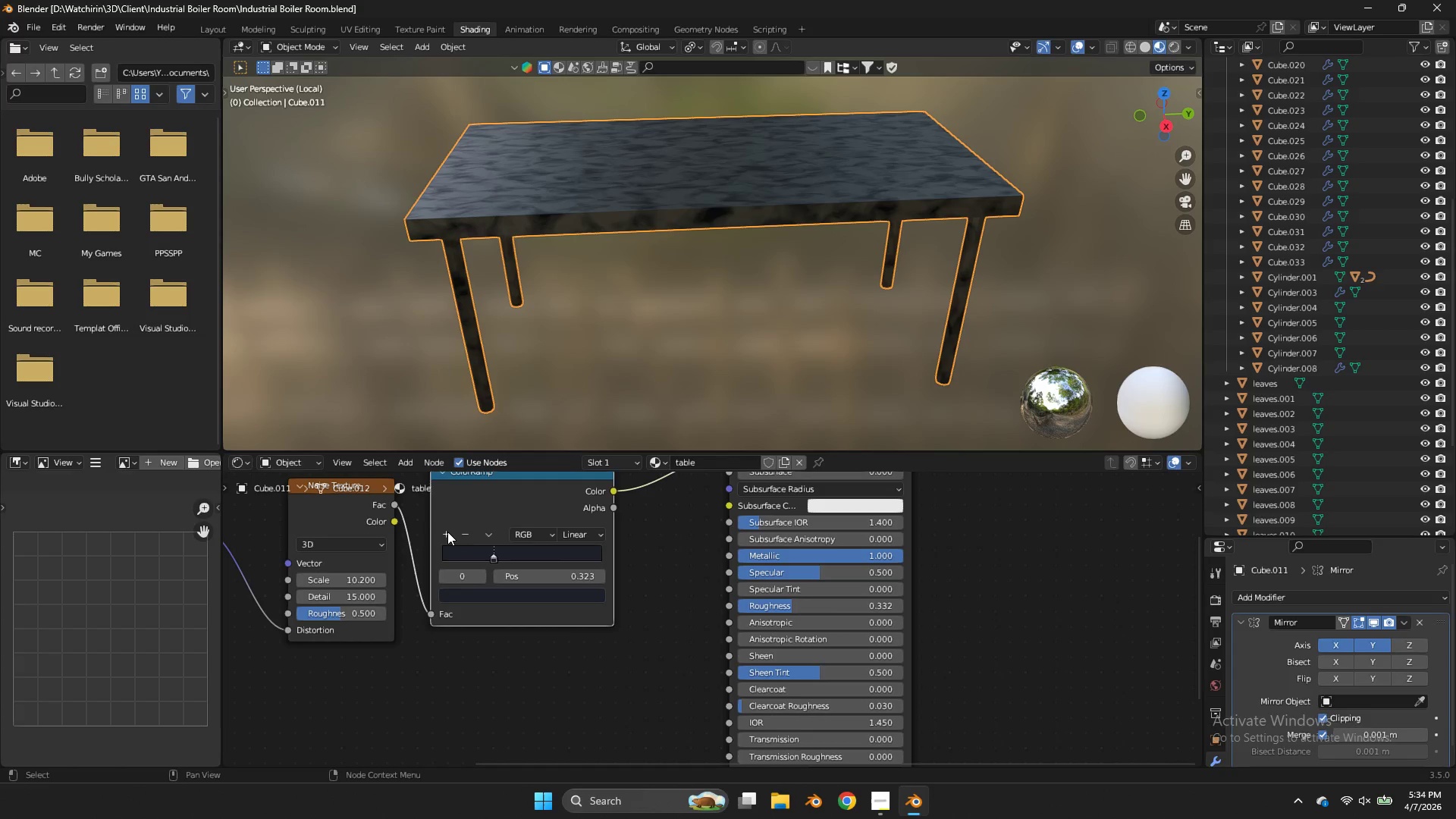 
left_click([447, 532])
 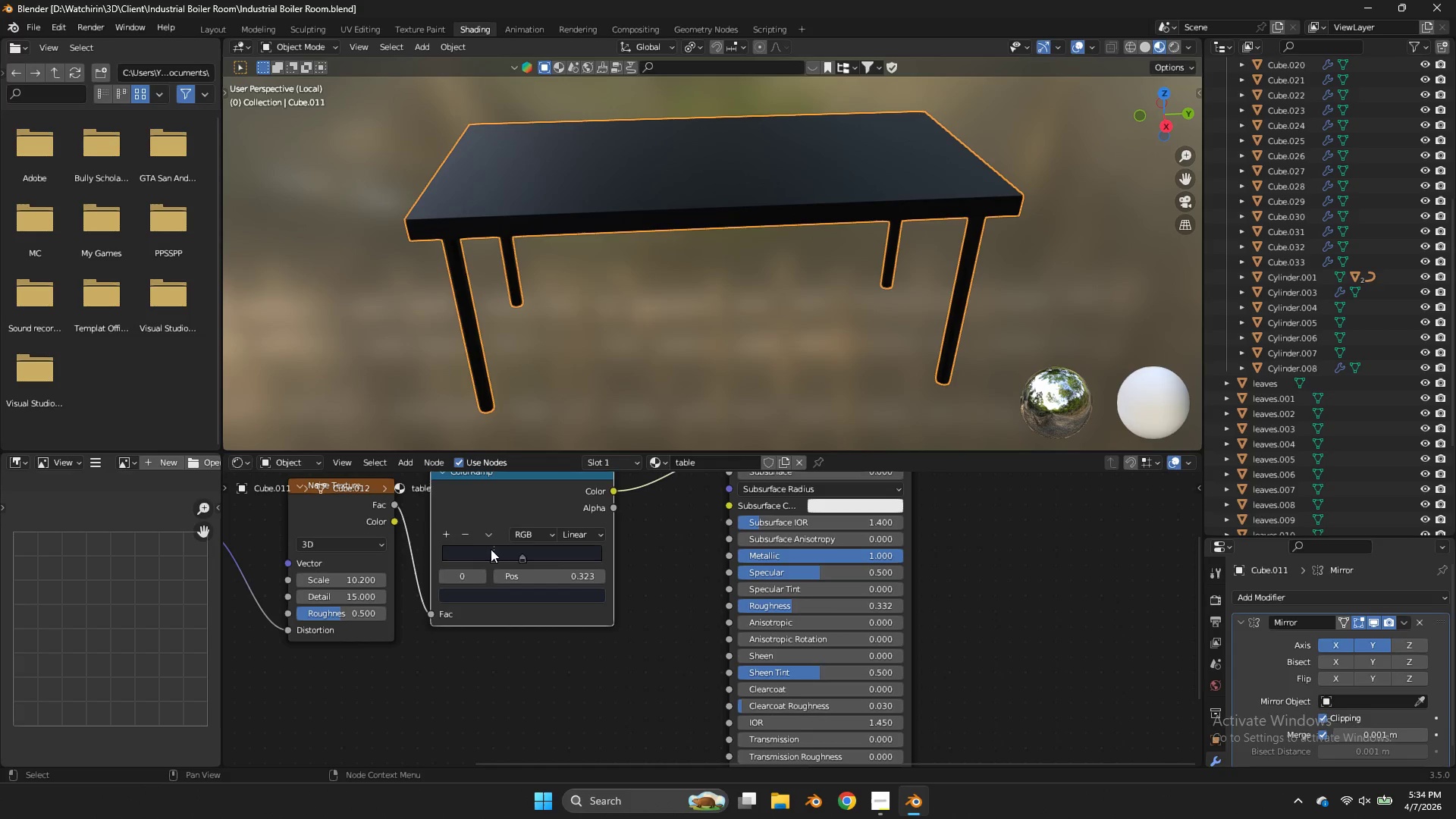 
left_click_drag(start_coordinate=[491, 549], to_coordinate=[412, 556])
 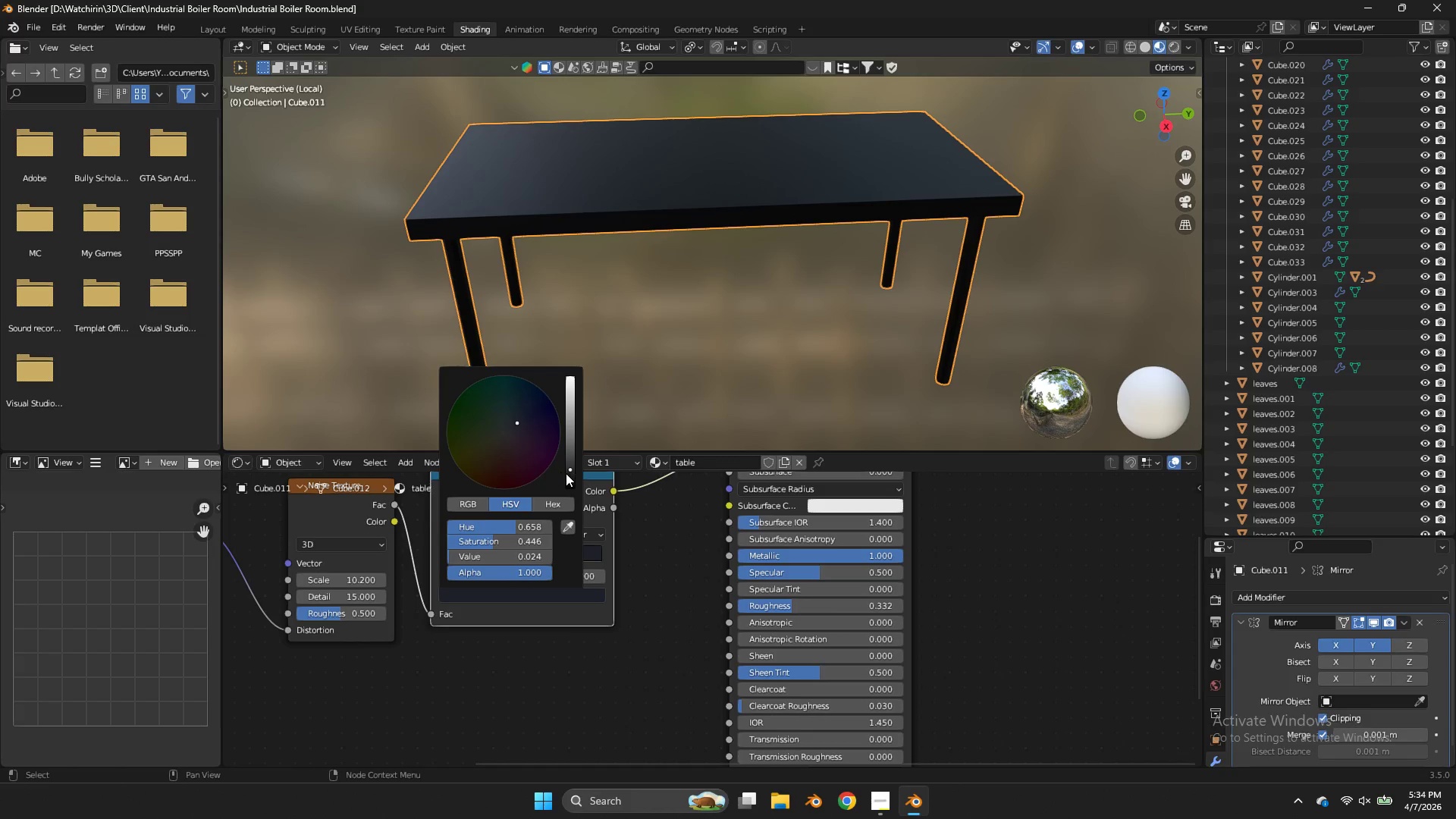 
left_click_drag(start_coordinate=[568, 475], to_coordinate=[568, 311])
 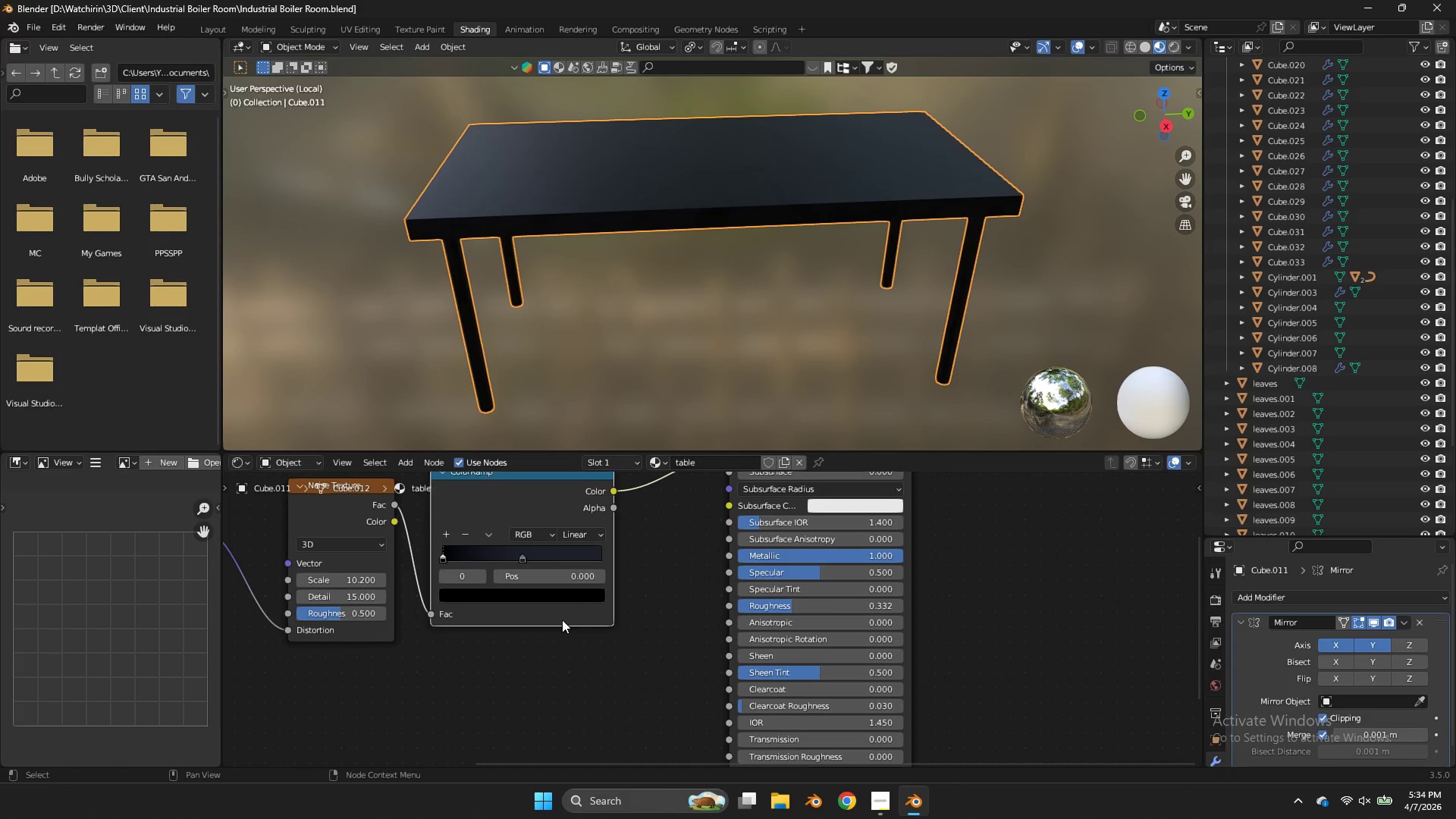 
left_click([562, 620])
 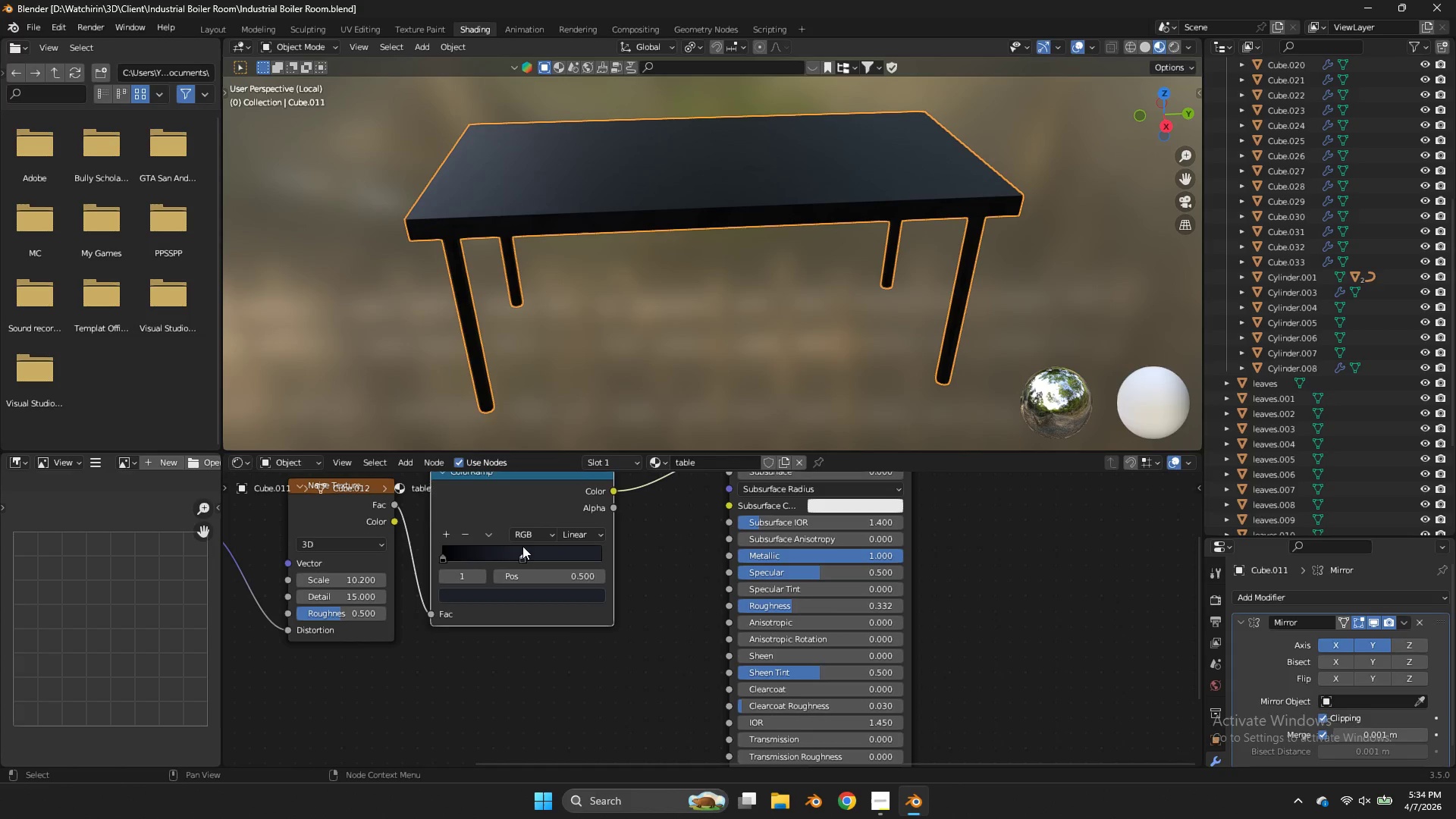 
left_click_drag(start_coordinate=[522, 546], to_coordinate=[555, 560])
 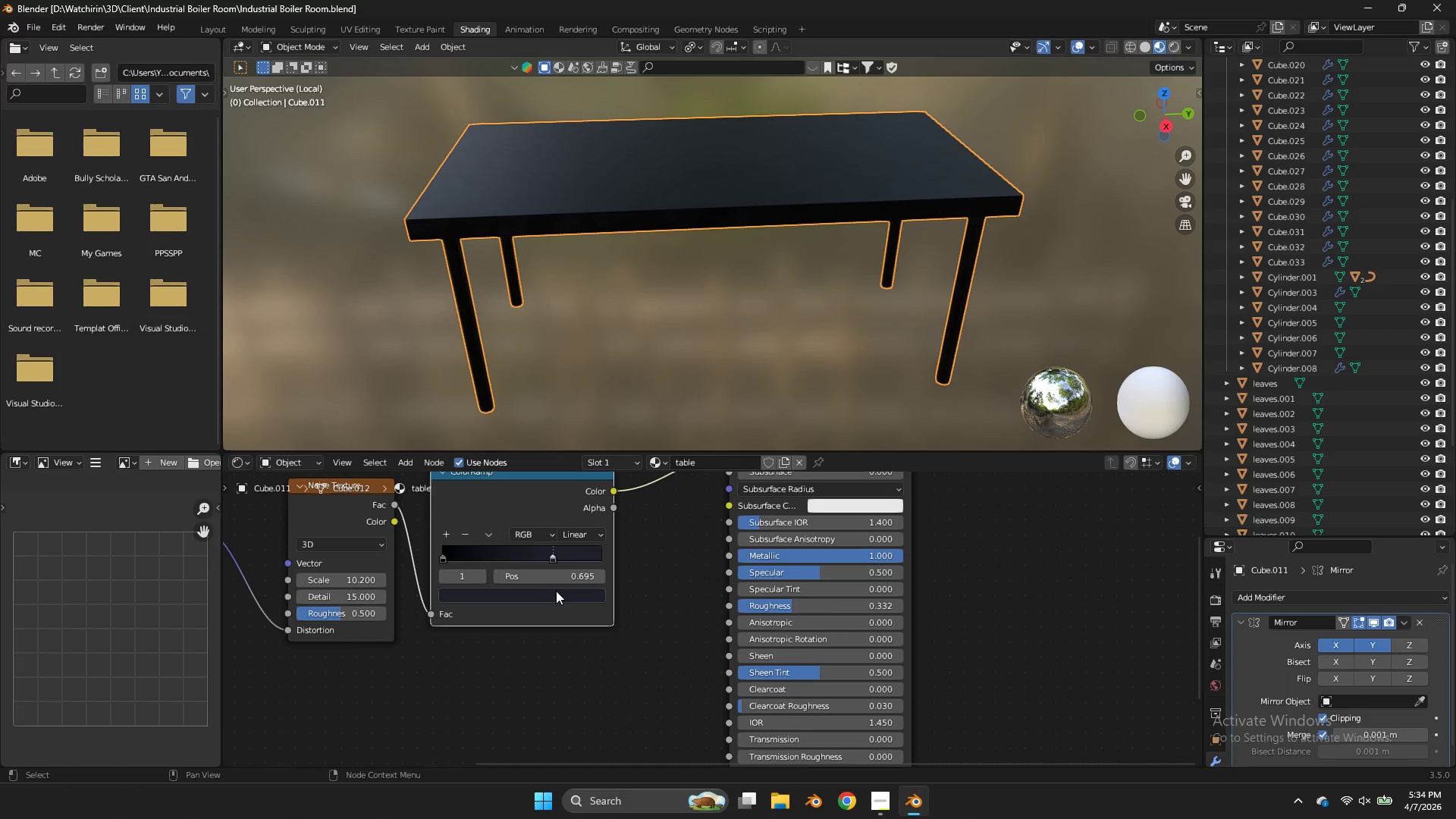 
left_click([556, 591])
 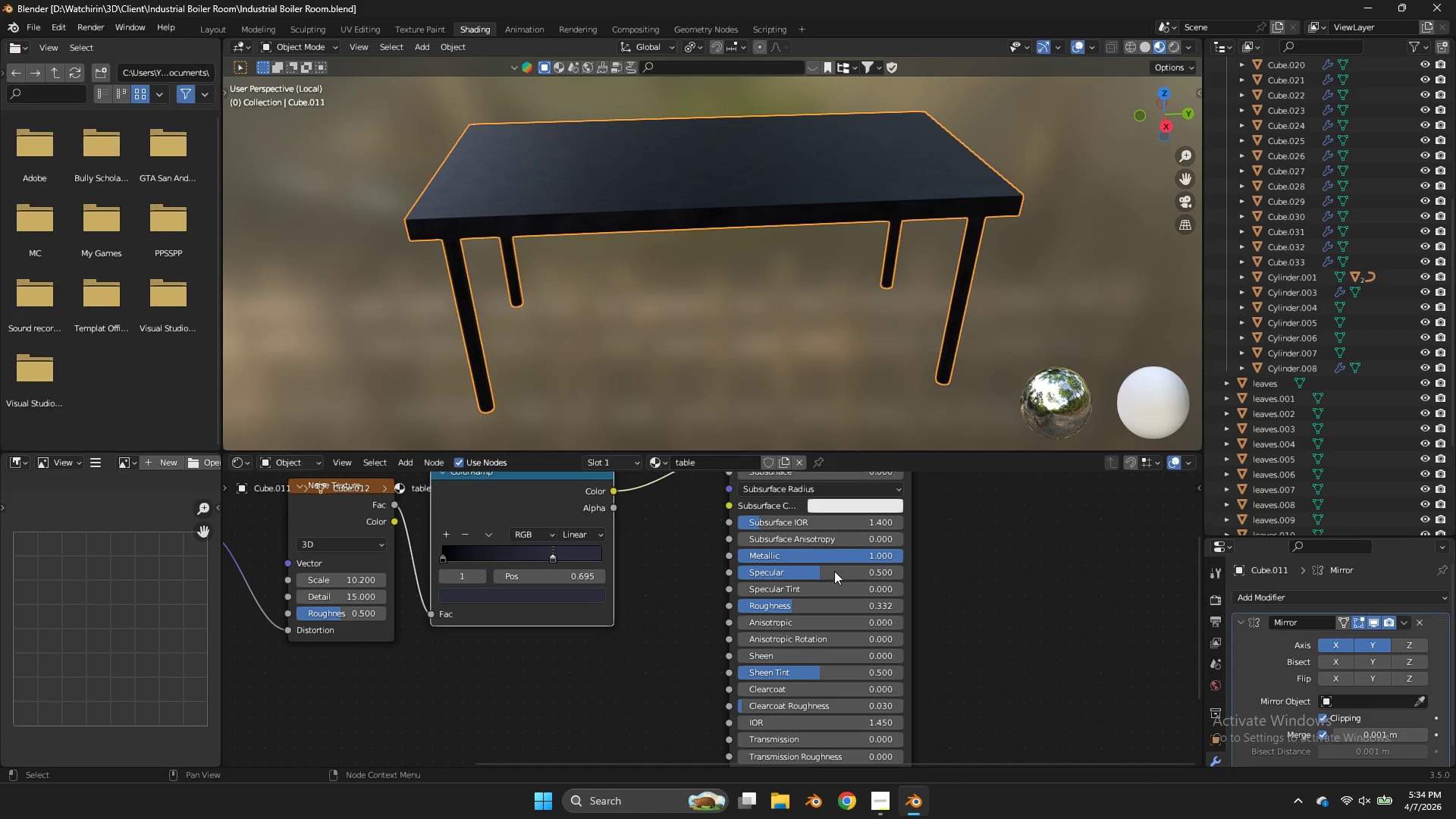 
left_click_drag(start_coordinate=[802, 601], to_coordinate=[817, 413])
 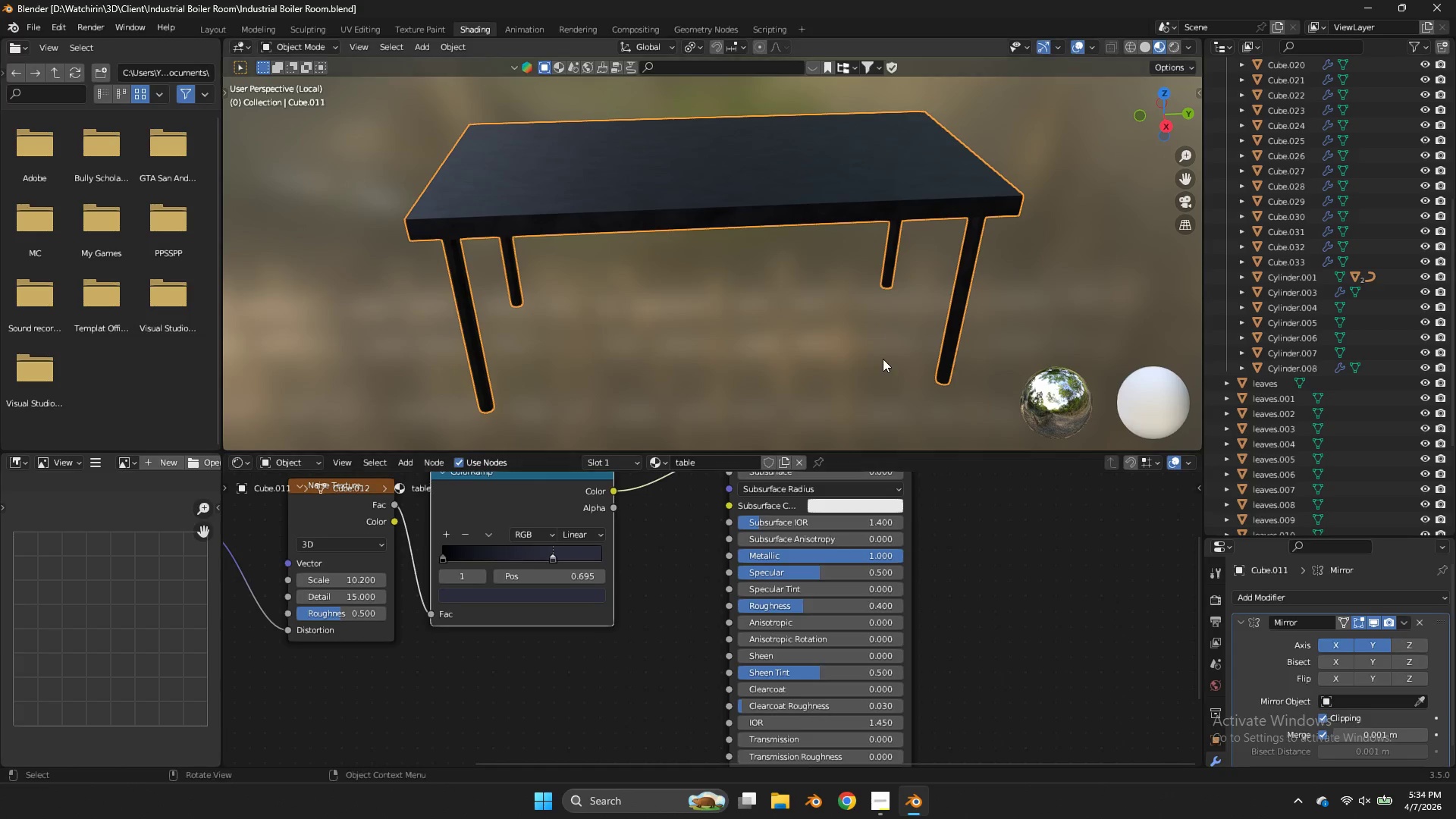 
left_click([883, 359])
 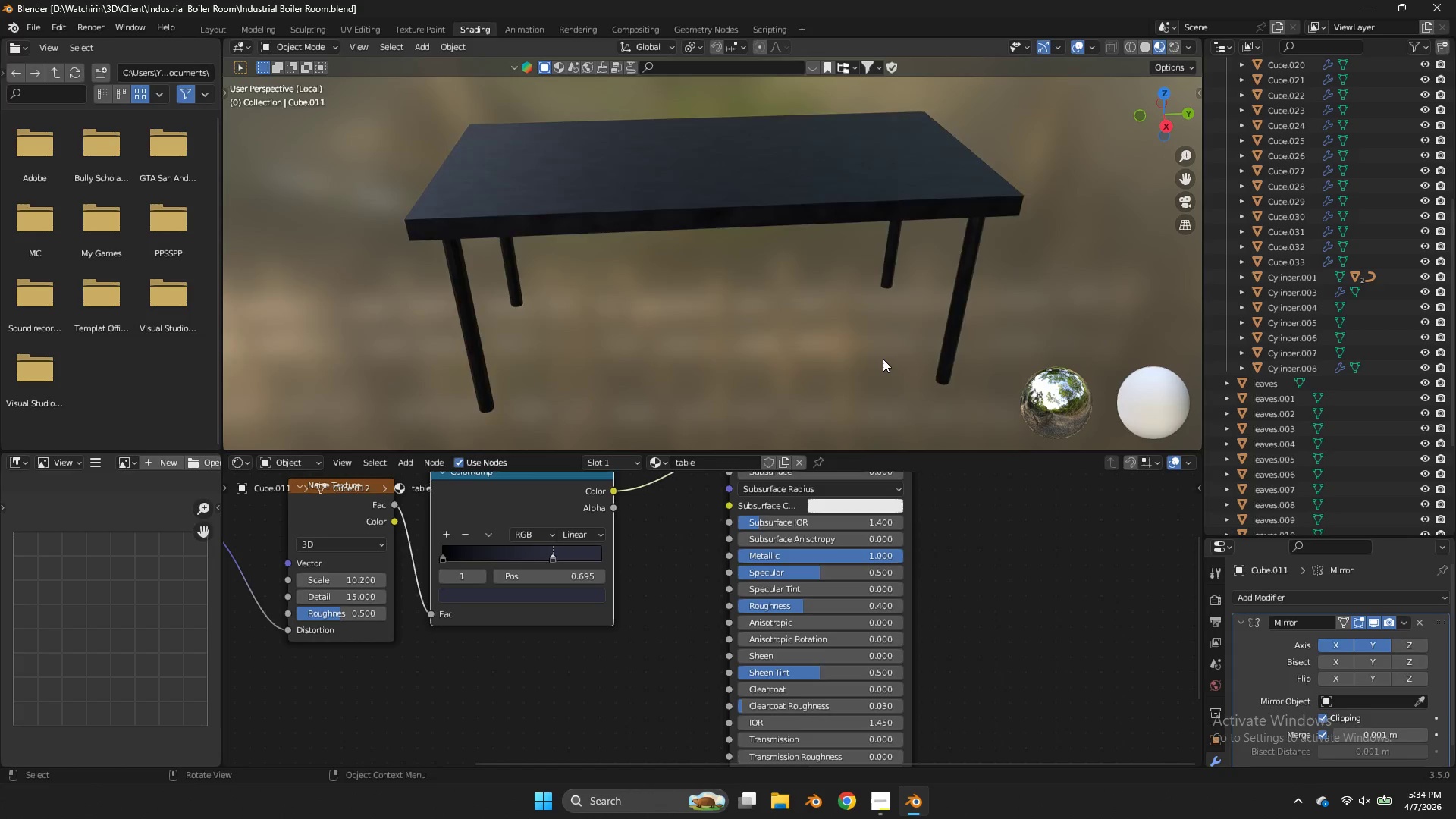 
scroll: coordinate [883, 359], scroll_direction: down, amount: 2.0
 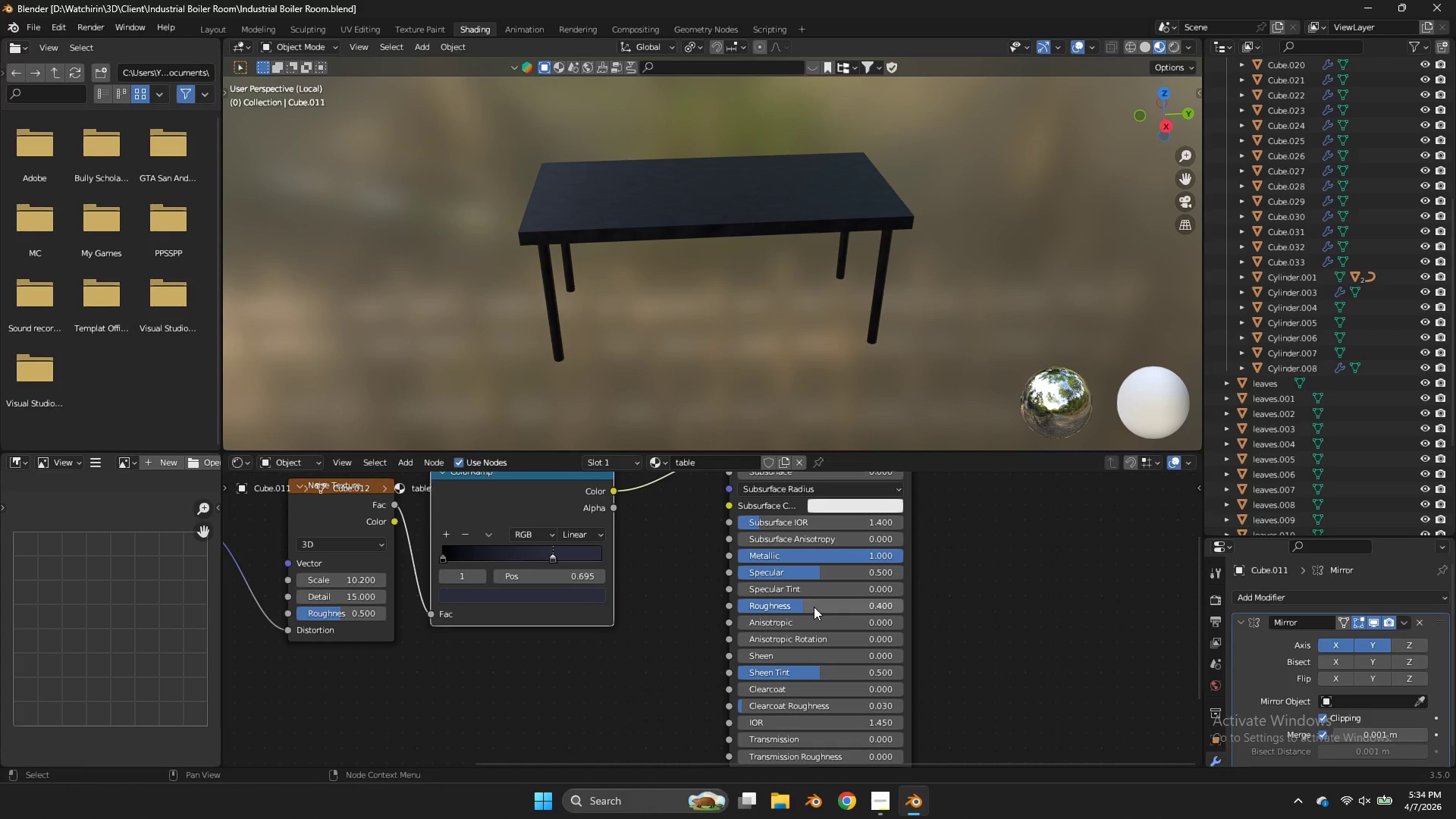 
left_click_drag(start_coordinate=[813, 609], to_coordinate=[786, 424])
 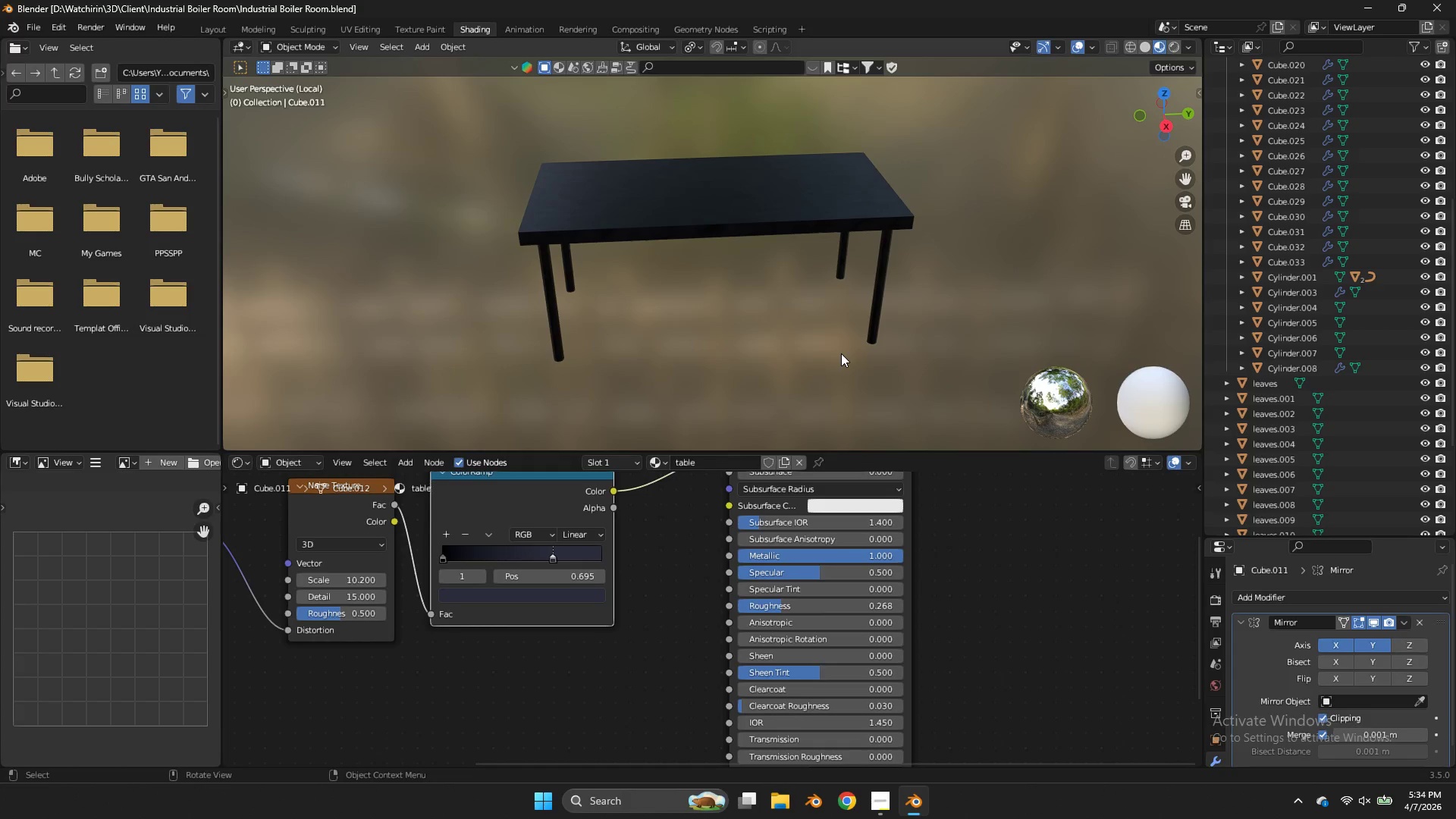 
left_click([841, 353])
 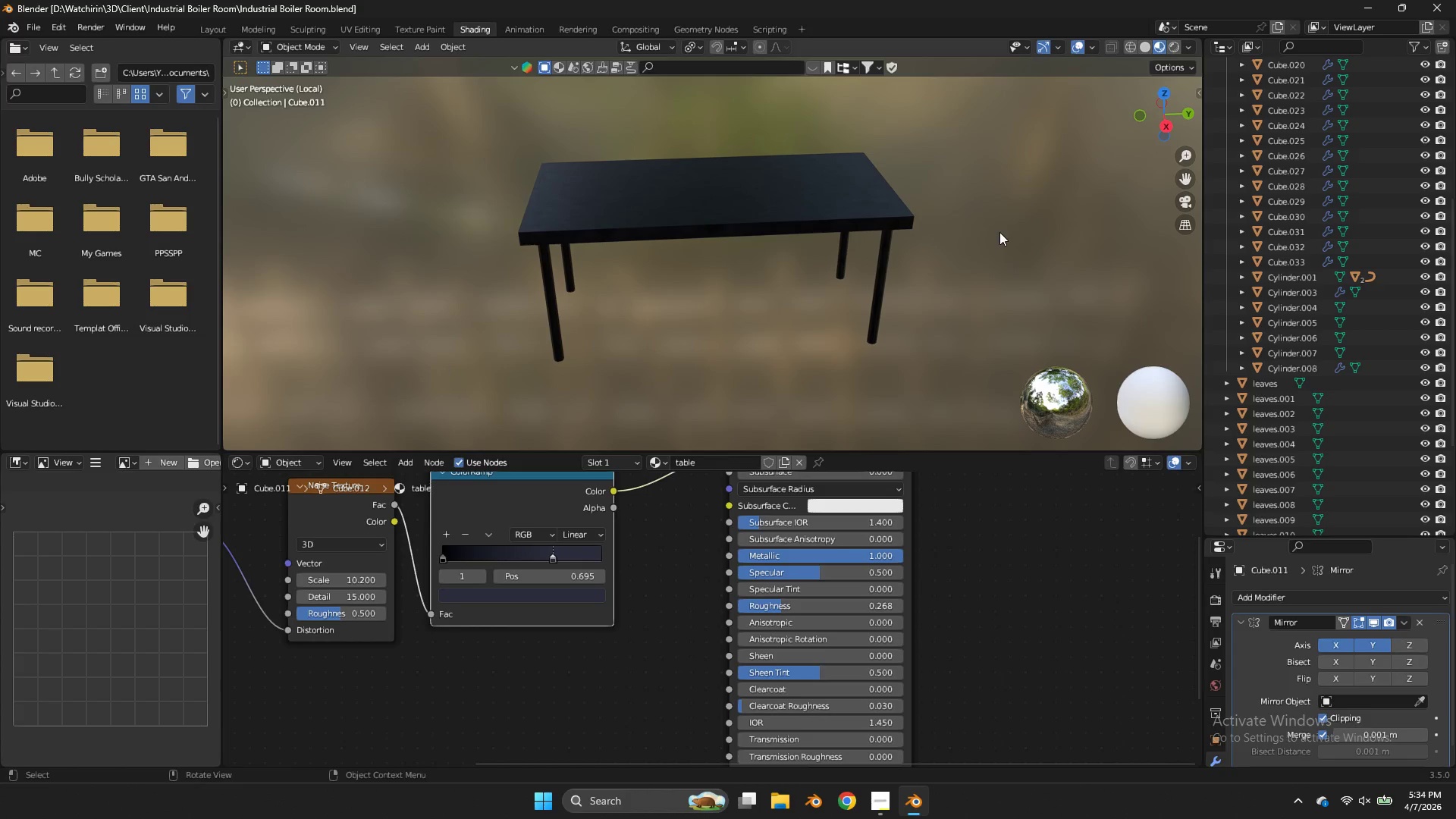 
key(Control+ControlLeft)
 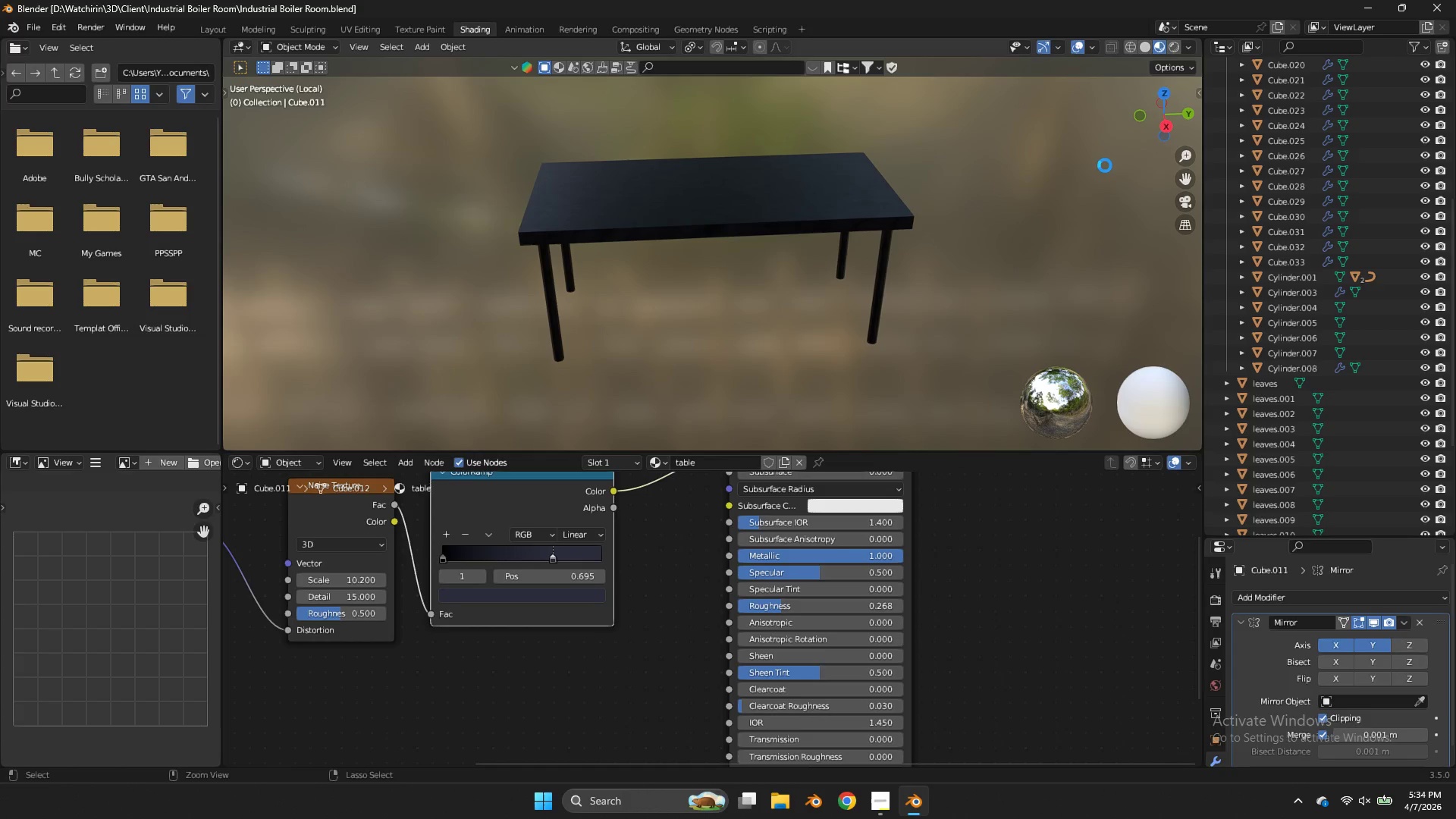 
key(Control+S)
 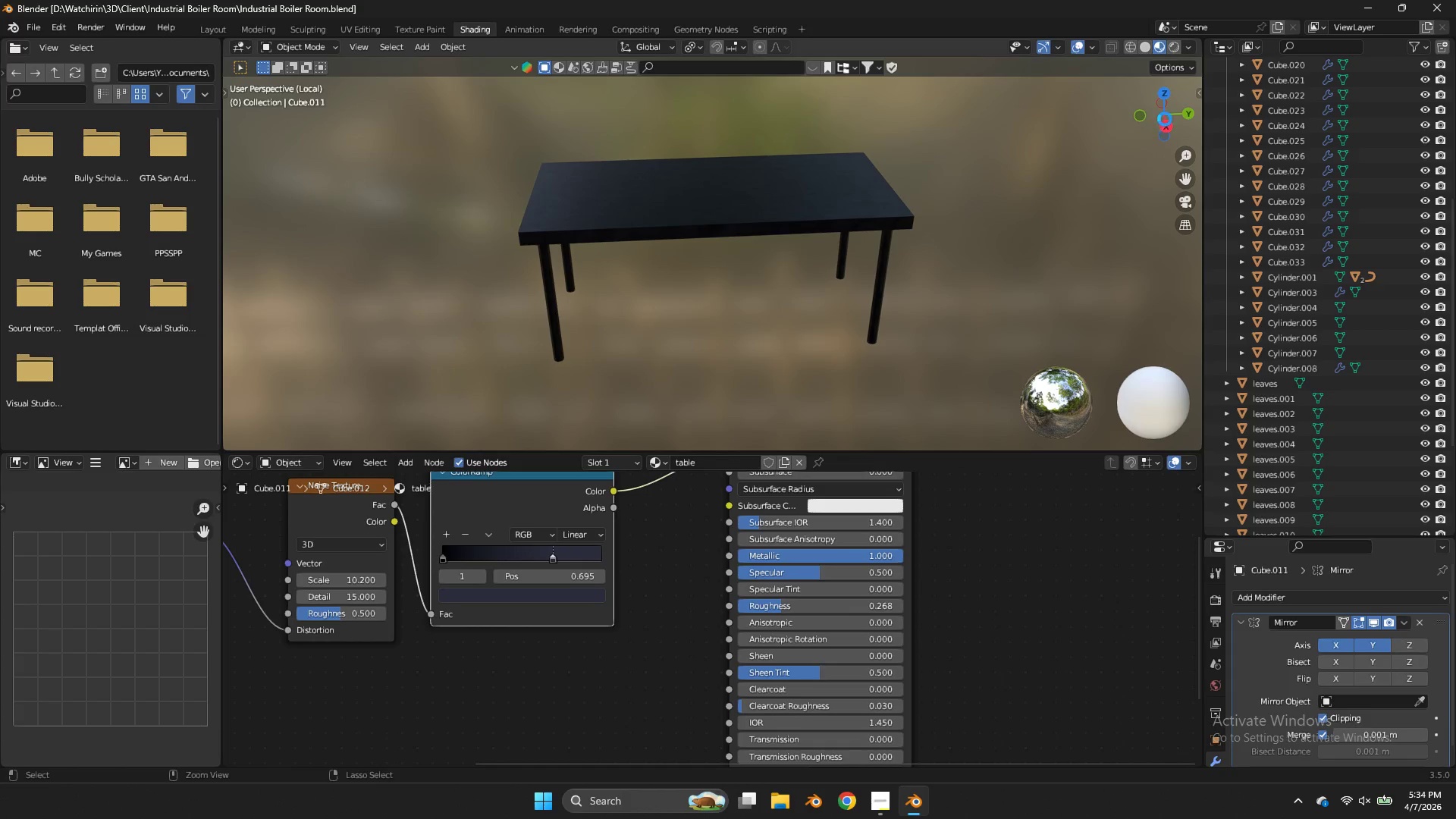 
mouse_move([1137, 115])
 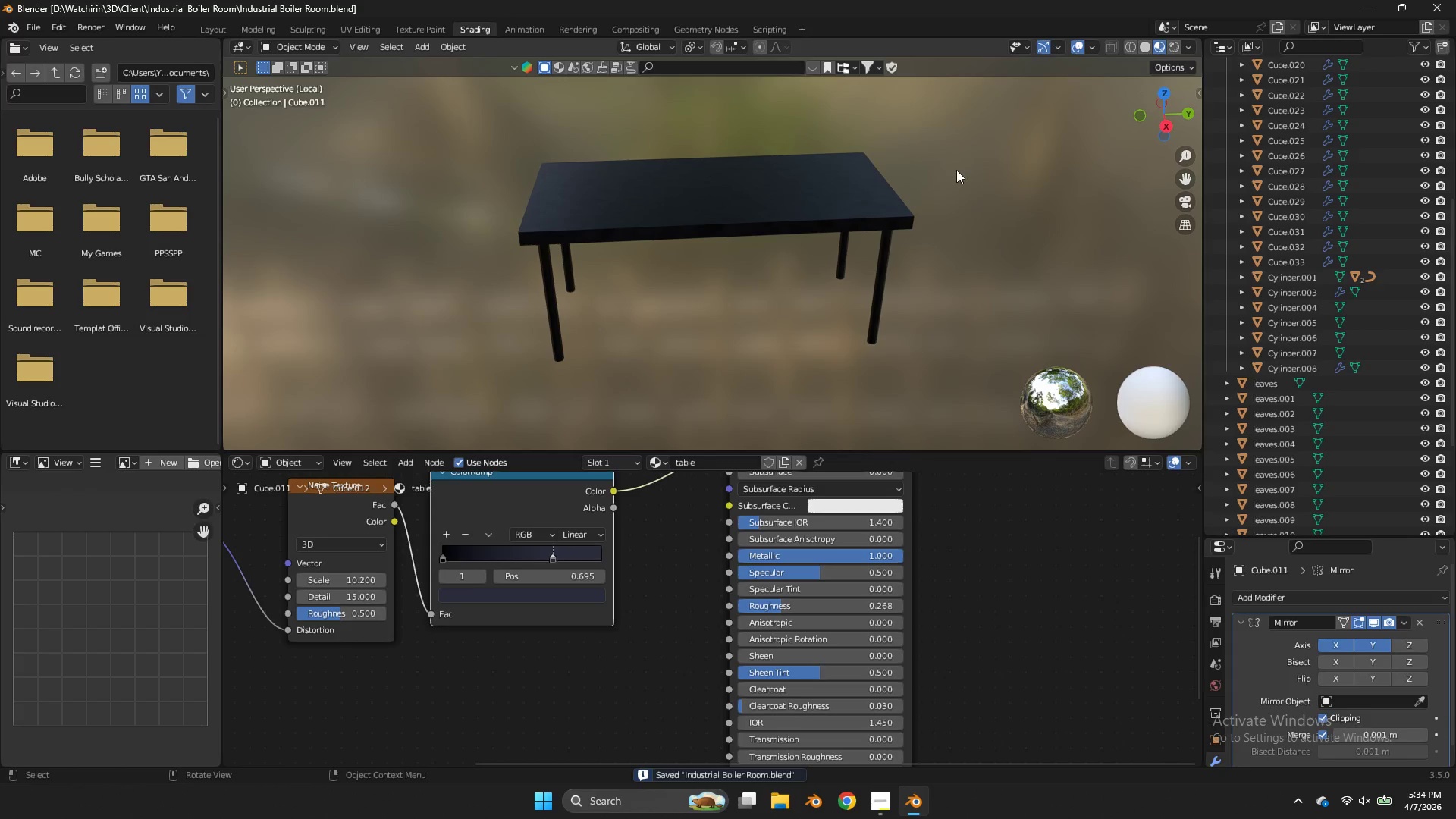 
left_click([956, 170])
 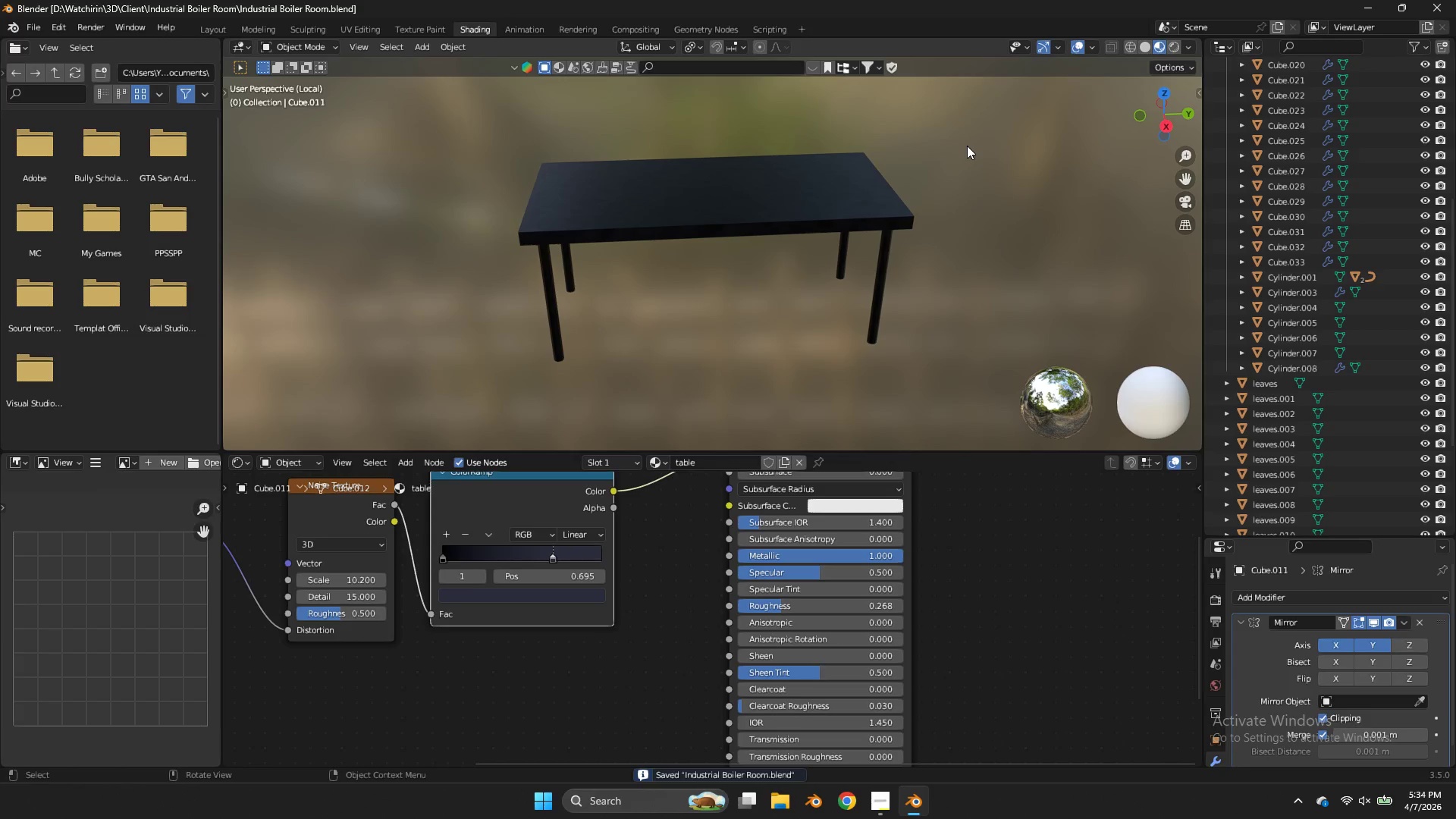 
key(Control+ControlLeft)
 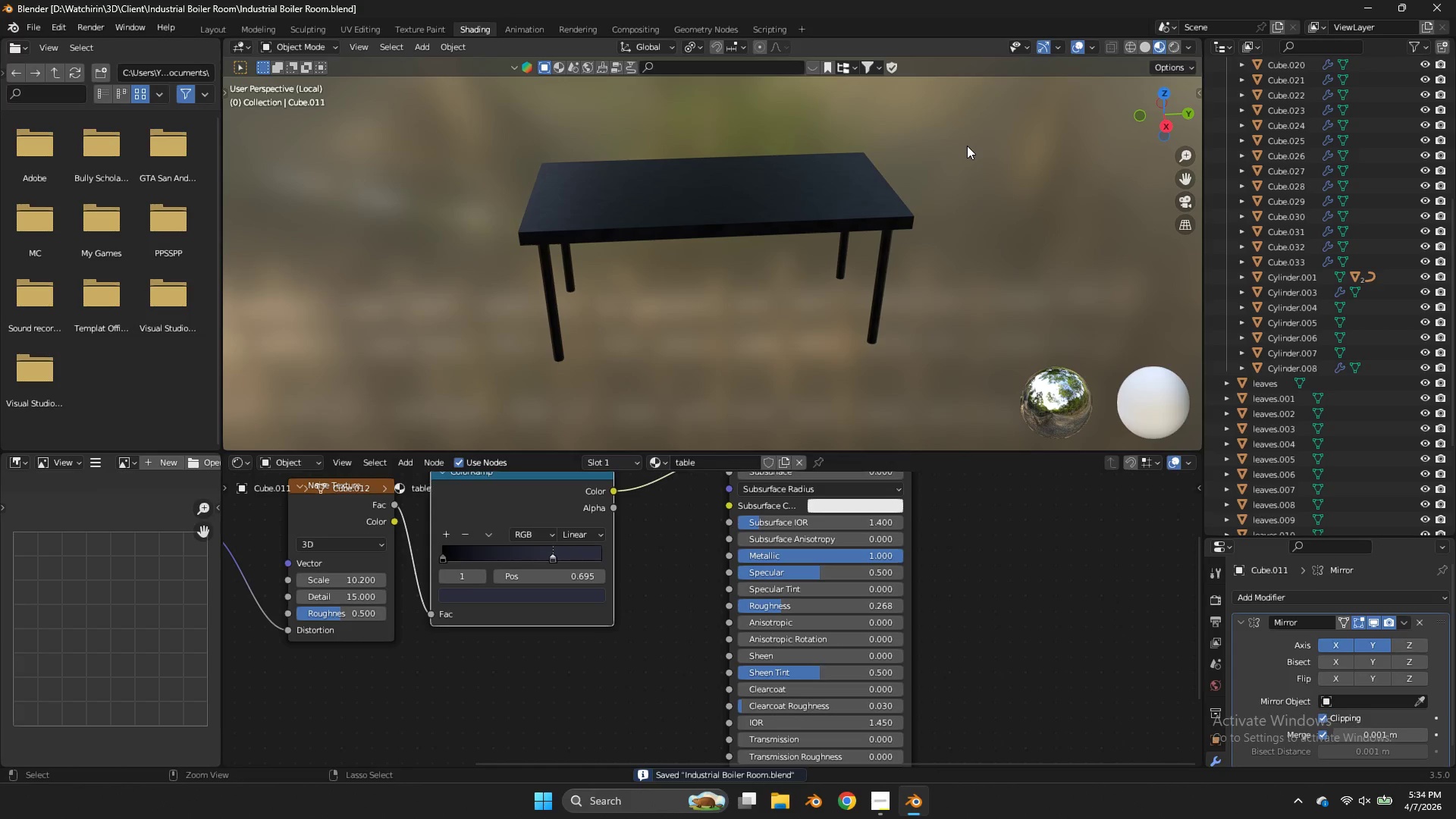 
key(Control+S)
 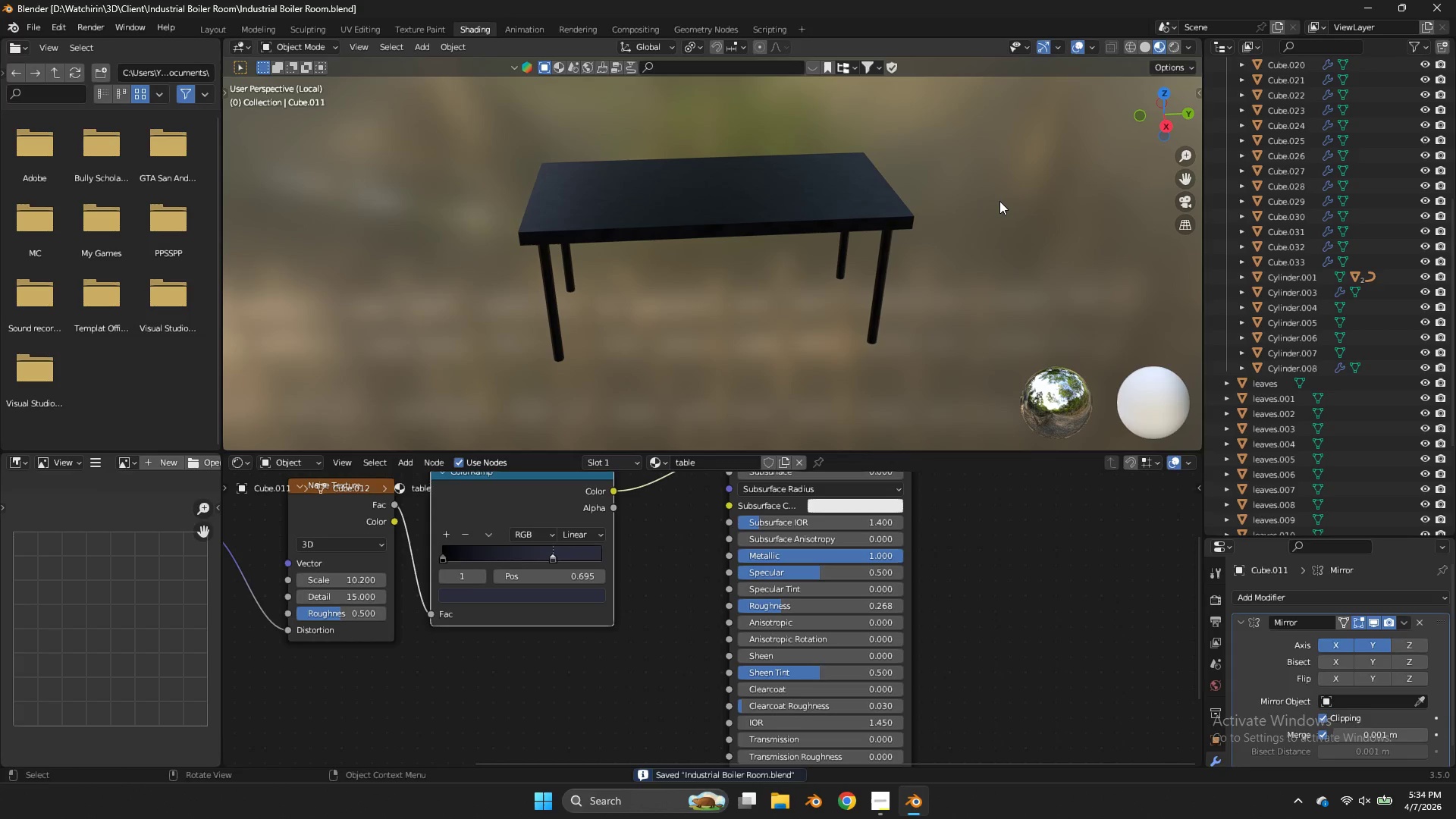 
wait(7.05)
 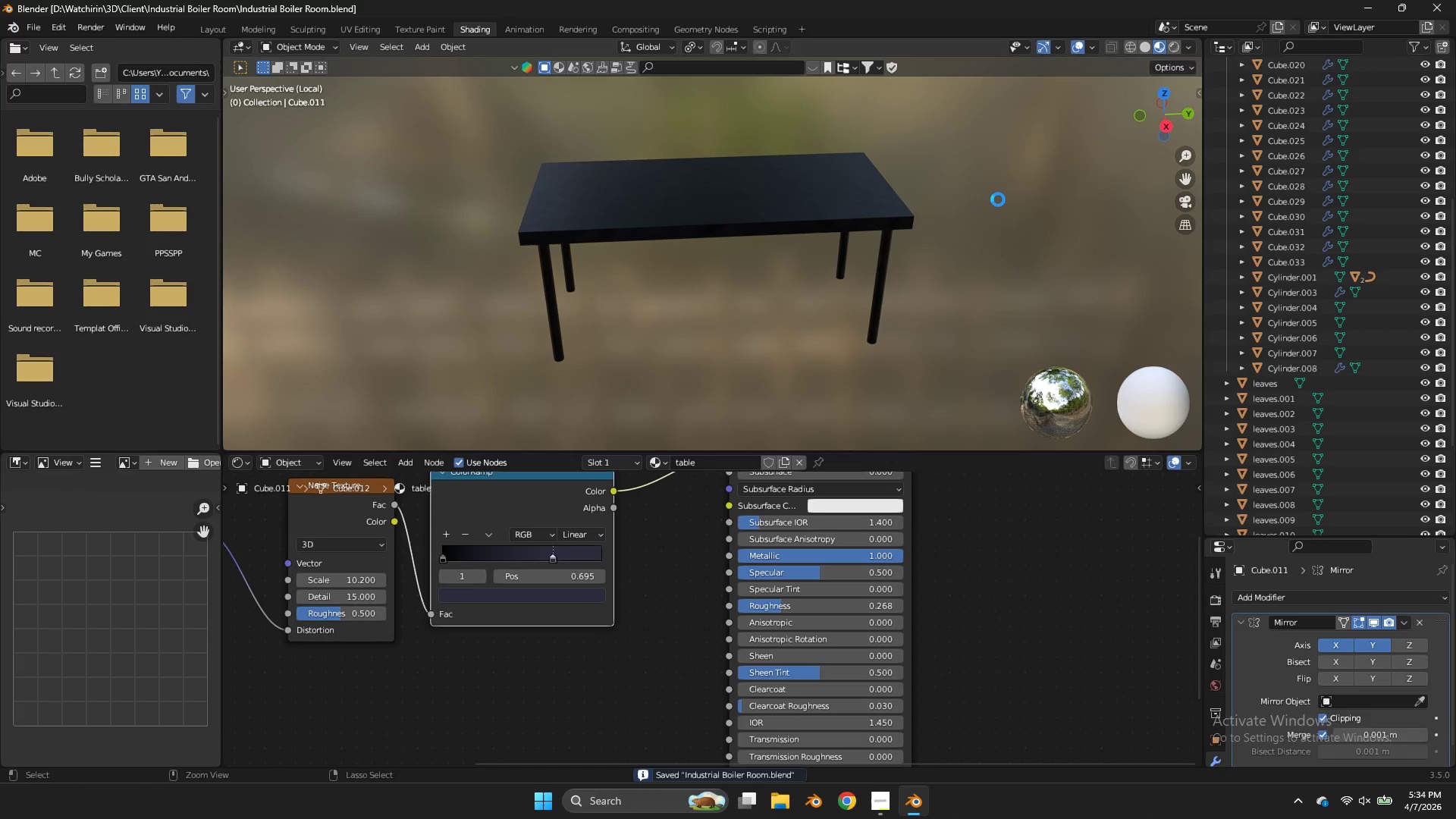 
left_click([999, 201])
 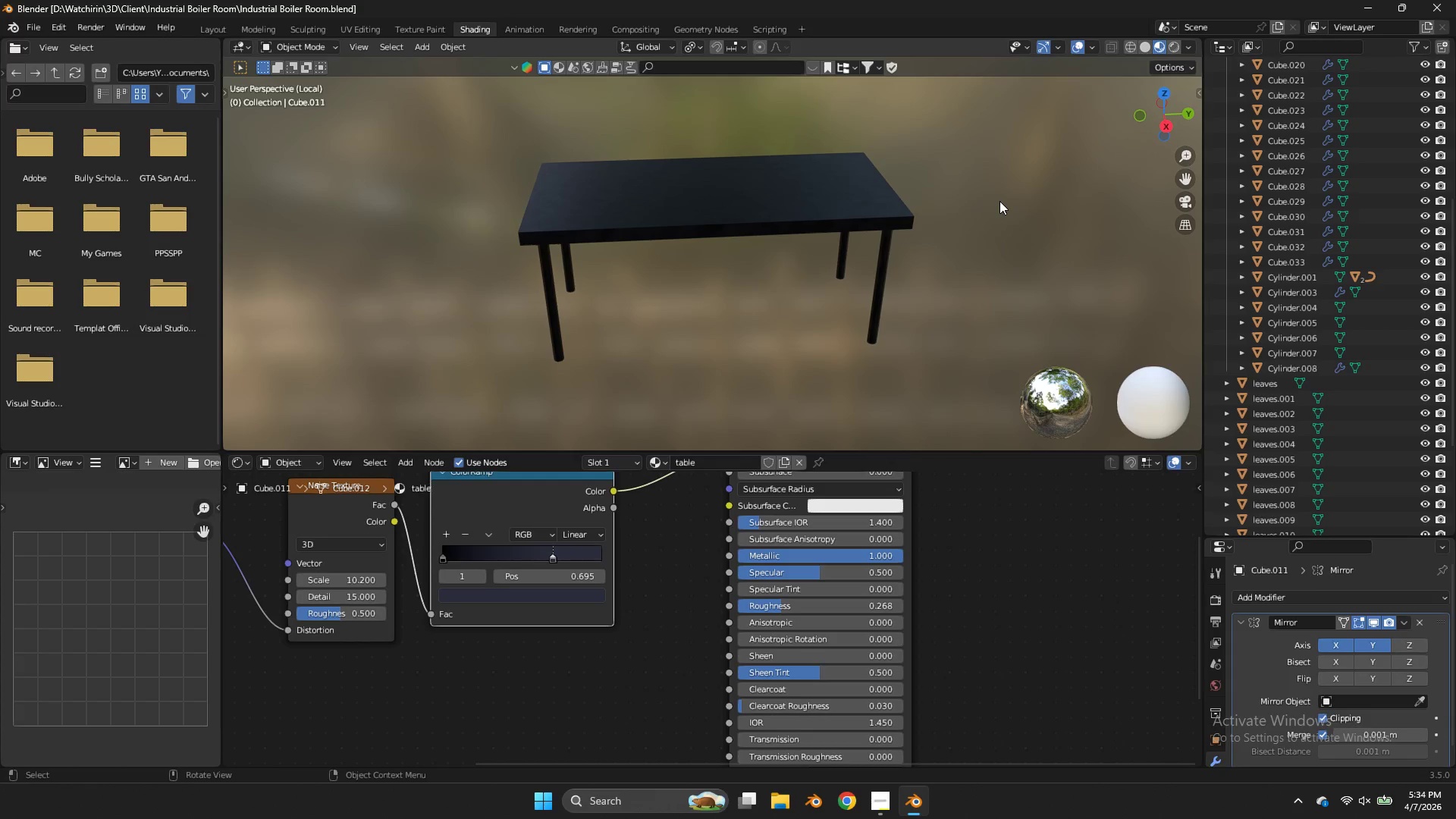 
key(NumpadDivide)
 